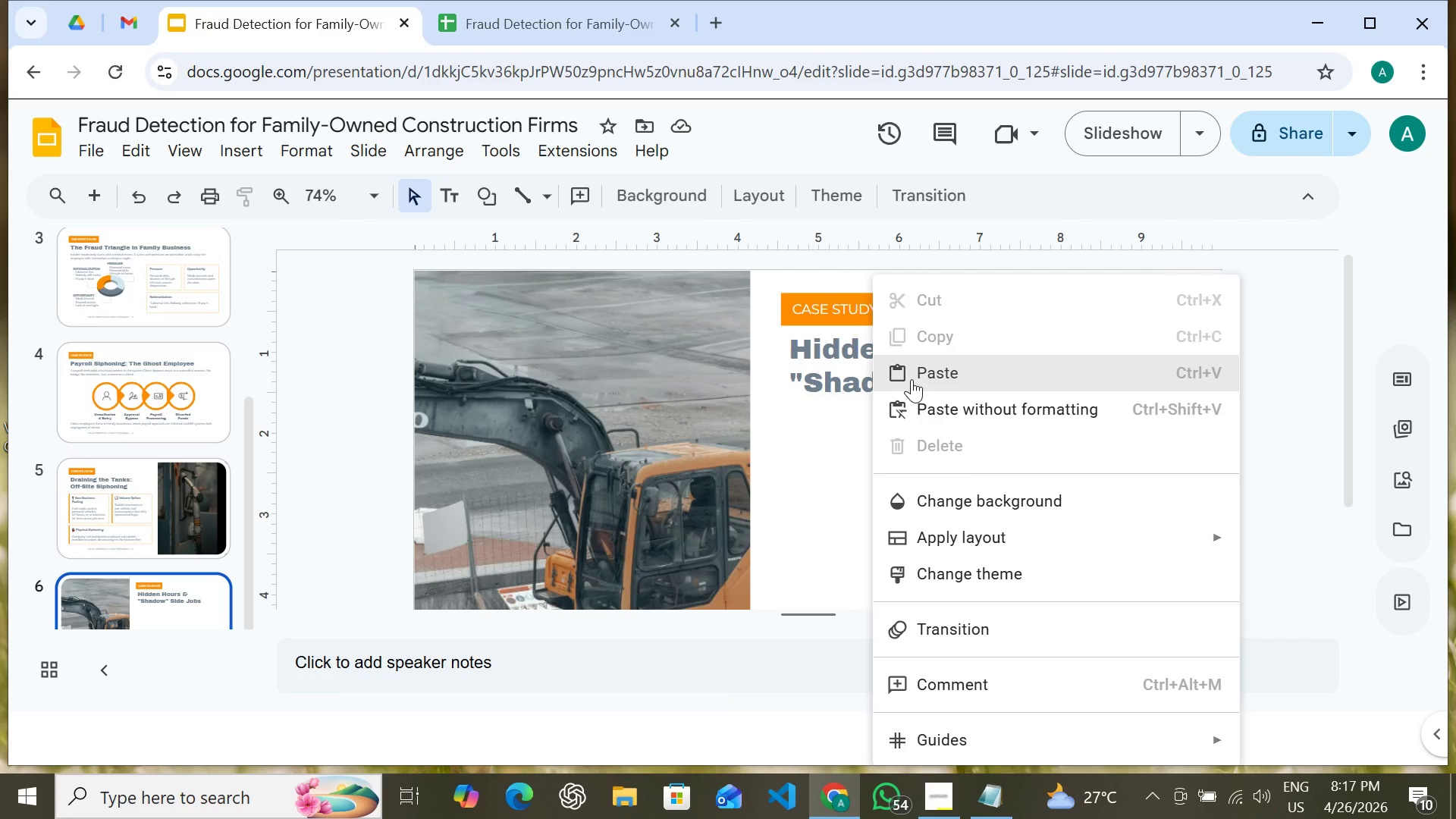 
left_click([912, 379])
 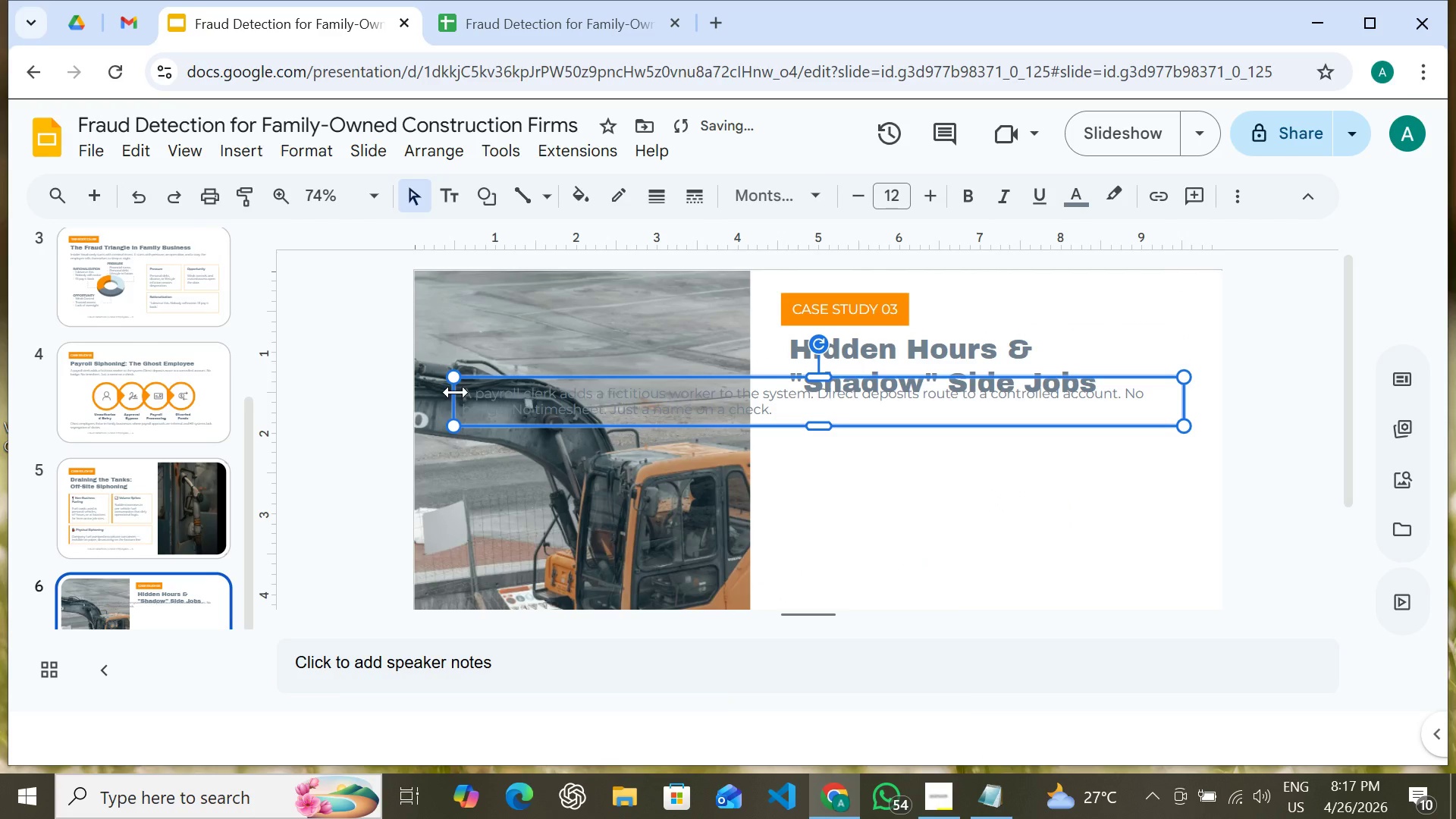 
left_click_drag(start_coordinate=[455, 394], to_coordinate=[781, 466])
 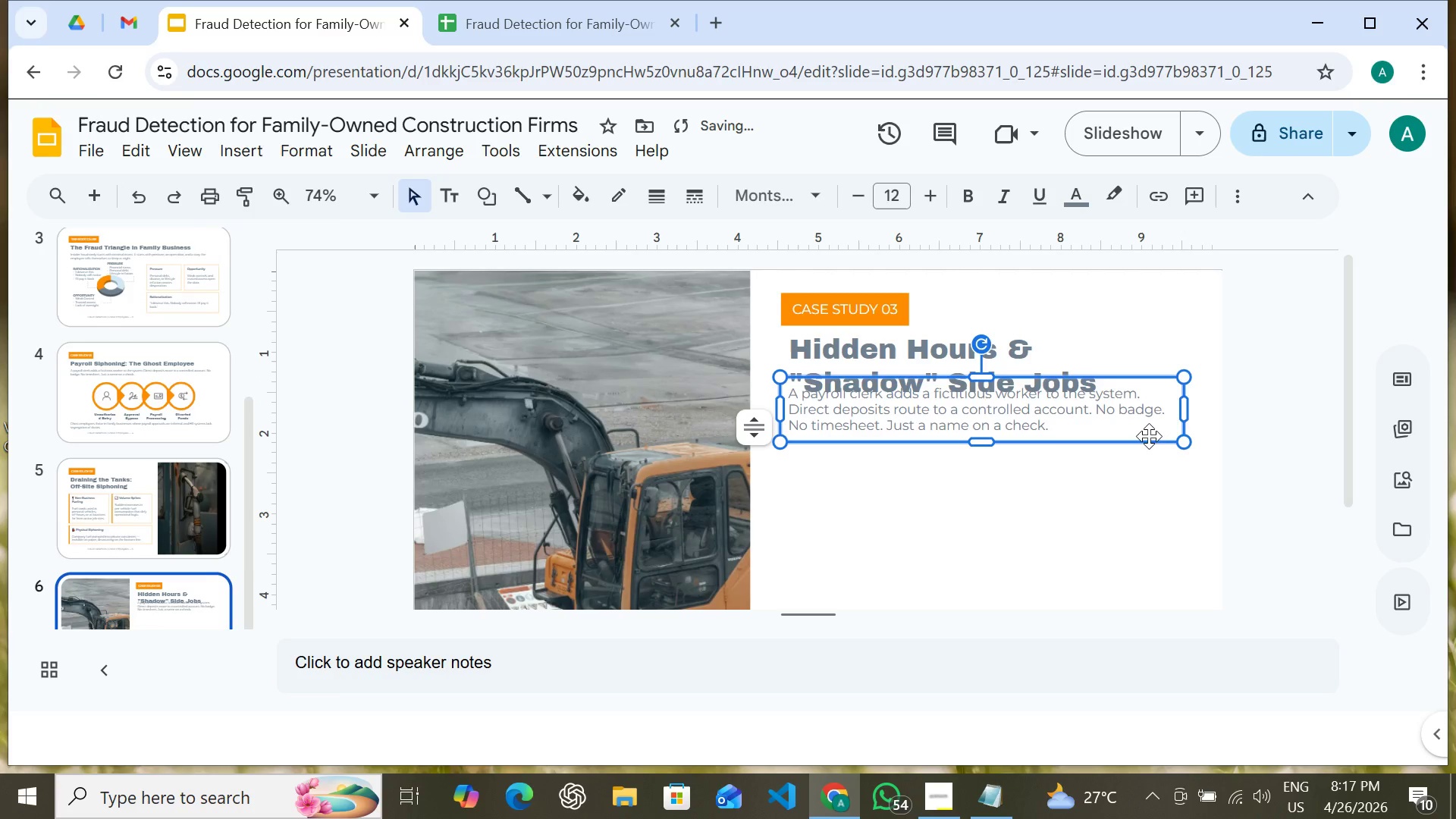 
key(ArrowDown)
 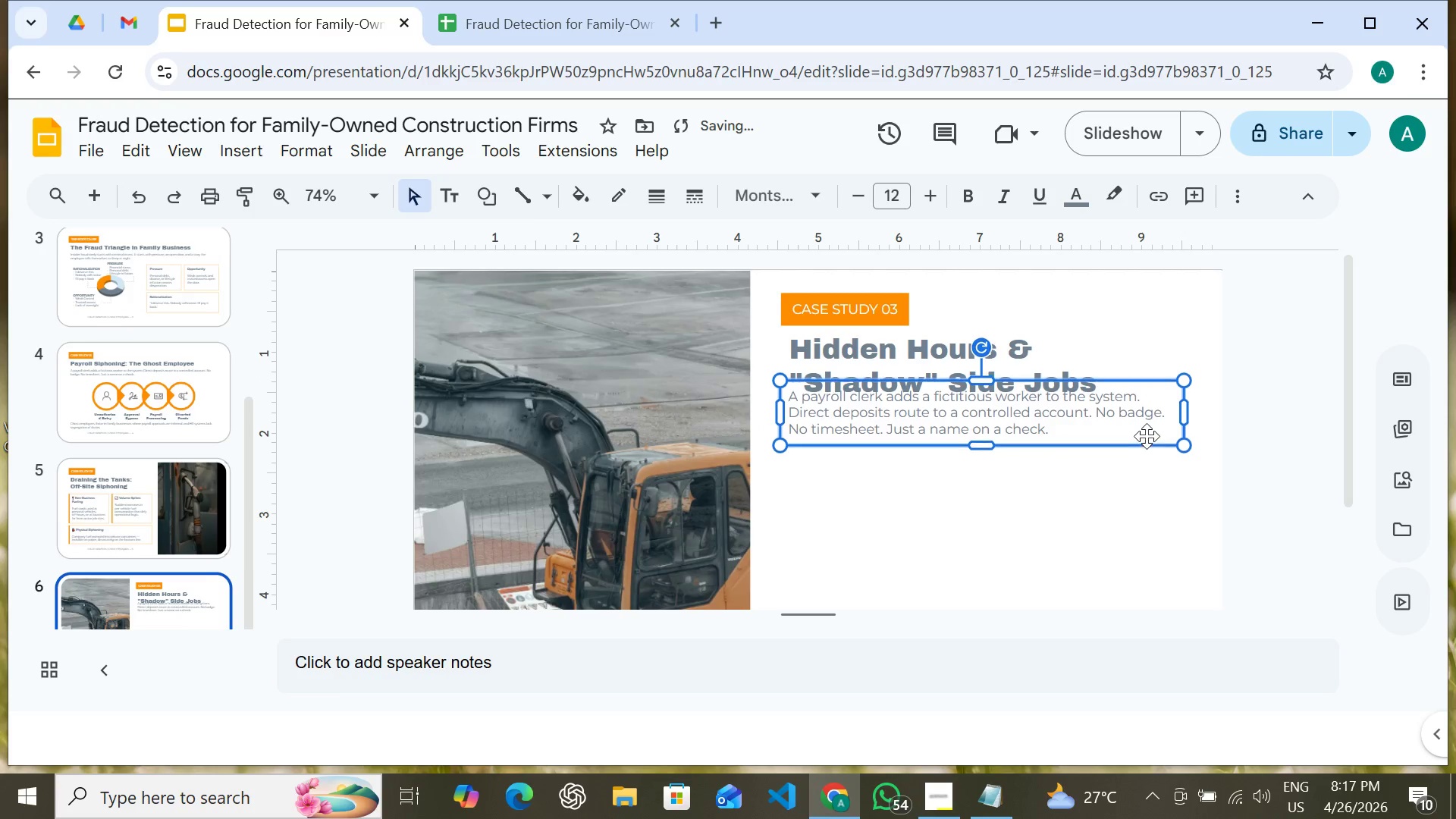 
key(ArrowDown)
 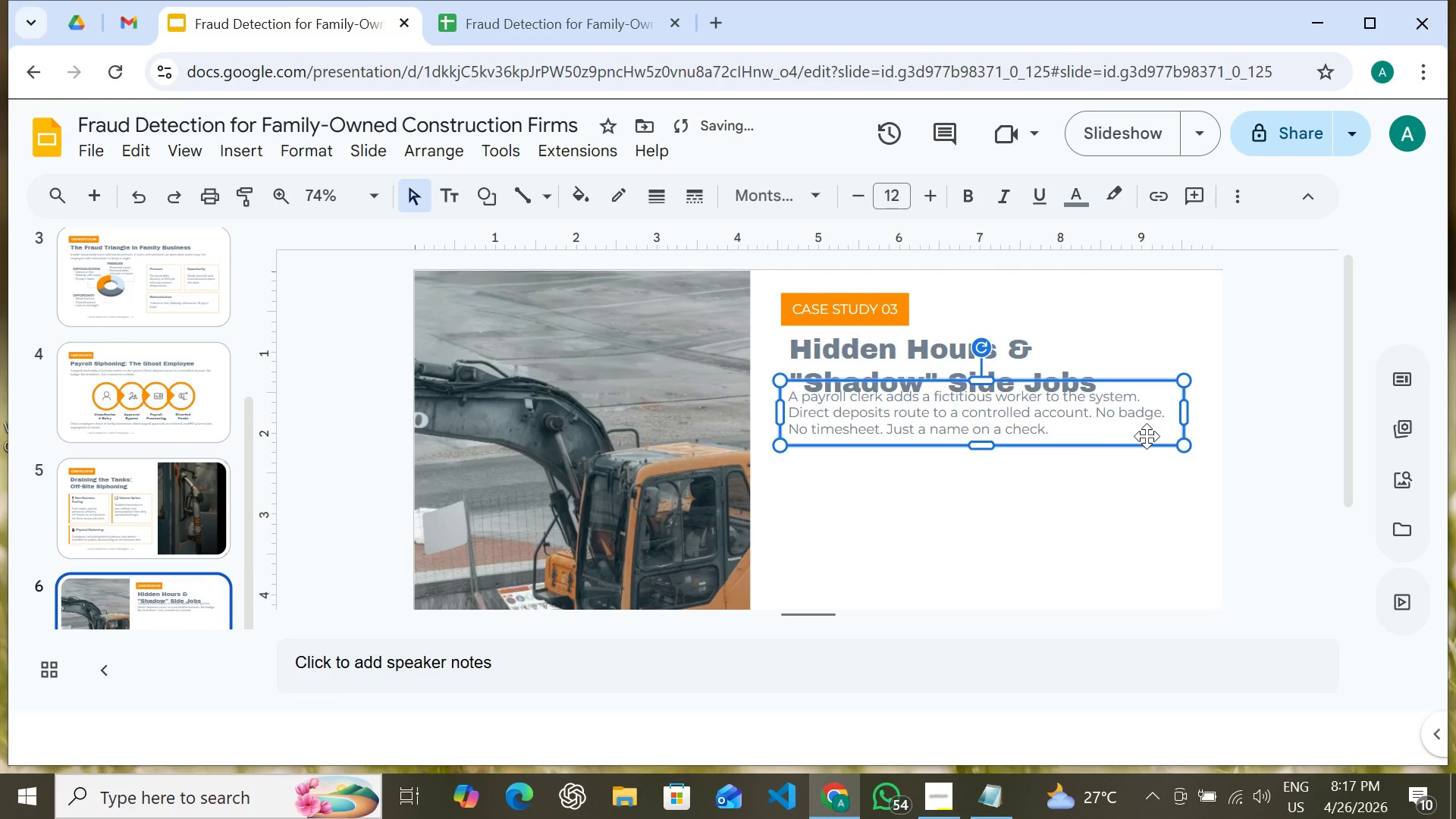 
key(ArrowDown)
 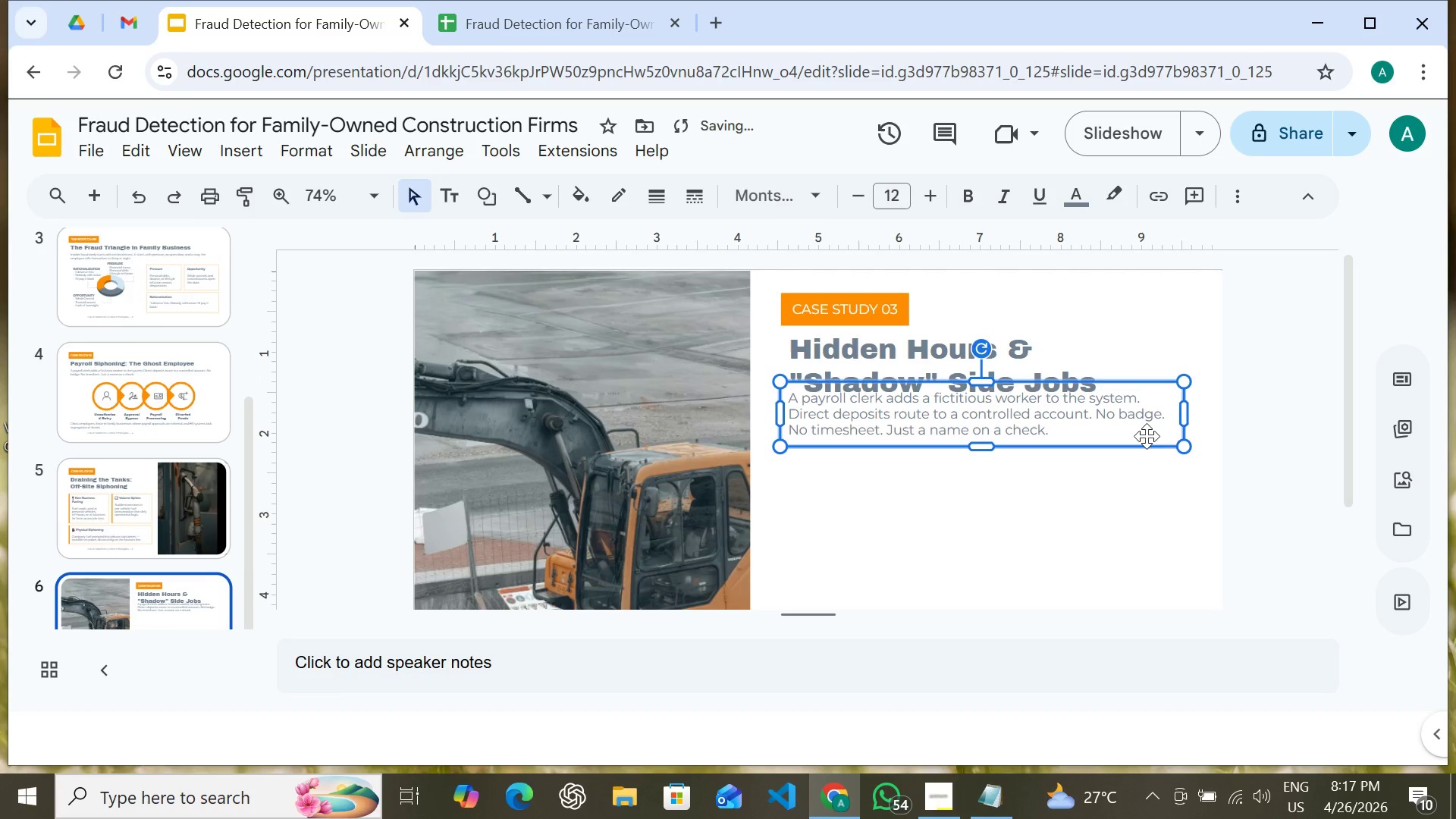 
key(ArrowDown)
 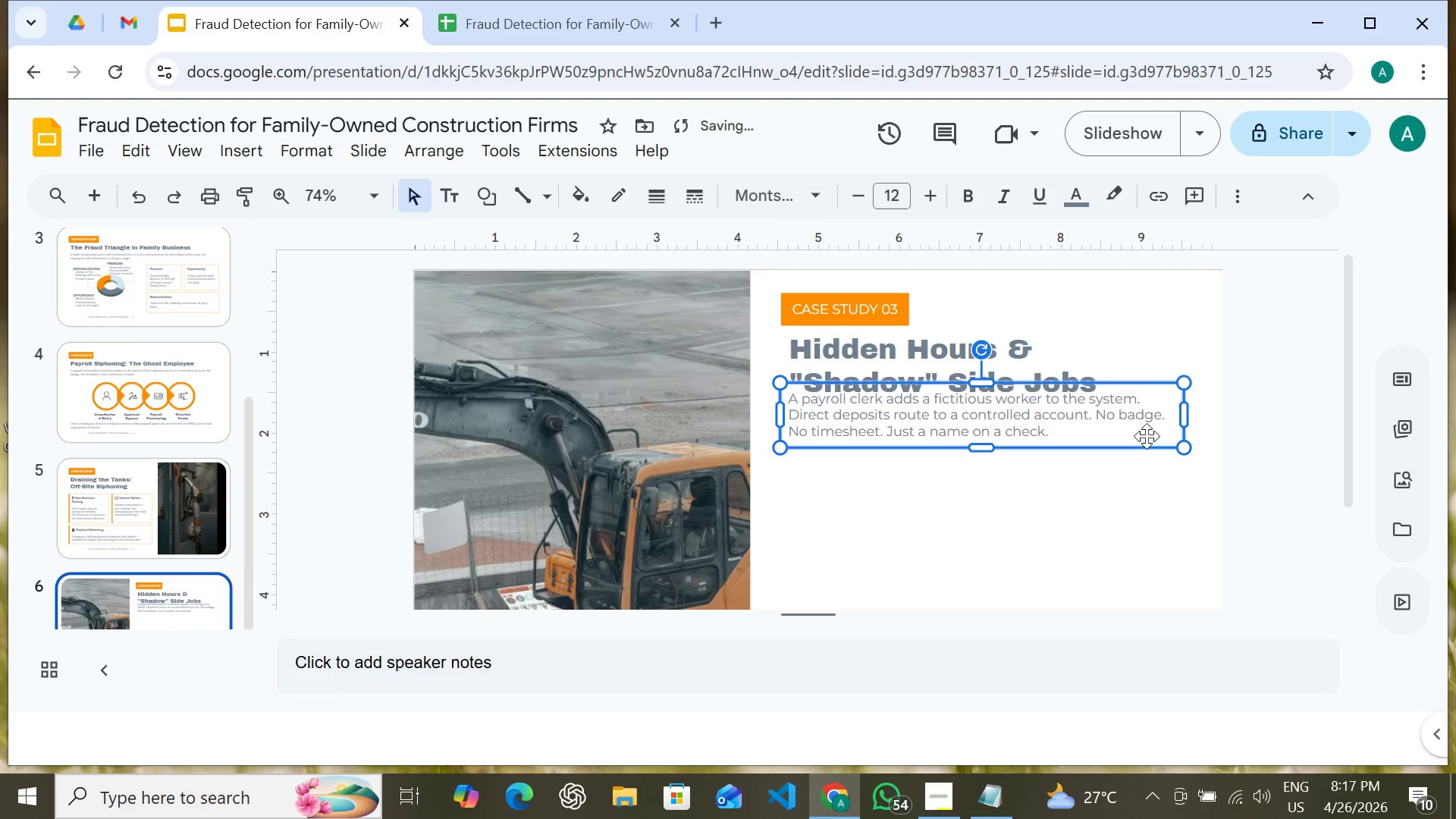 
key(ArrowDown)
 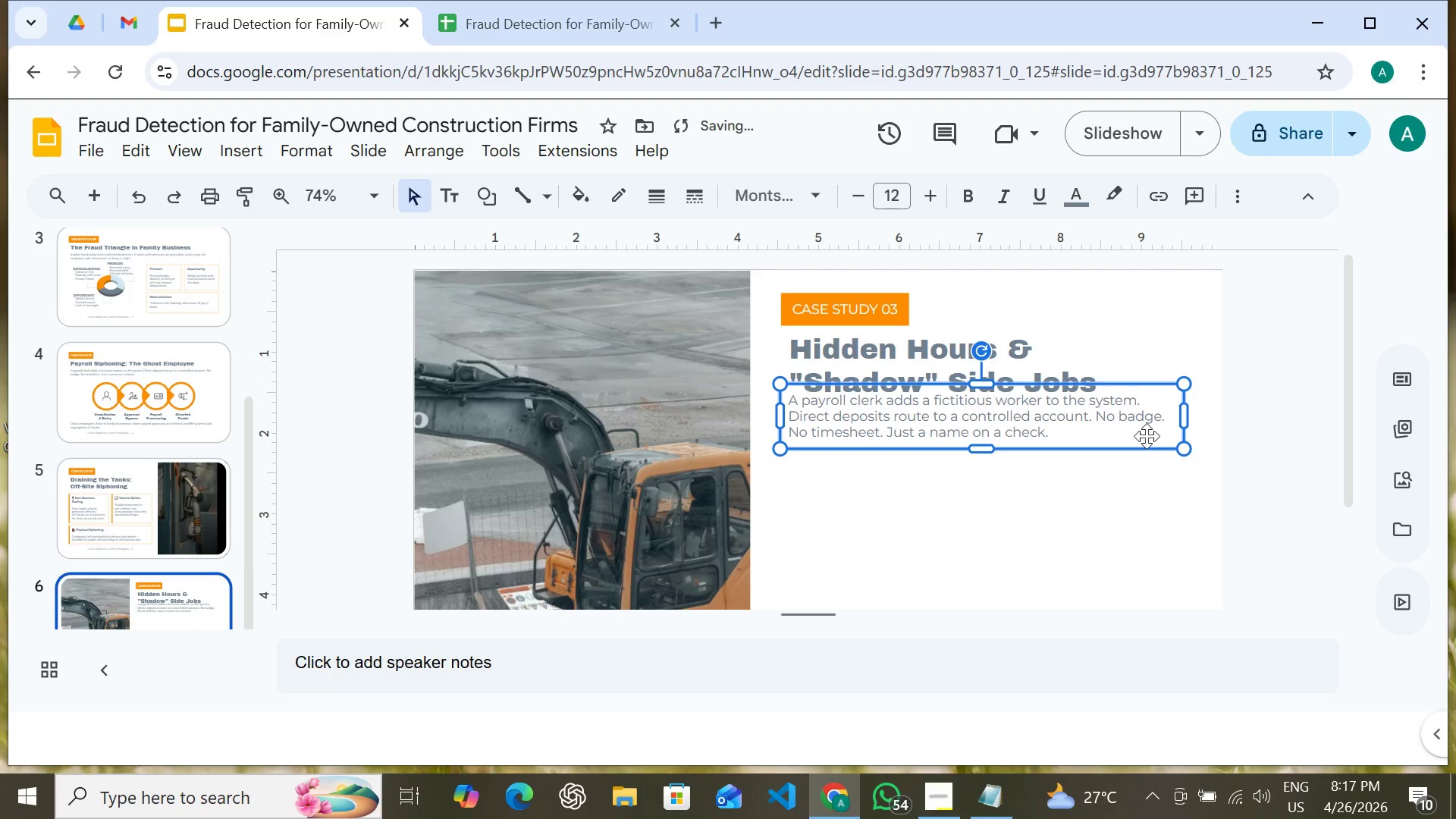 
key(ArrowDown)
 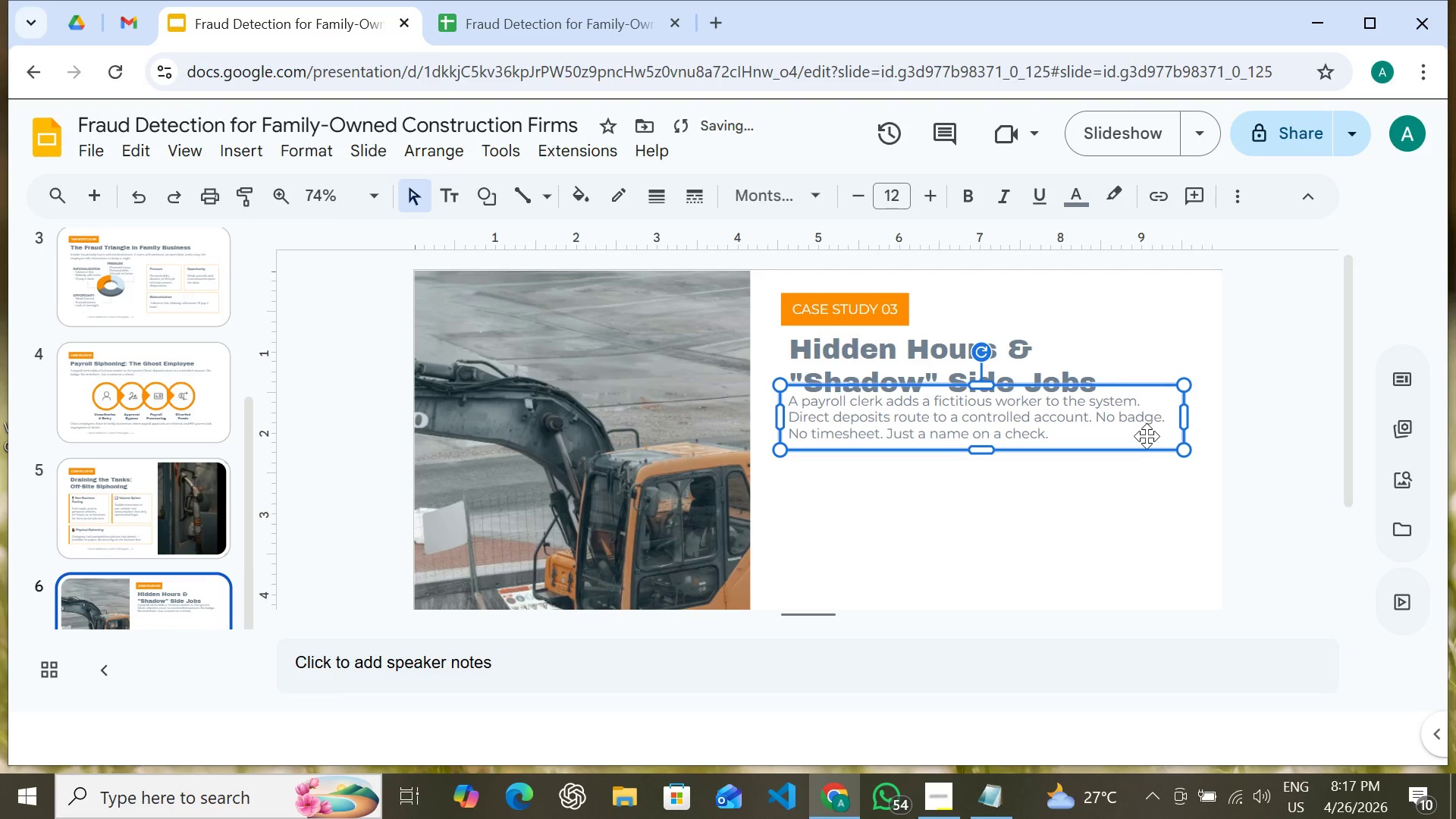 
key(ArrowDown)
 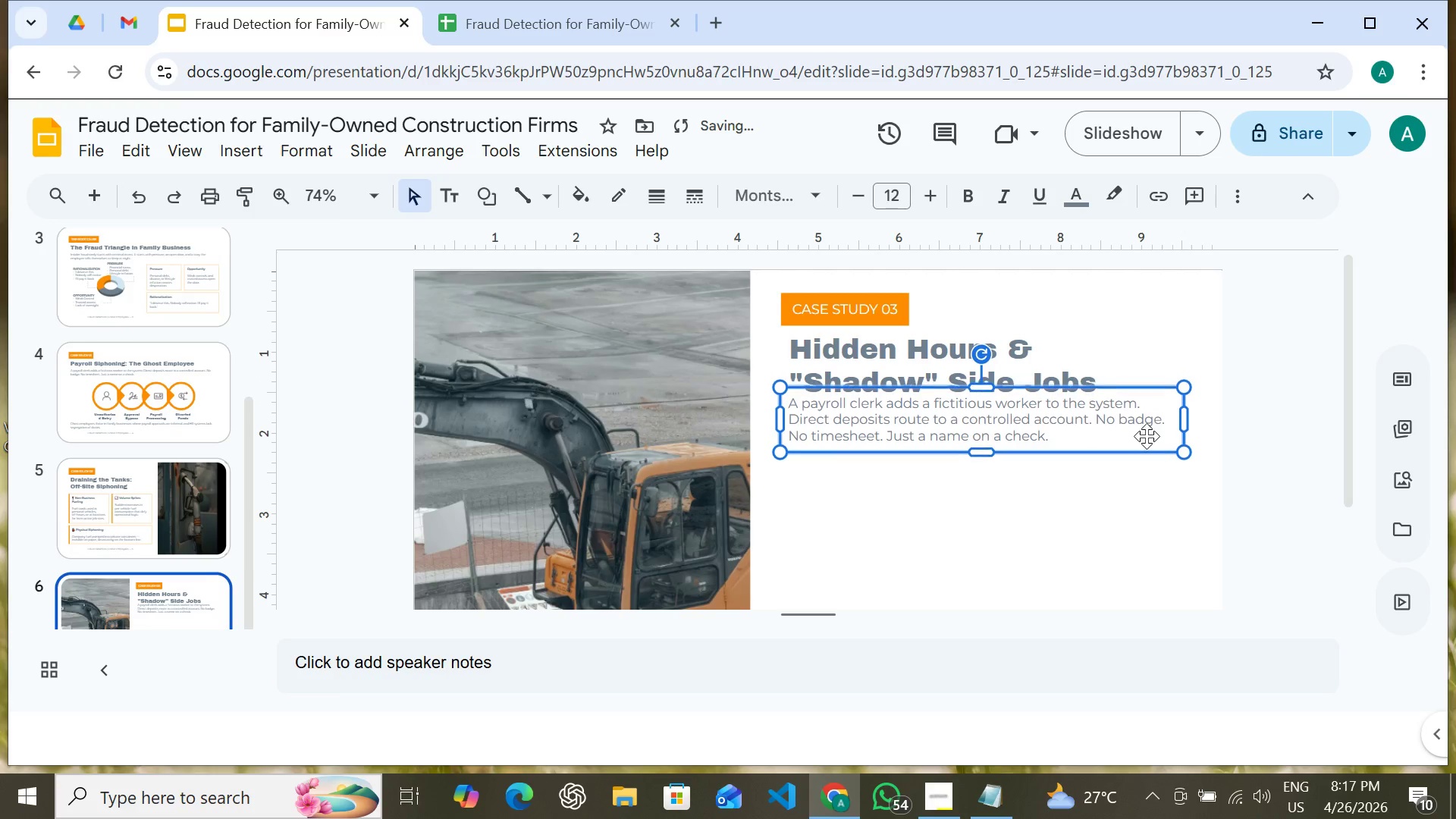 
key(ArrowDown)
 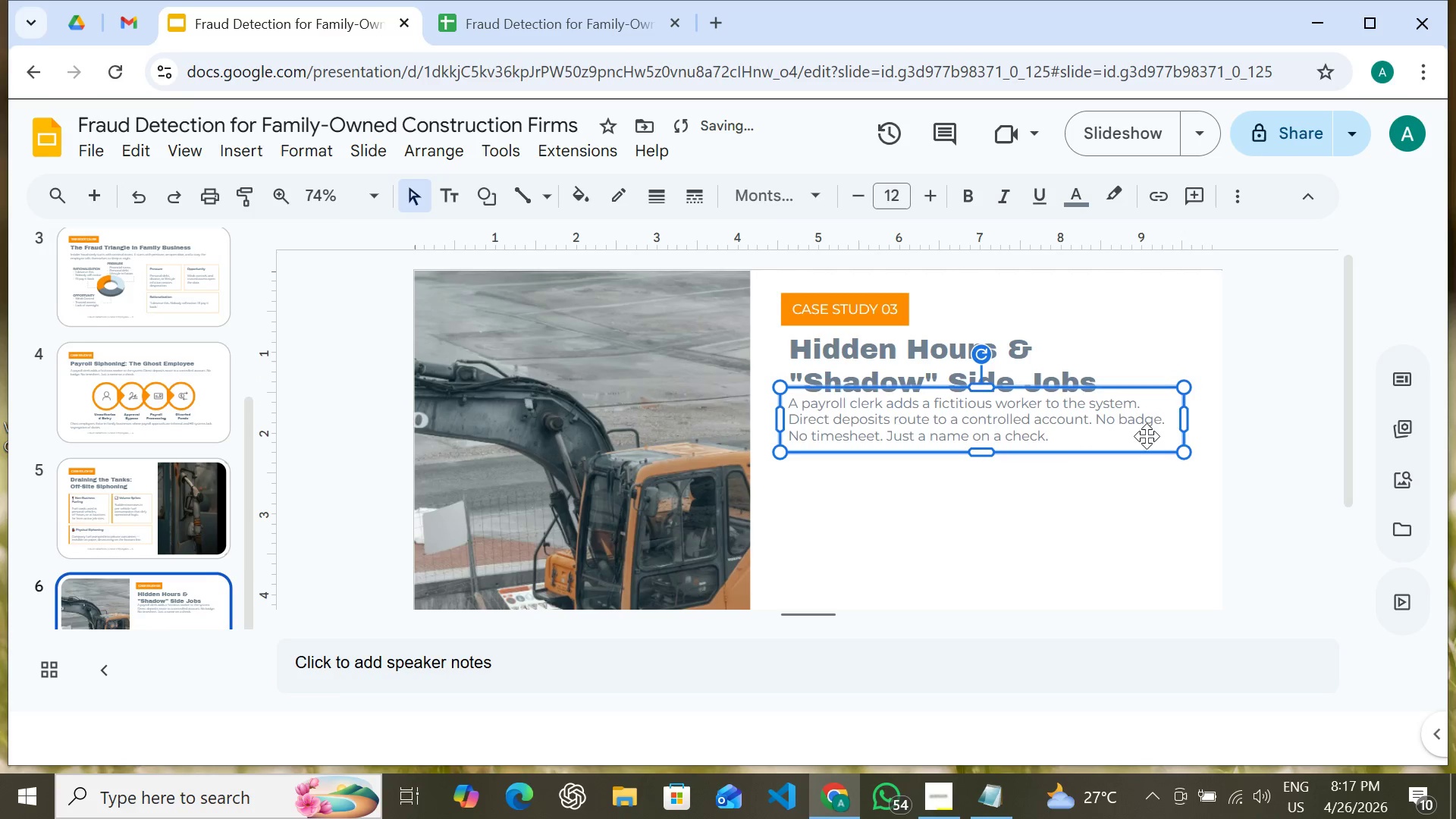 
key(ArrowDown)
 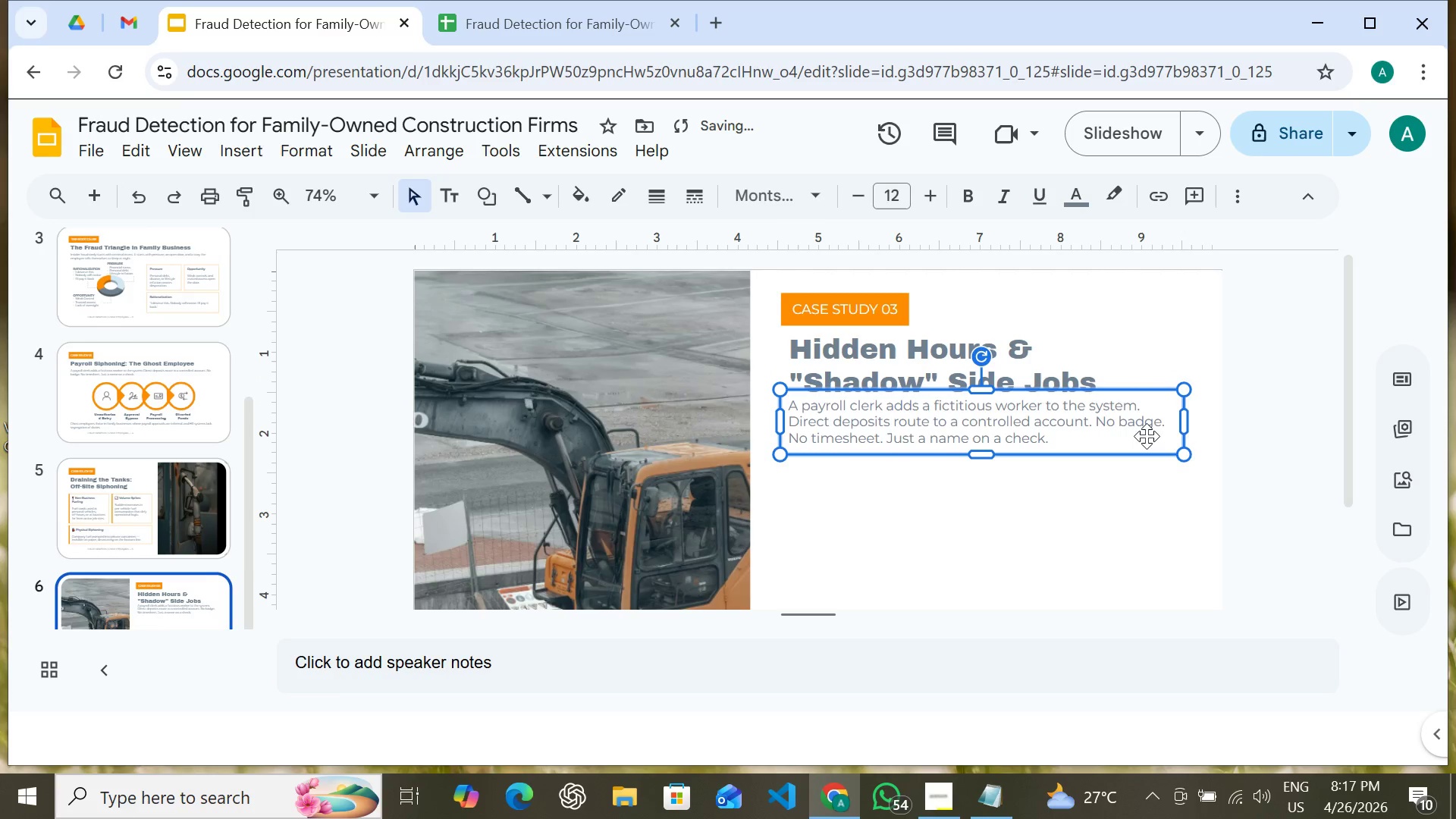 
key(ArrowDown)
 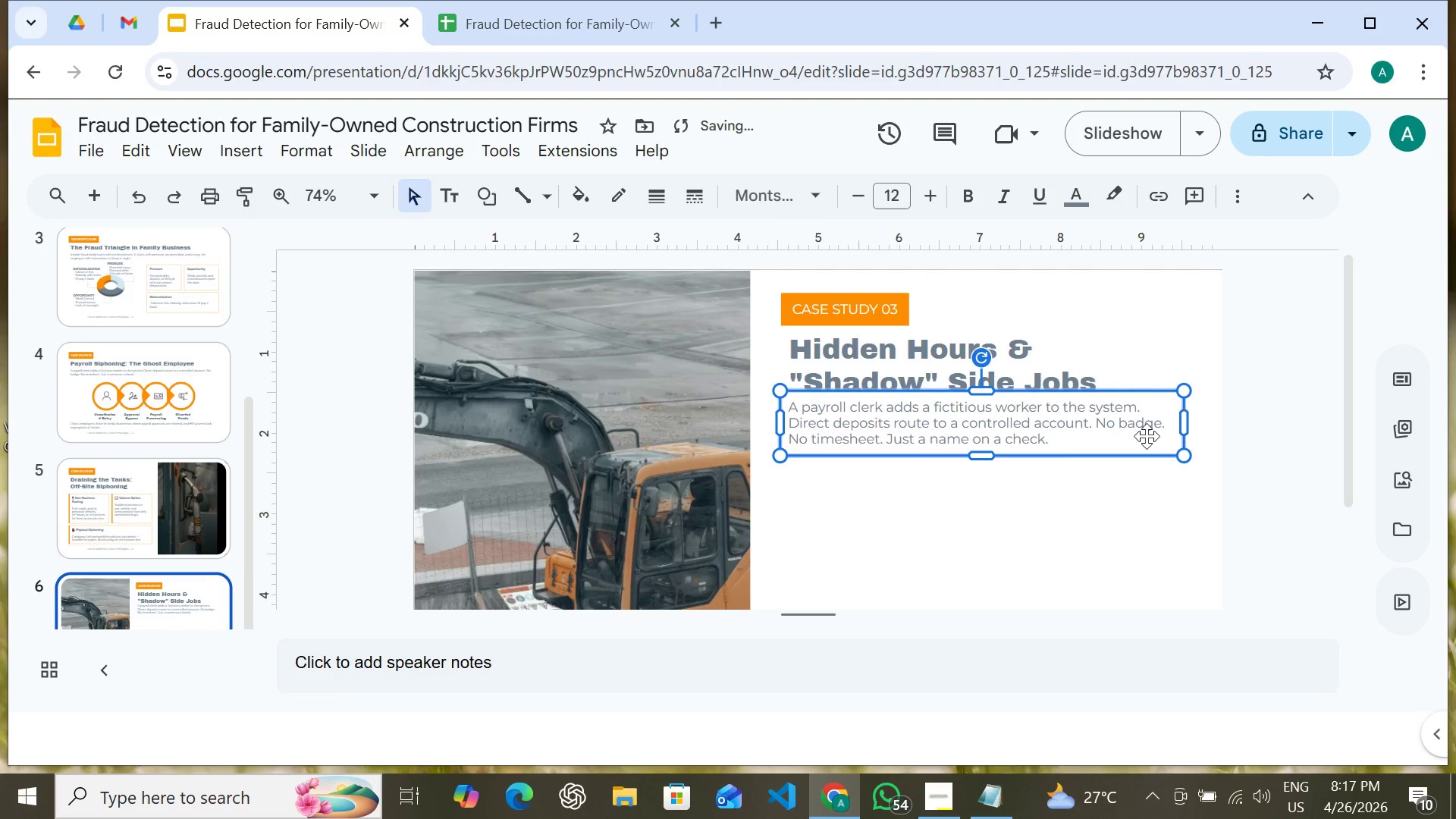 
key(ArrowDown)
 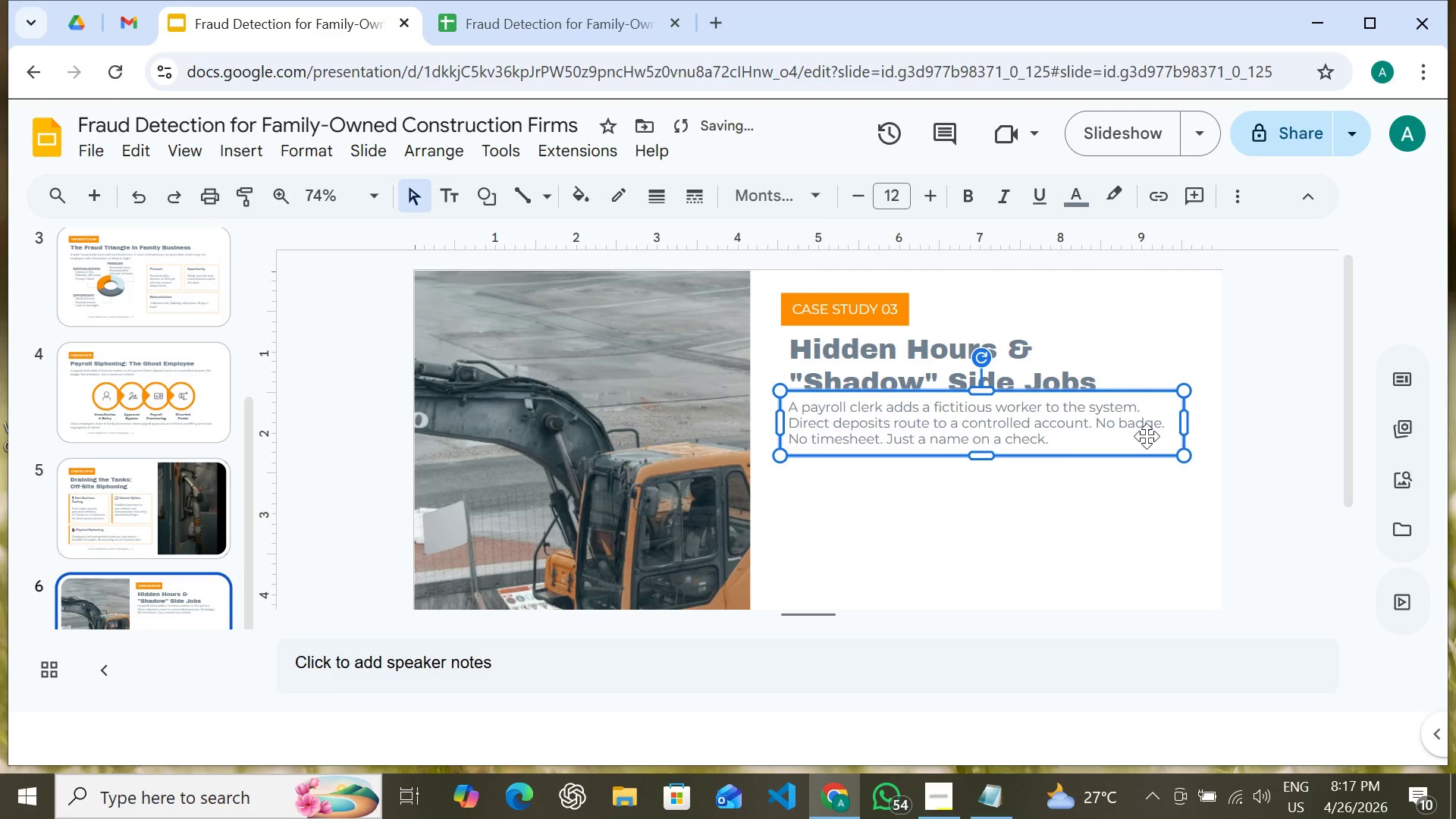 
key(ArrowDown)
 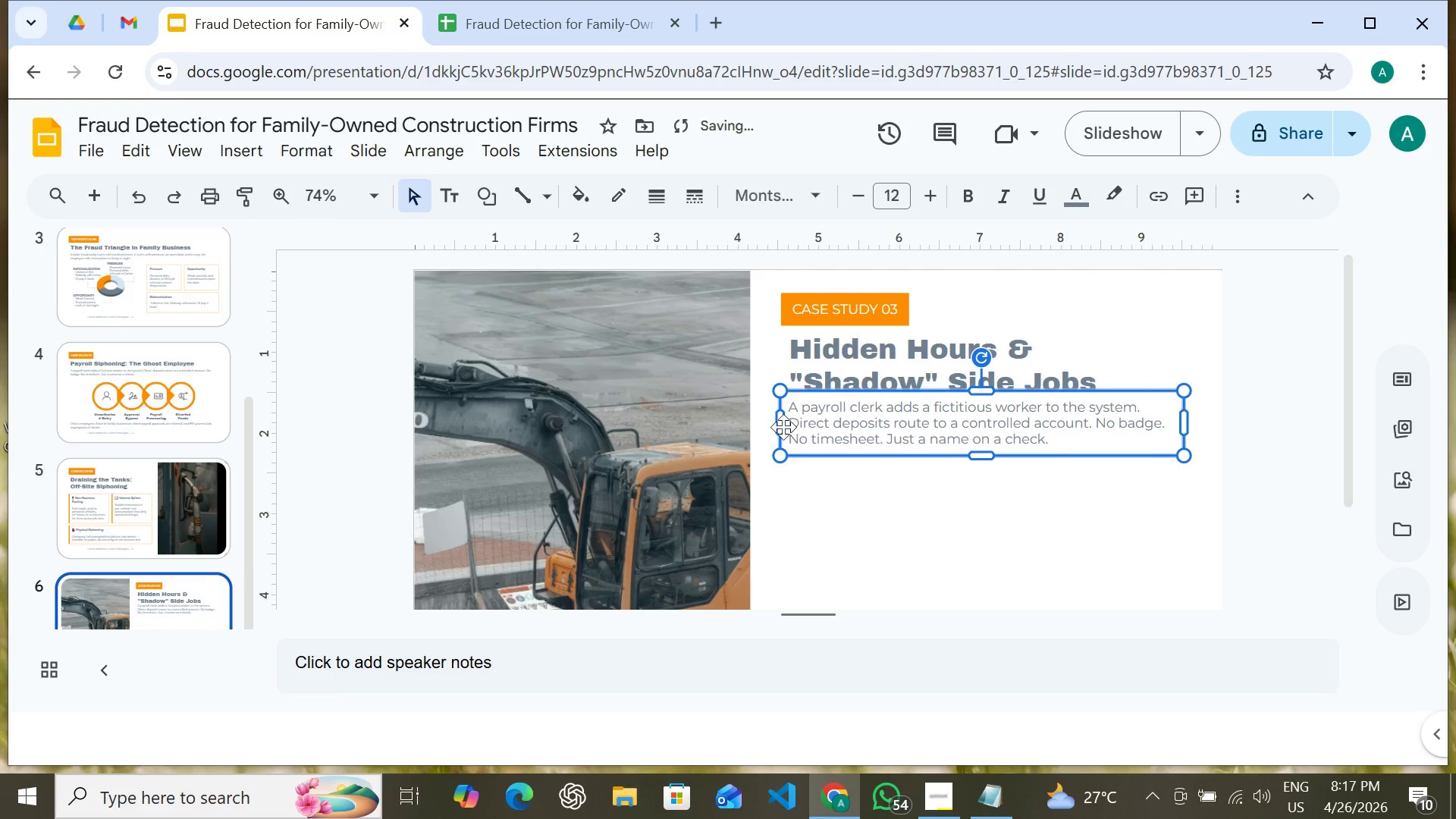 
left_click_drag(start_coordinate=[783, 427], to_coordinate=[775, 430])
 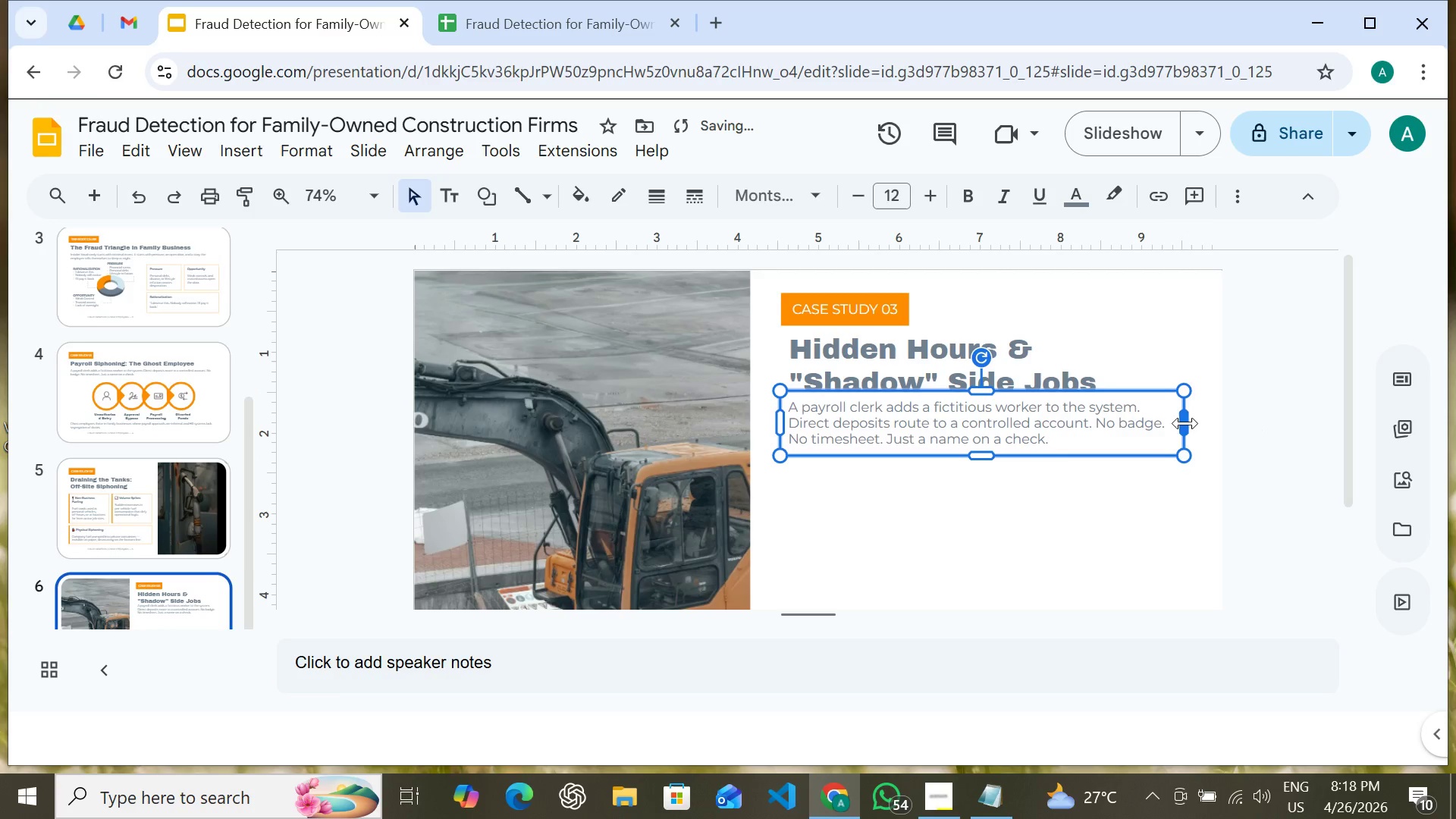 
left_click_drag(start_coordinate=[1185, 425], to_coordinate=[1181, 430])
 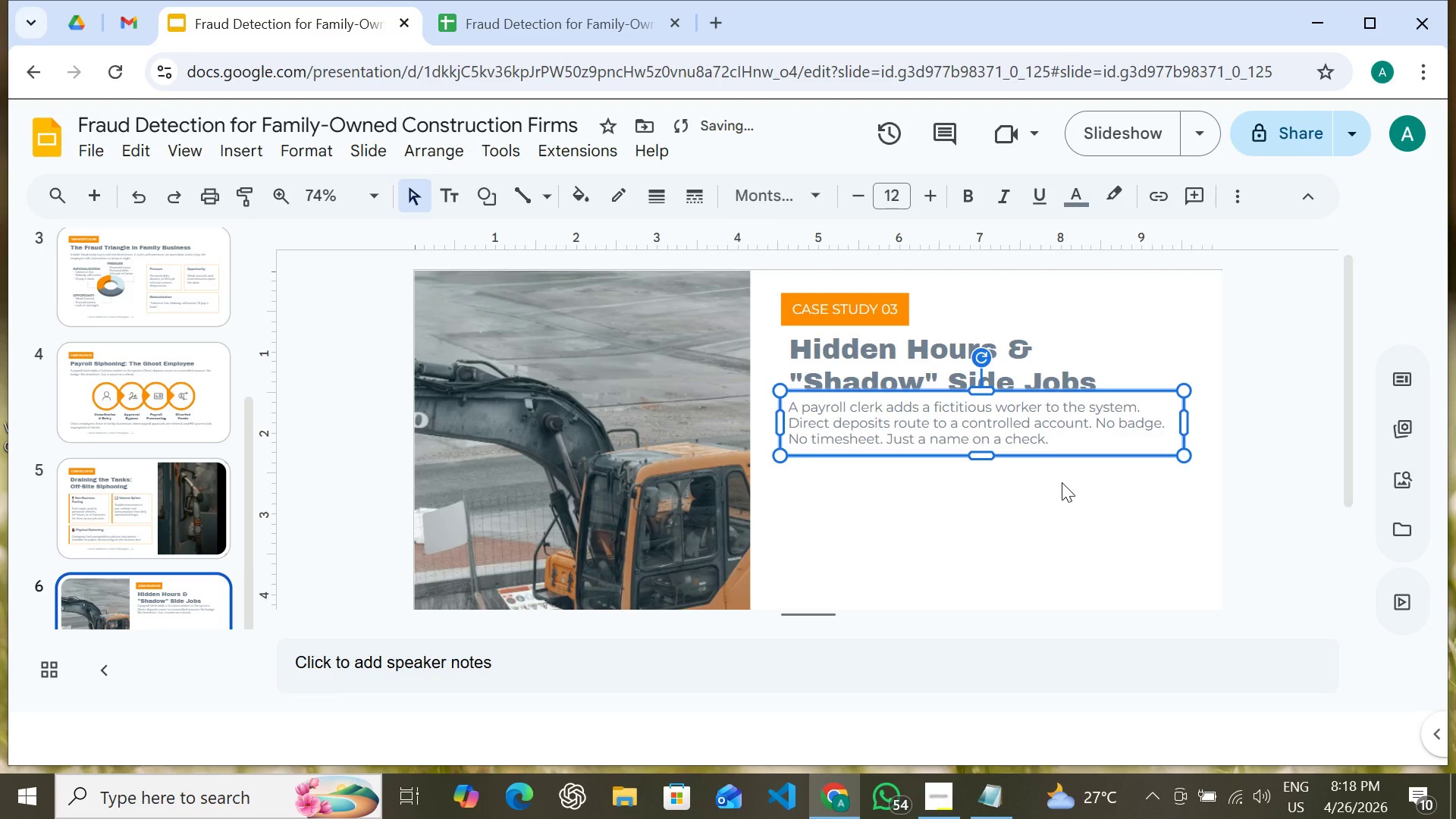 
key(ArrowDown)
 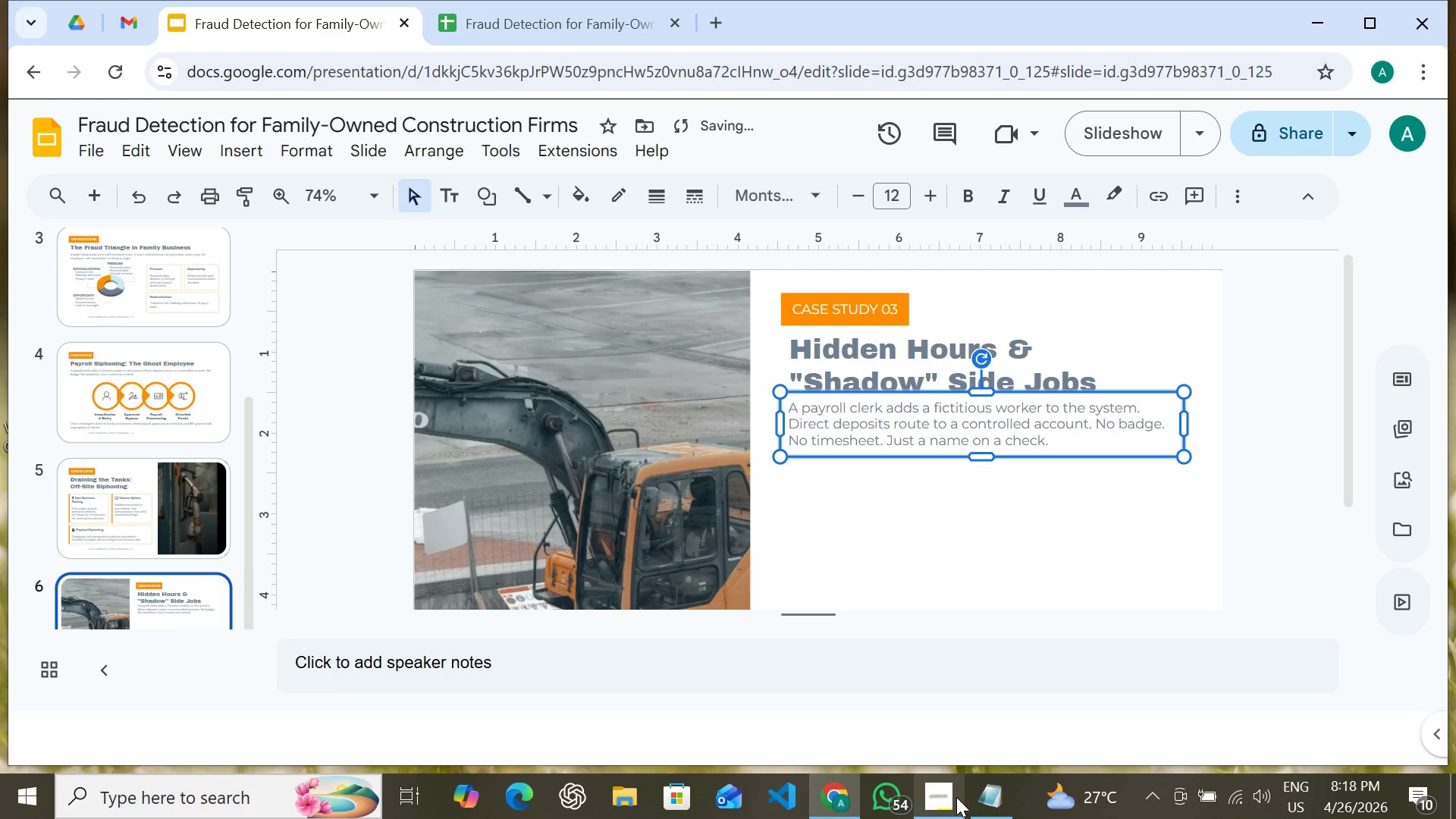 
left_click([981, 798])
 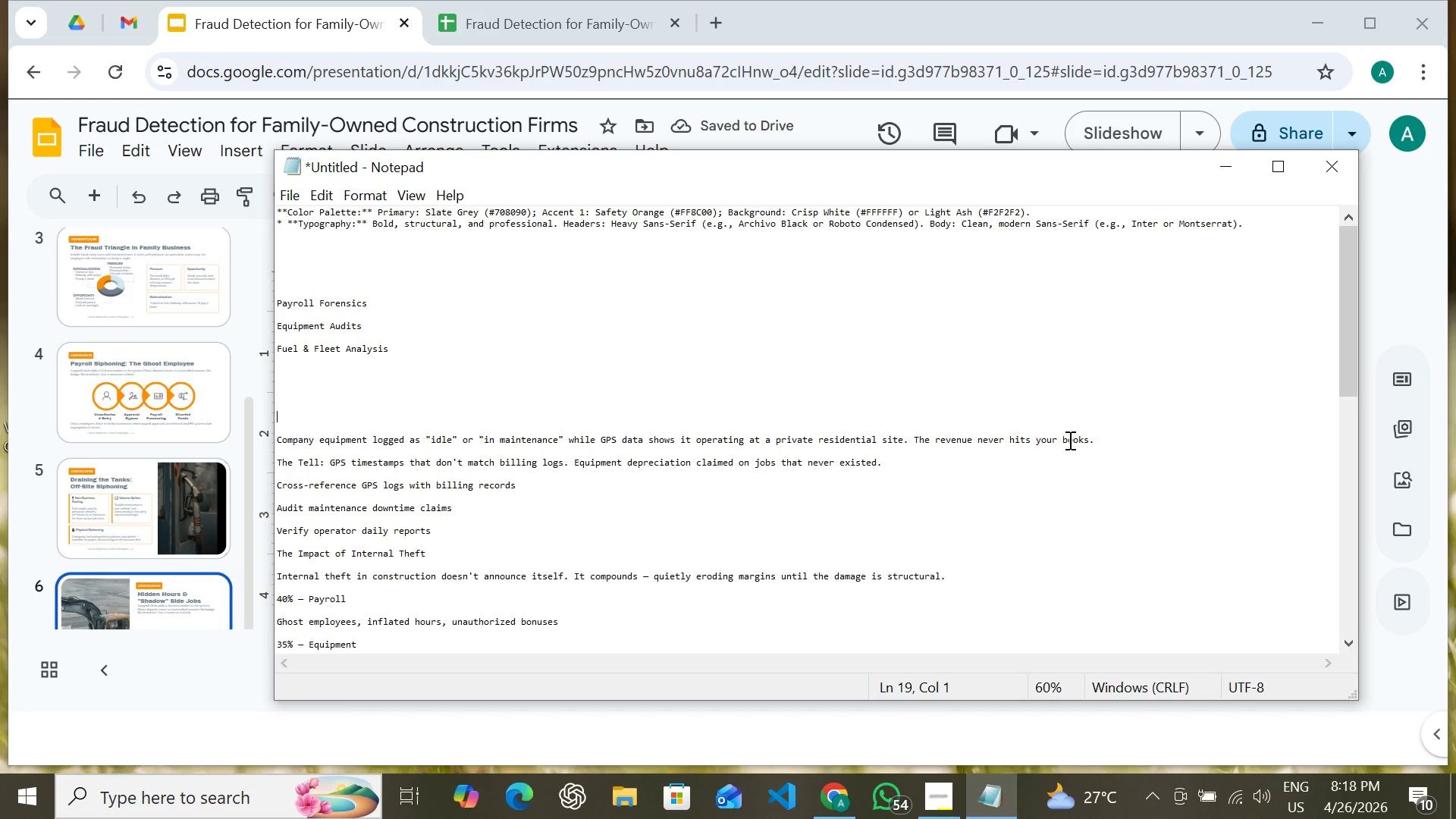 
left_click_drag(start_coordinate=[1097, 435], to_coordinate=[275, 435])
 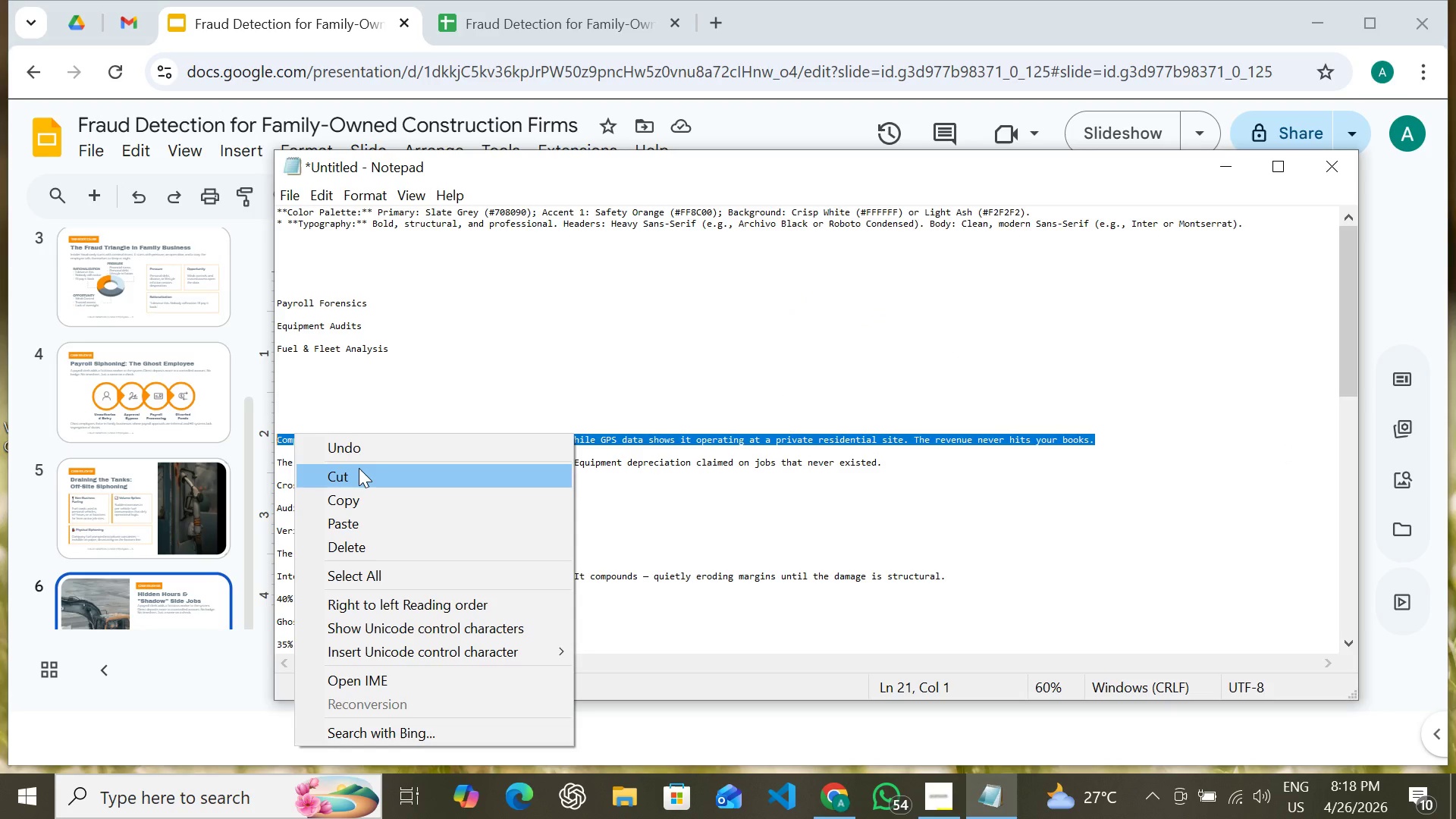 
left_click([359, 468])
 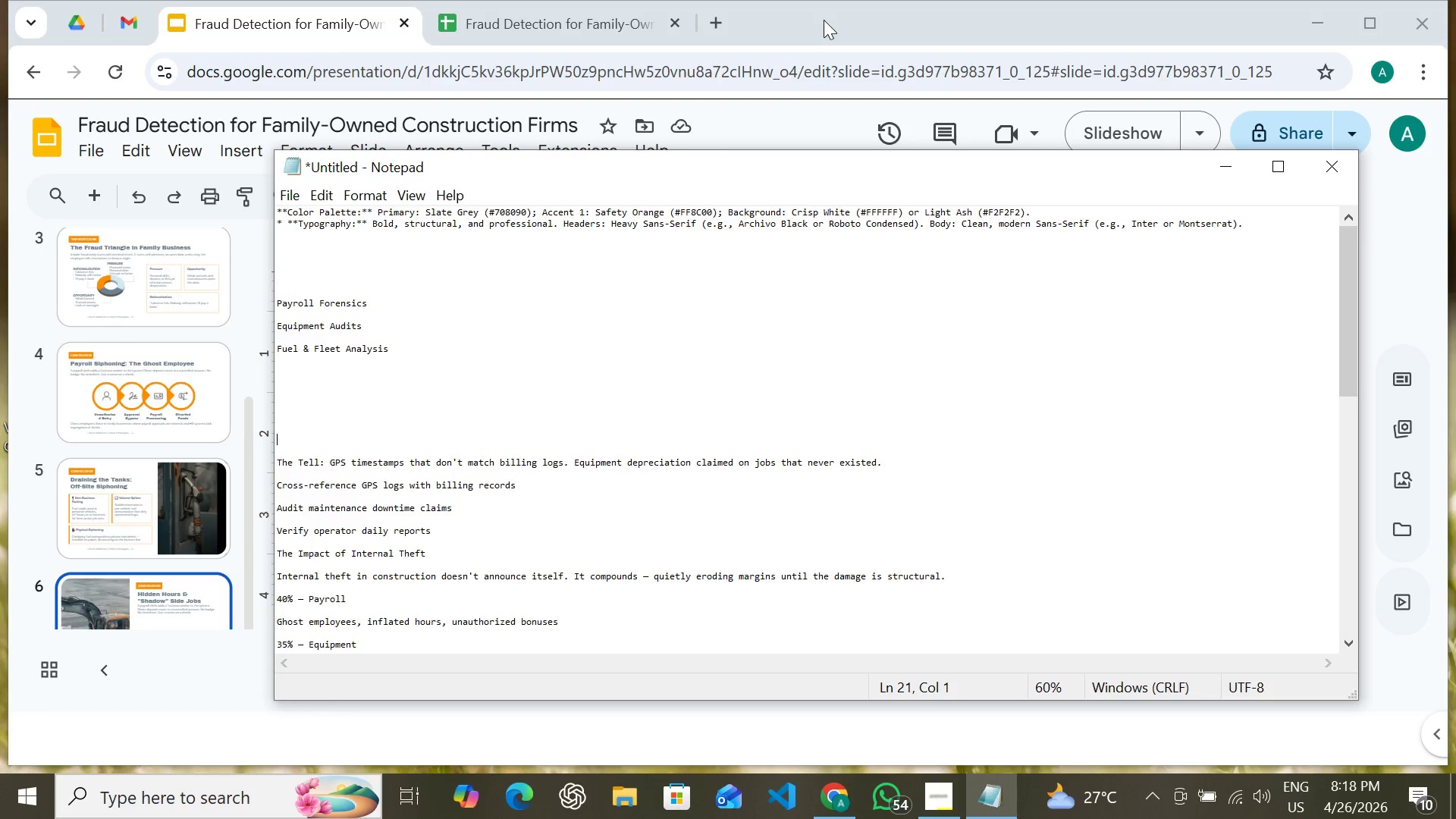 
left_click([824, 20])
 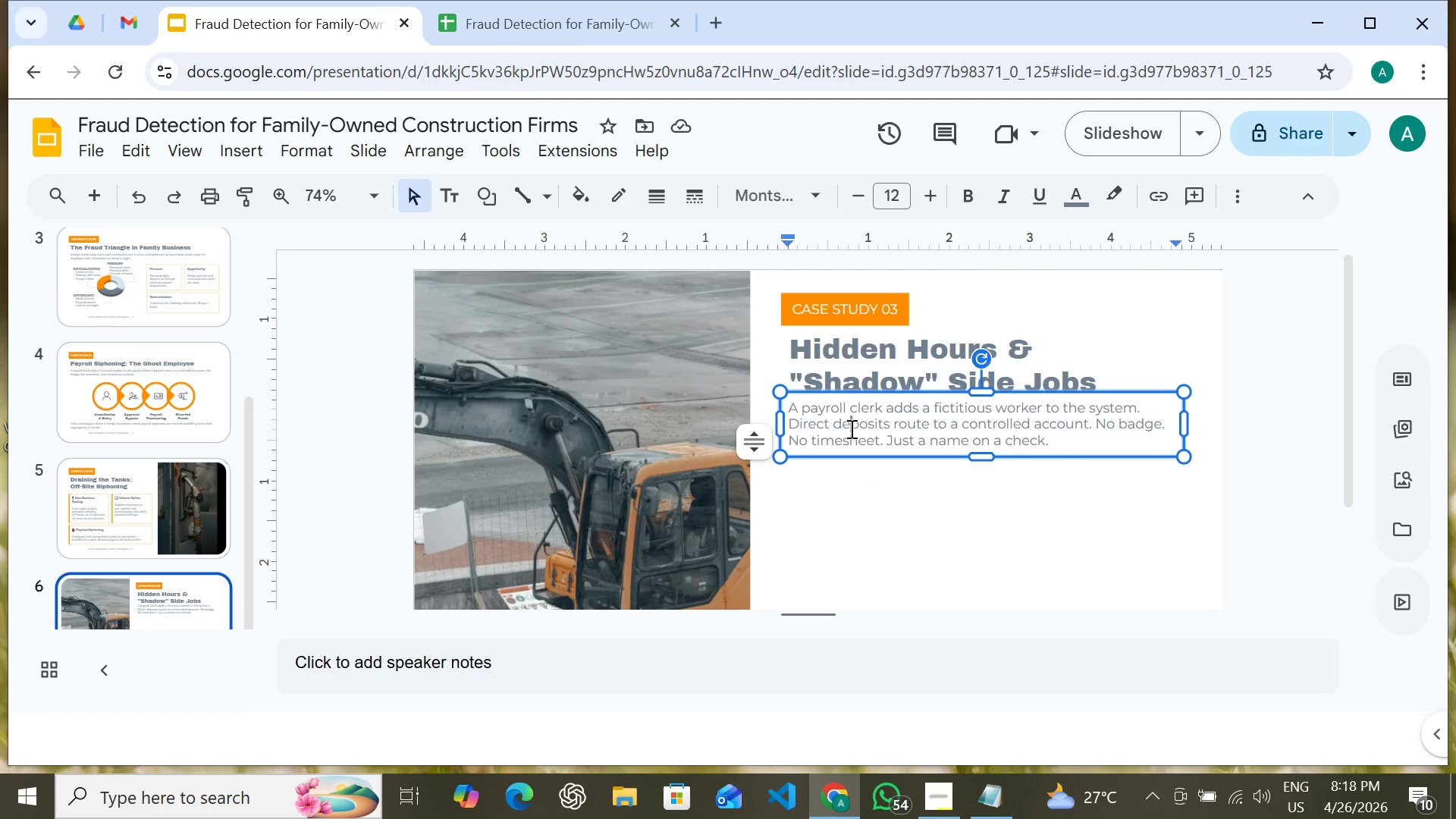 
double_click([850, 428])
 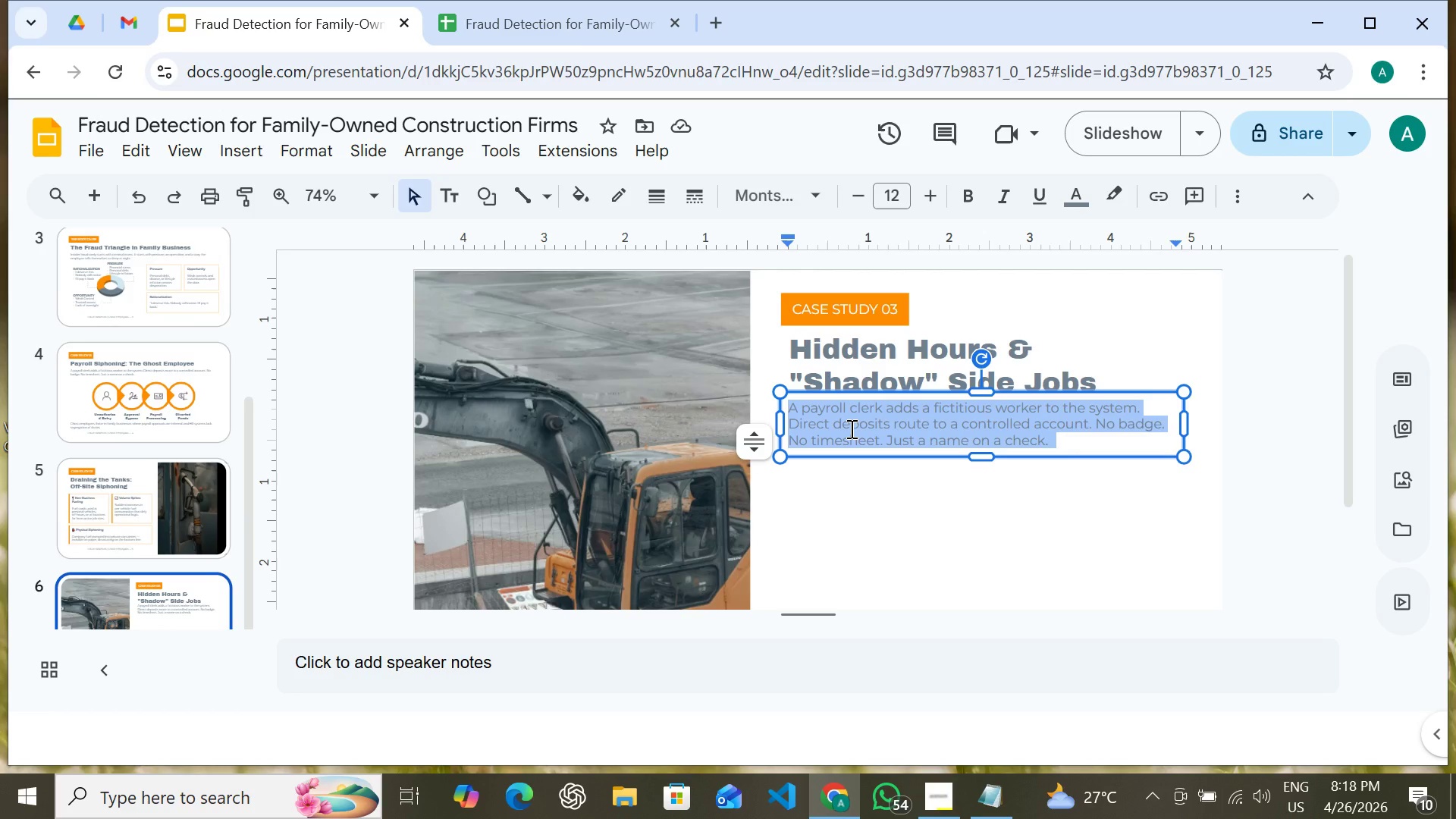 
triple_click([850, 428])
 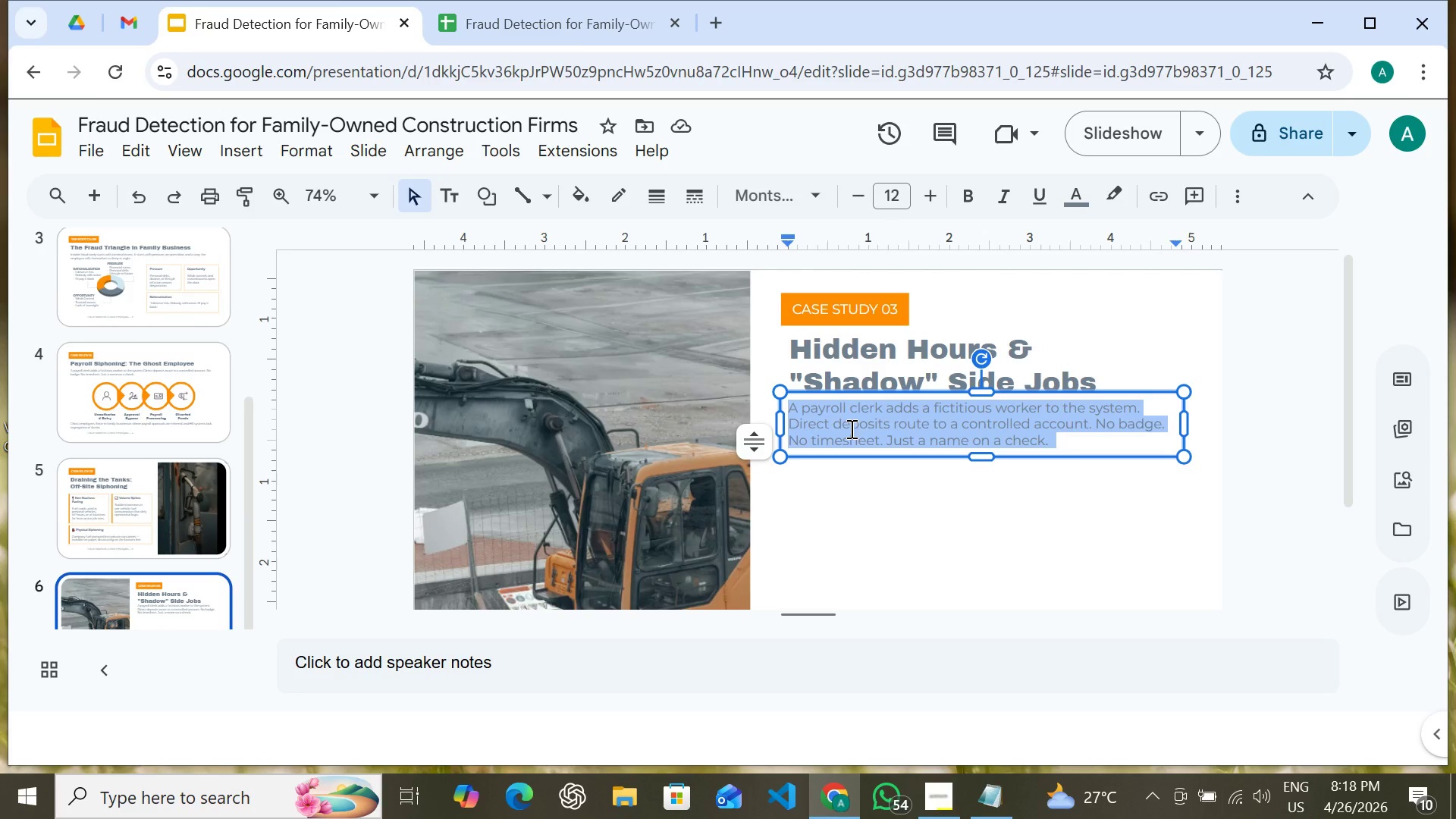 
right_click([850, 428])
 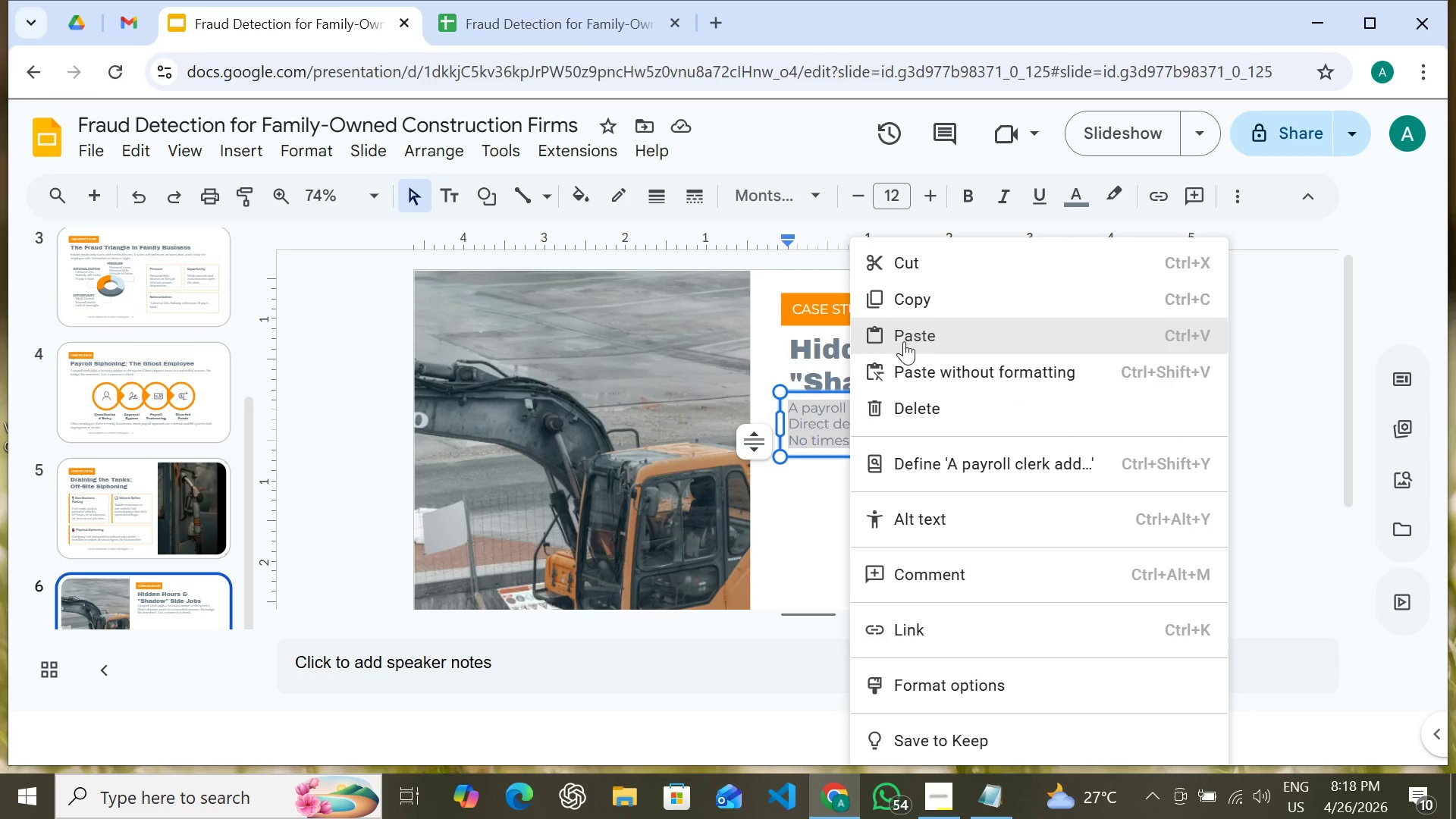 
left_click([904, 341])
 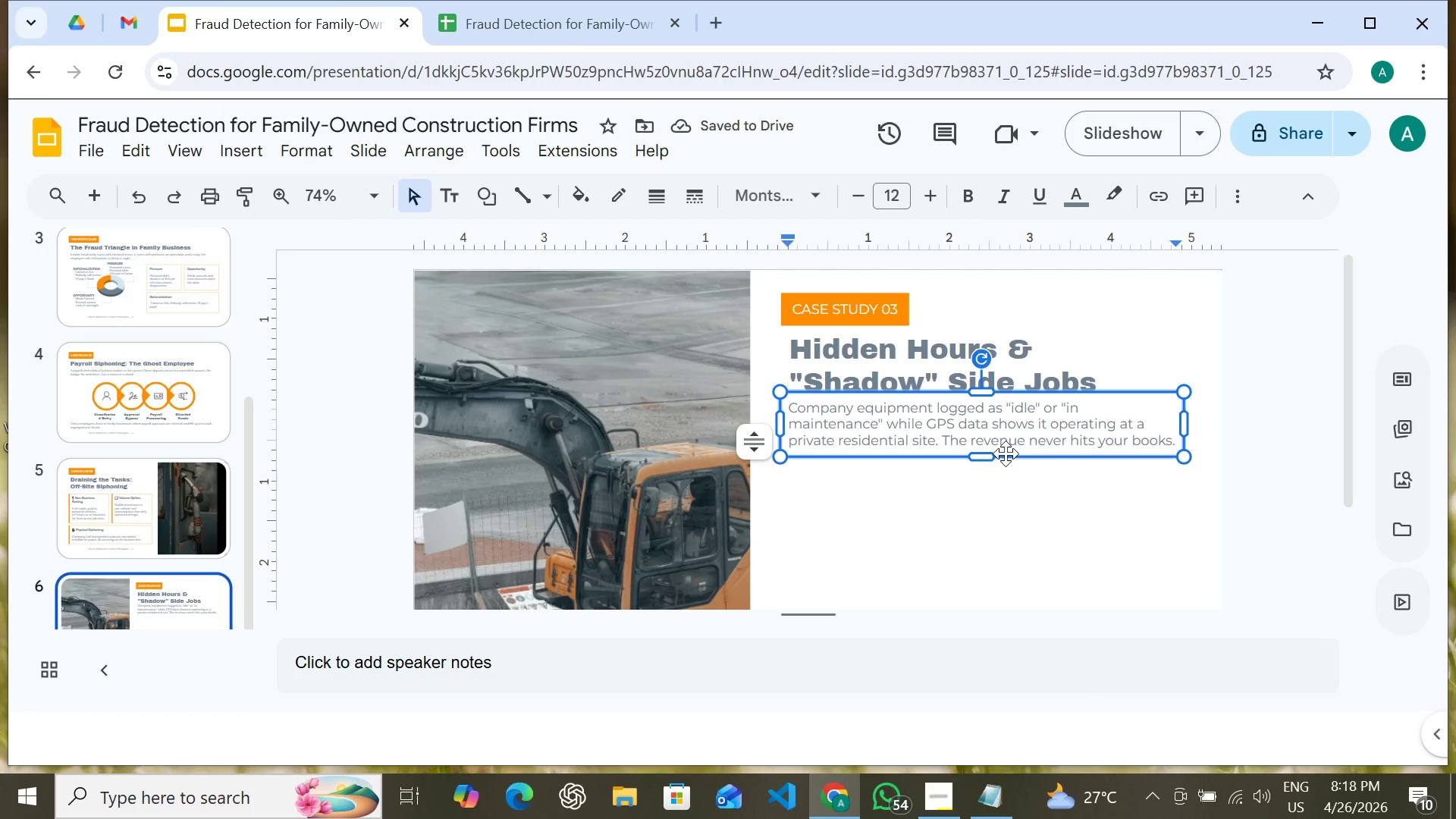 
left_click([1006, 454])
 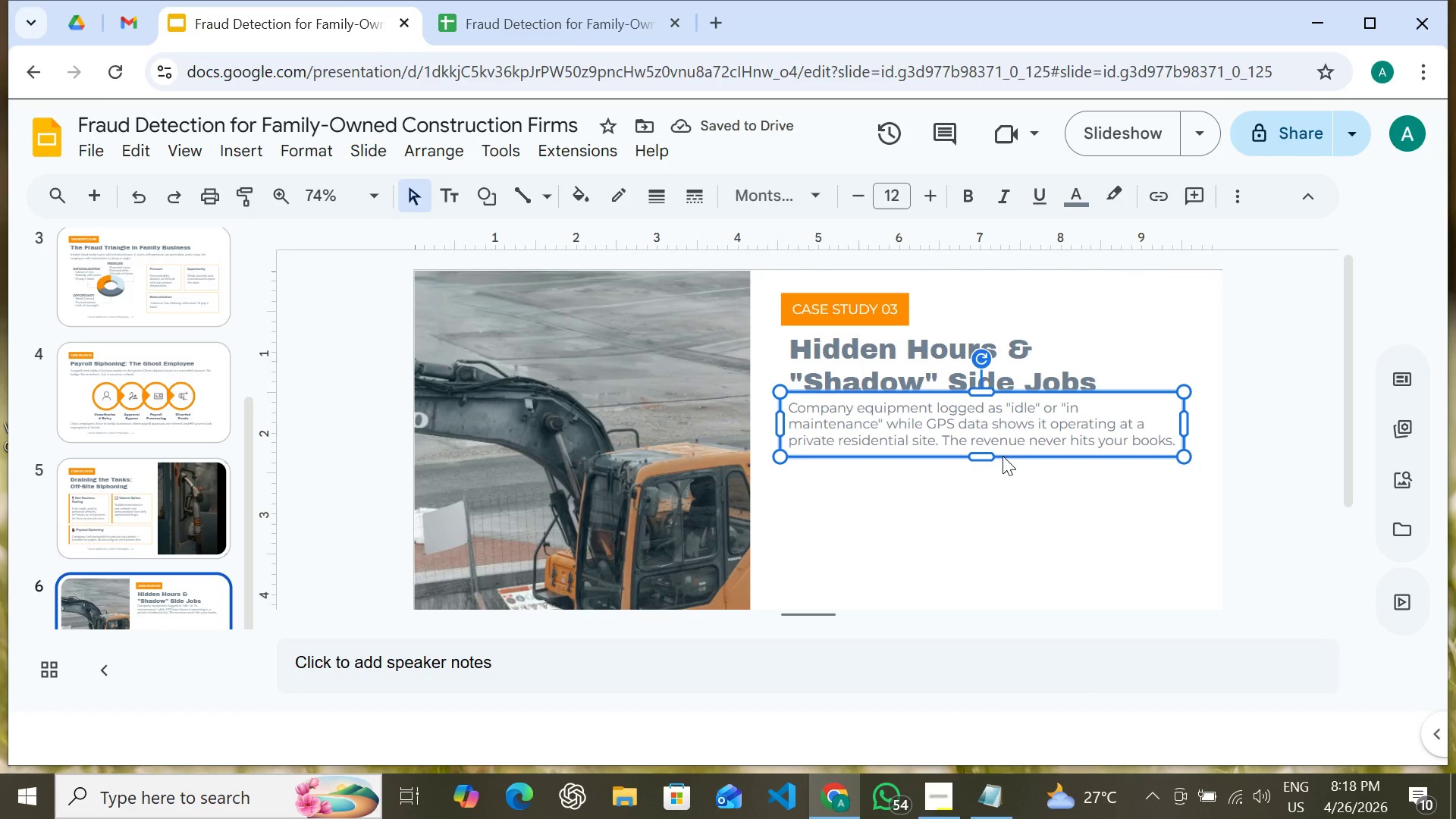 
key(Control+ControlRight)
 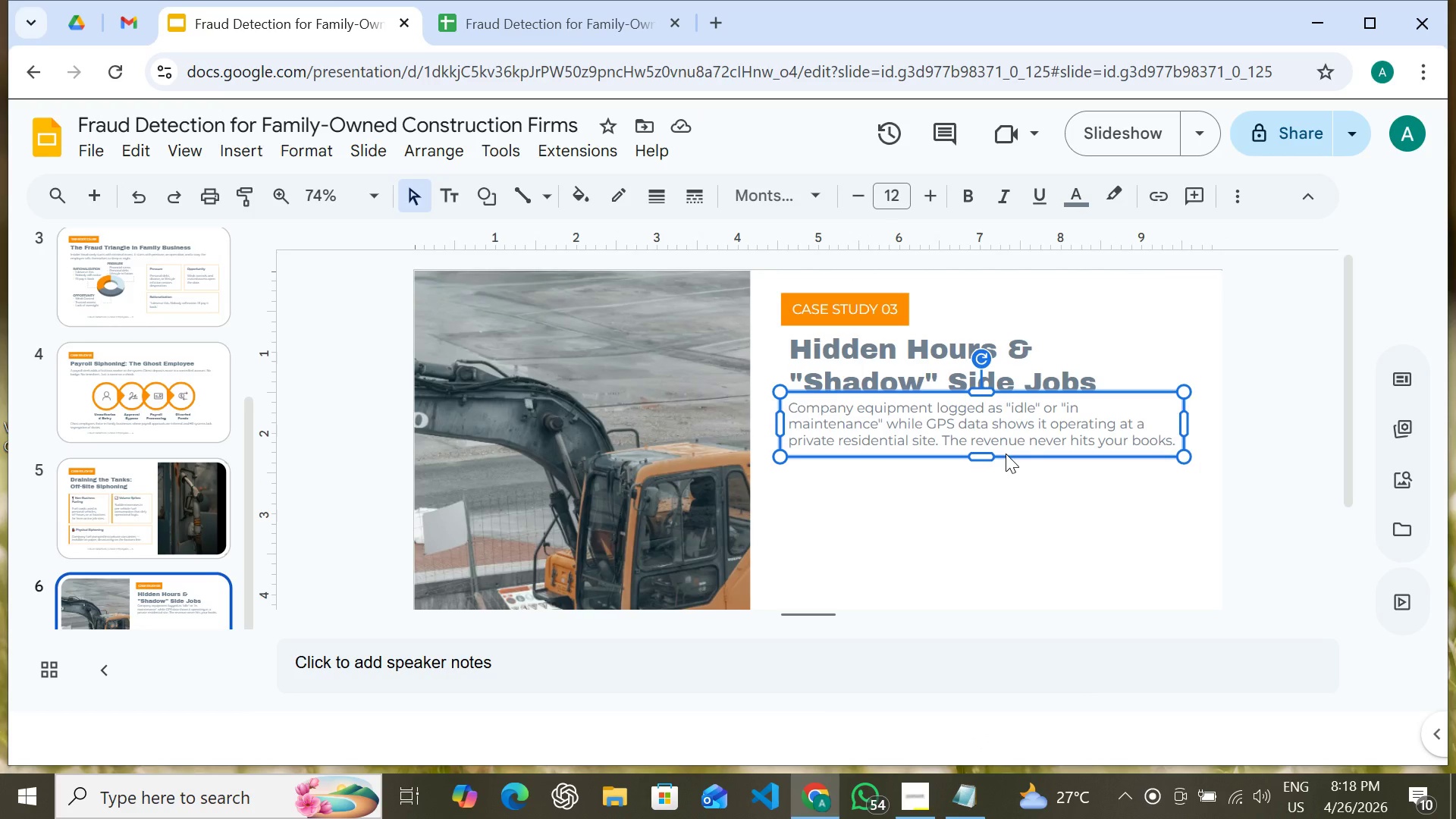 
key(Control+D)
 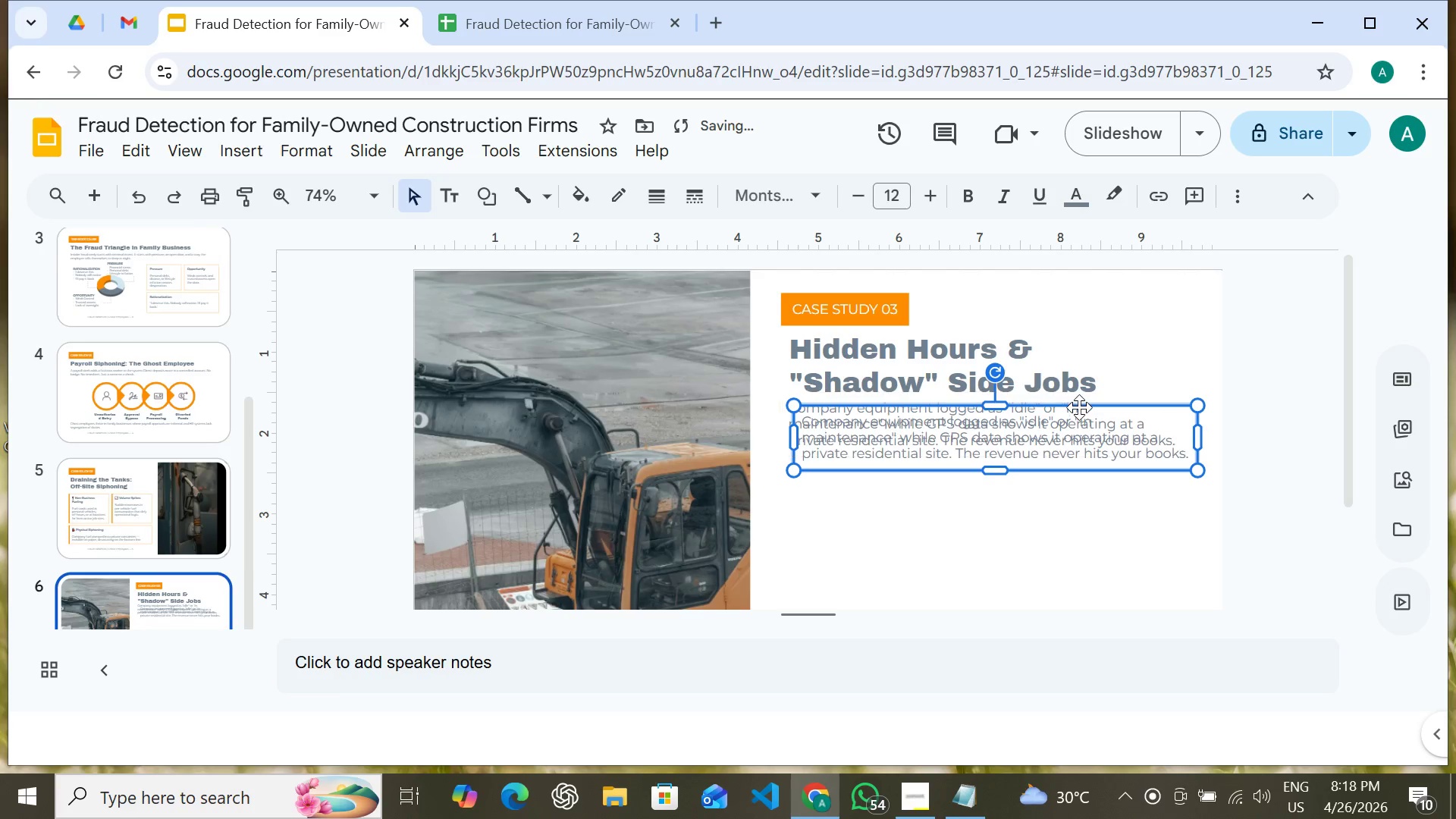 
left_click_drag(start_coordinate=[1079, 407], to_coordinate=[1062, 467])
 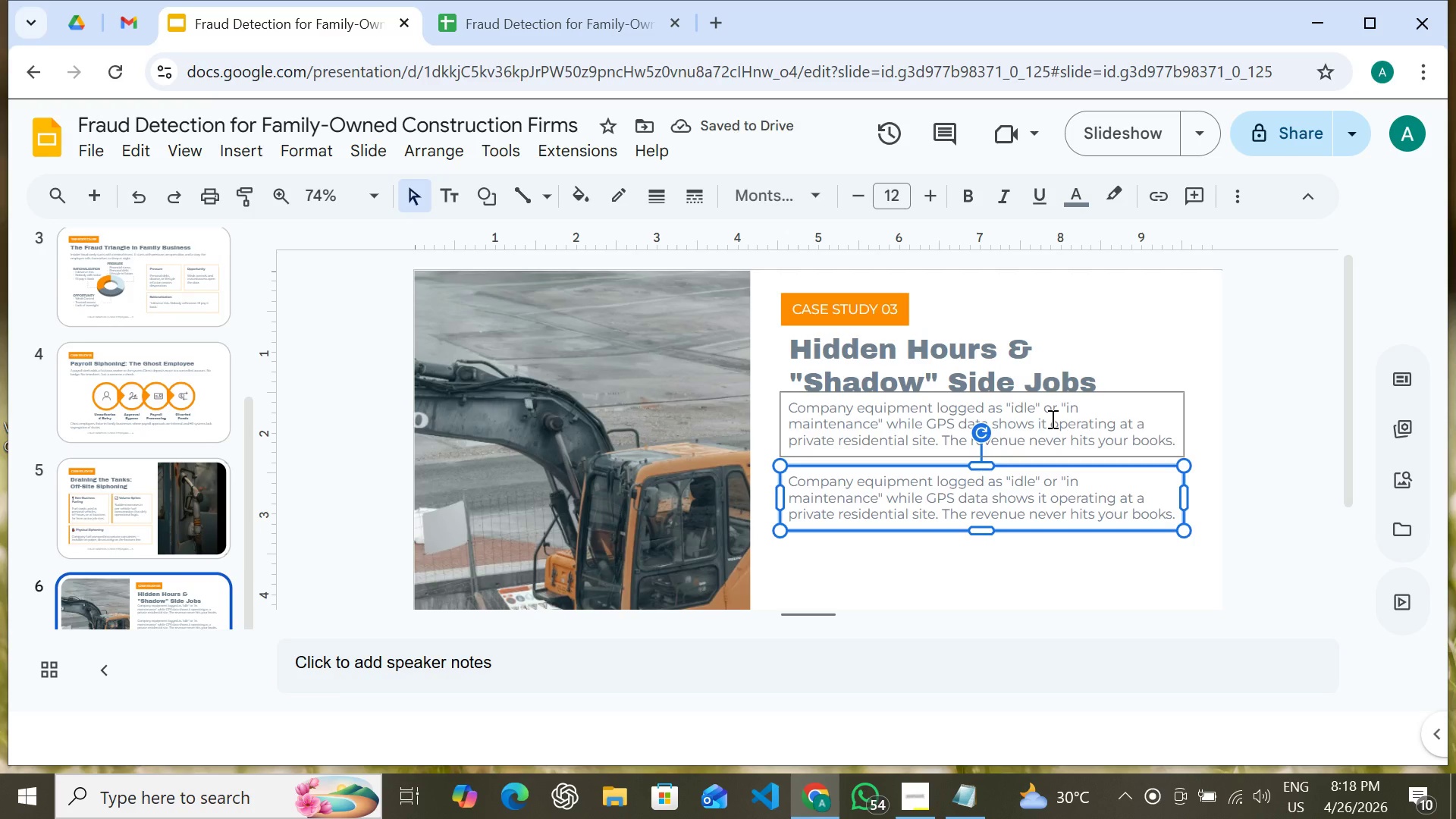 
key(ArrowUp)
 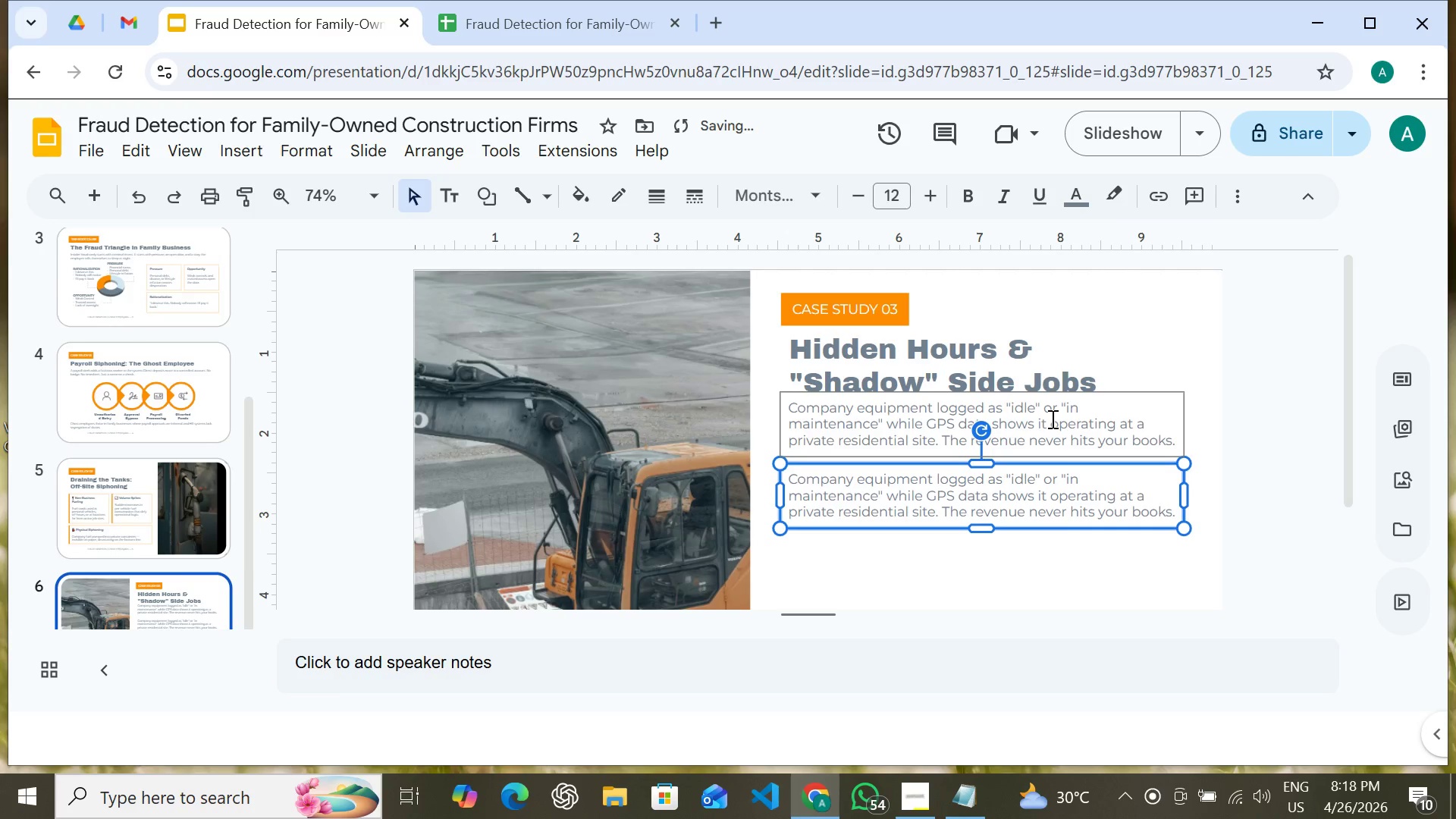 
key(ArrowUp)
 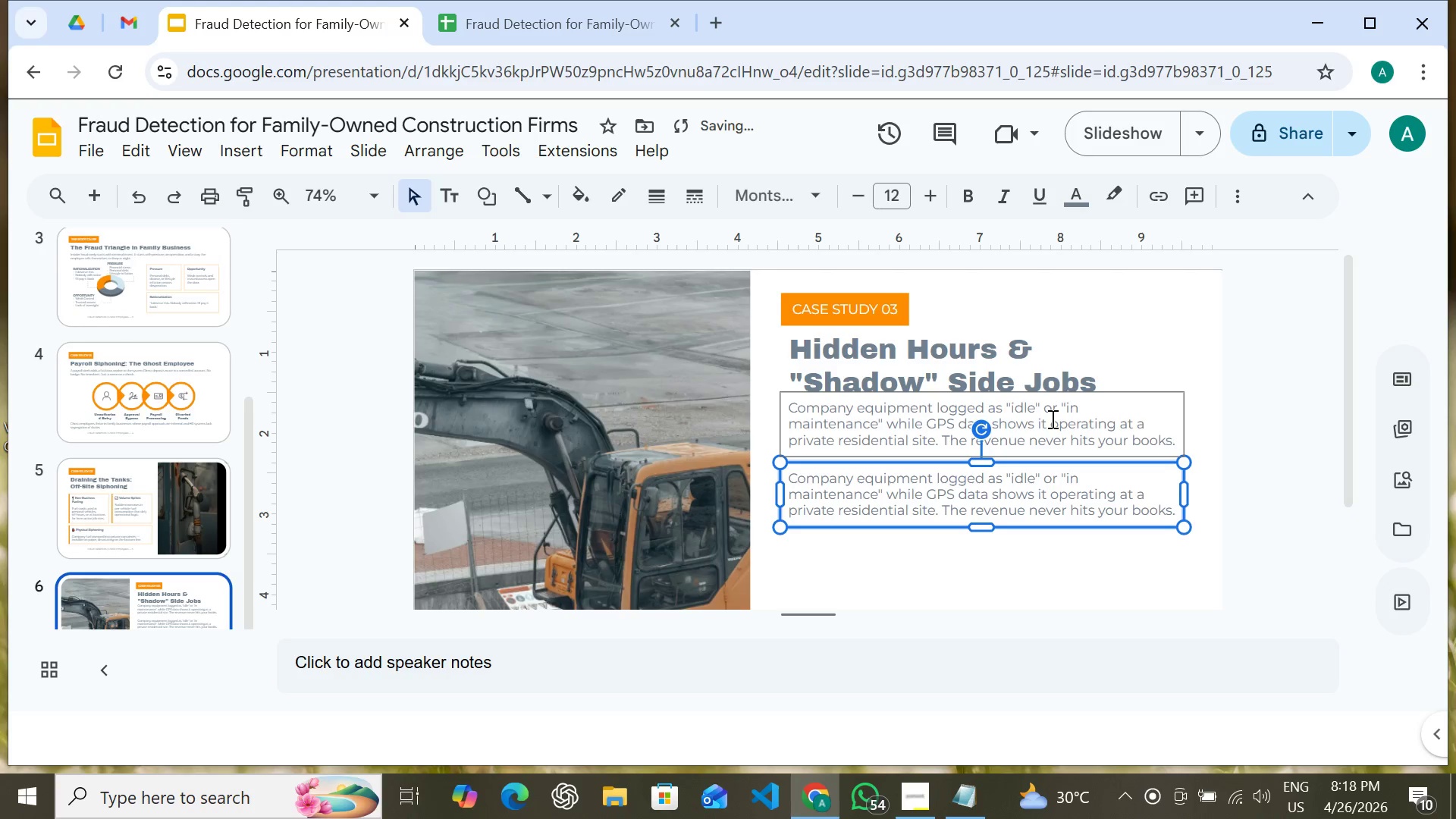 
key(ArrowUp)
 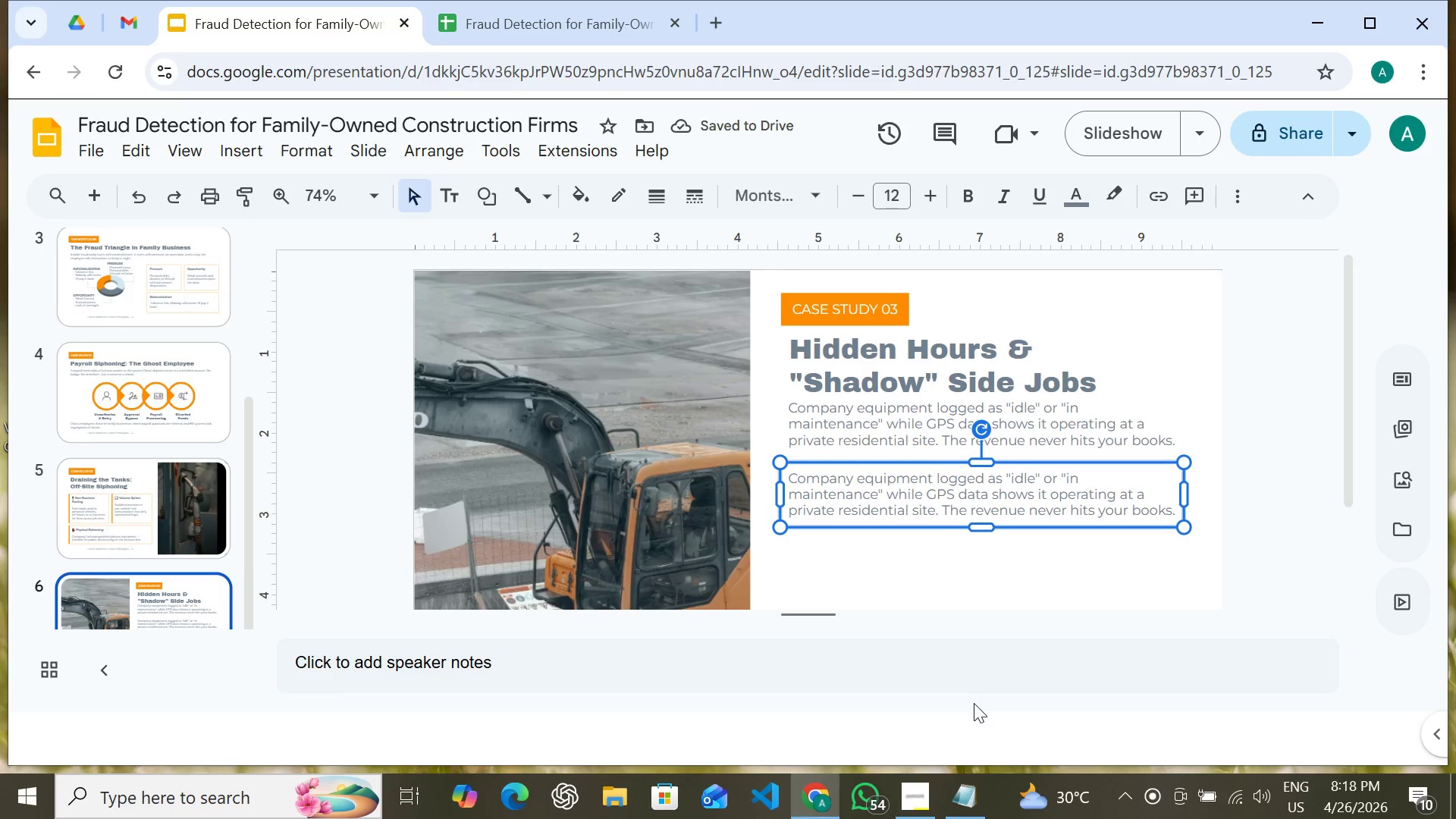 
left_click([959, 797])
 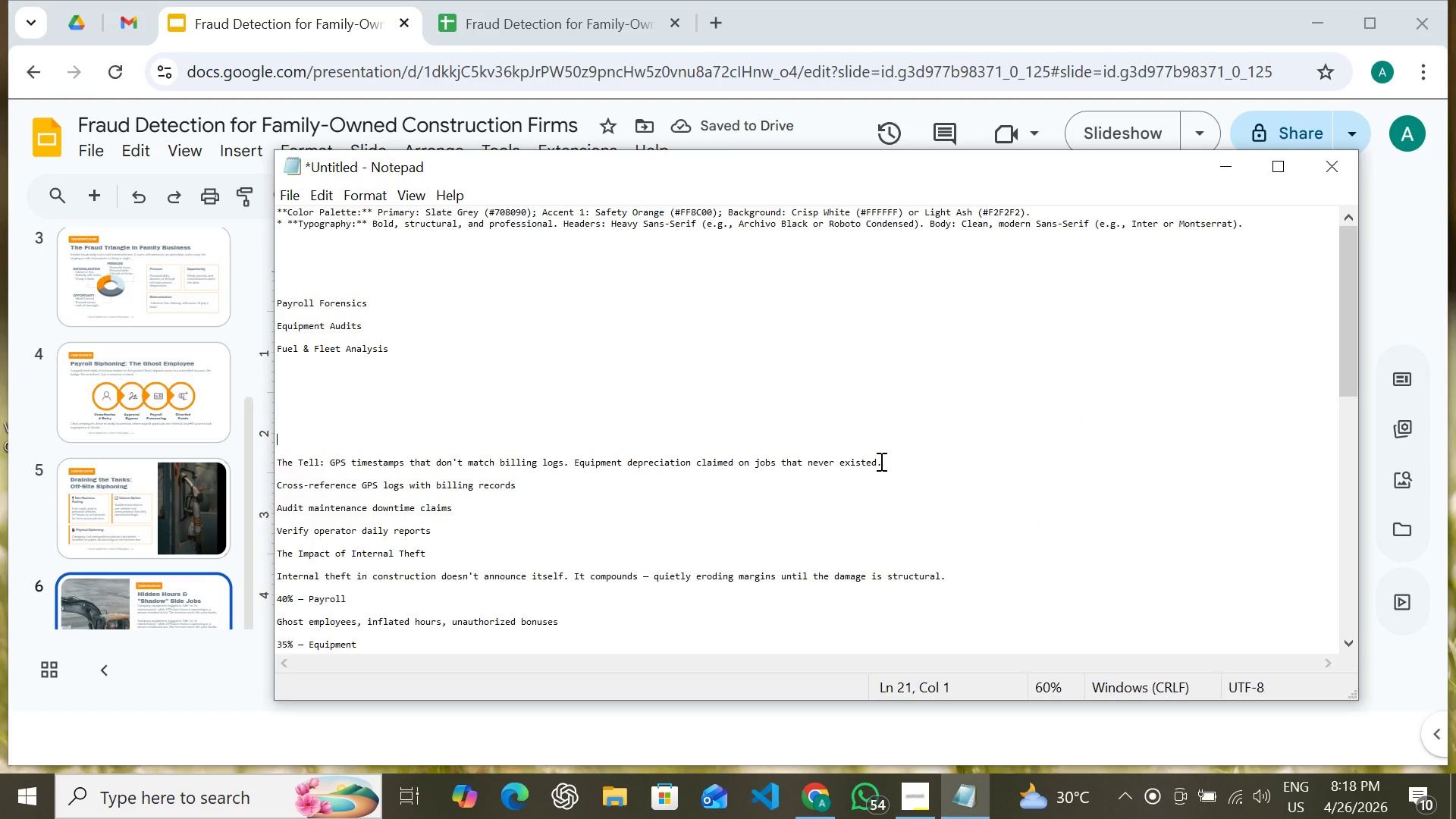 
left_click_drag(start_coordinate=[881, 461], to_coordinate=[275, 463])
 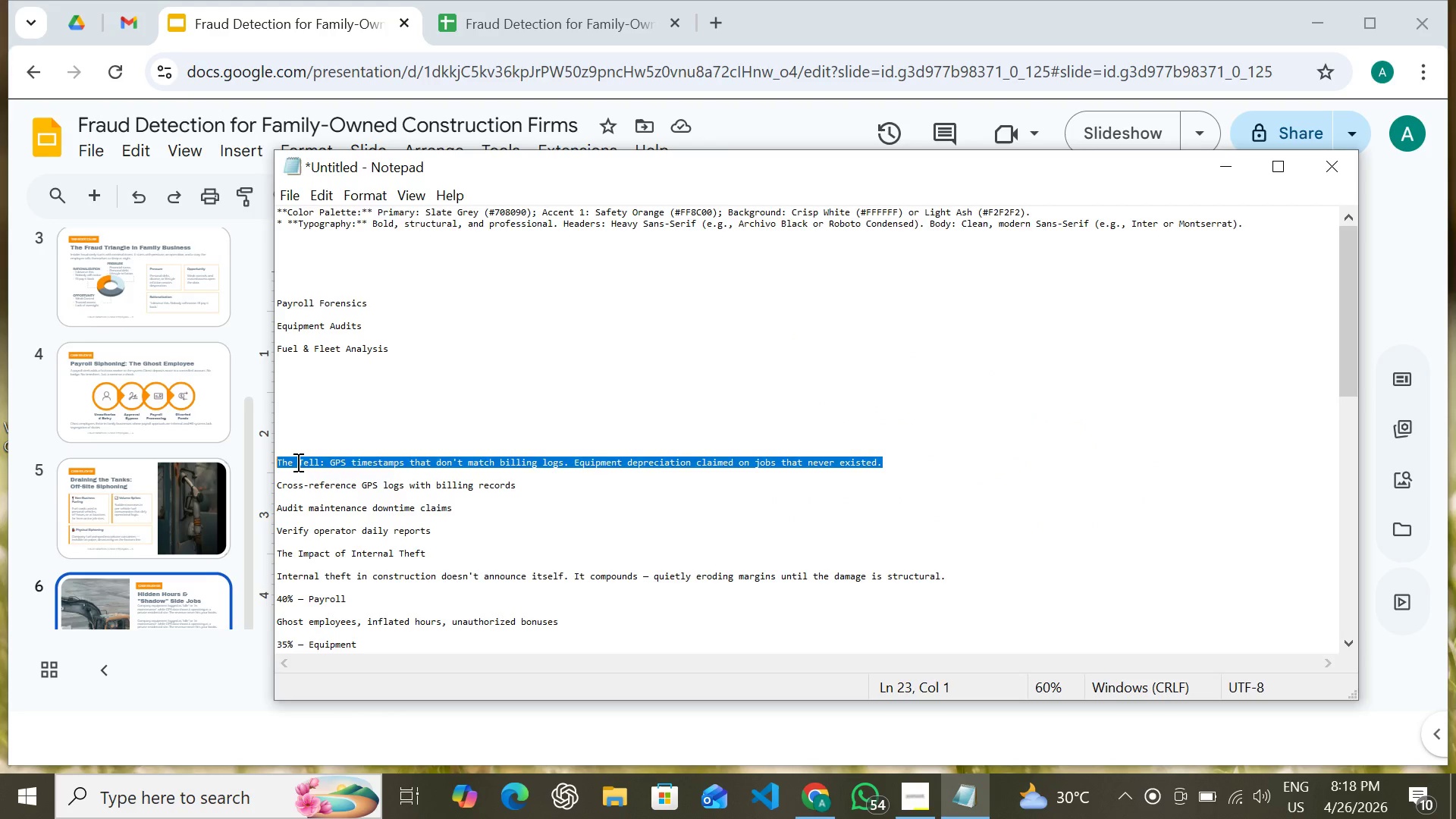 
right_click([297, 462])
 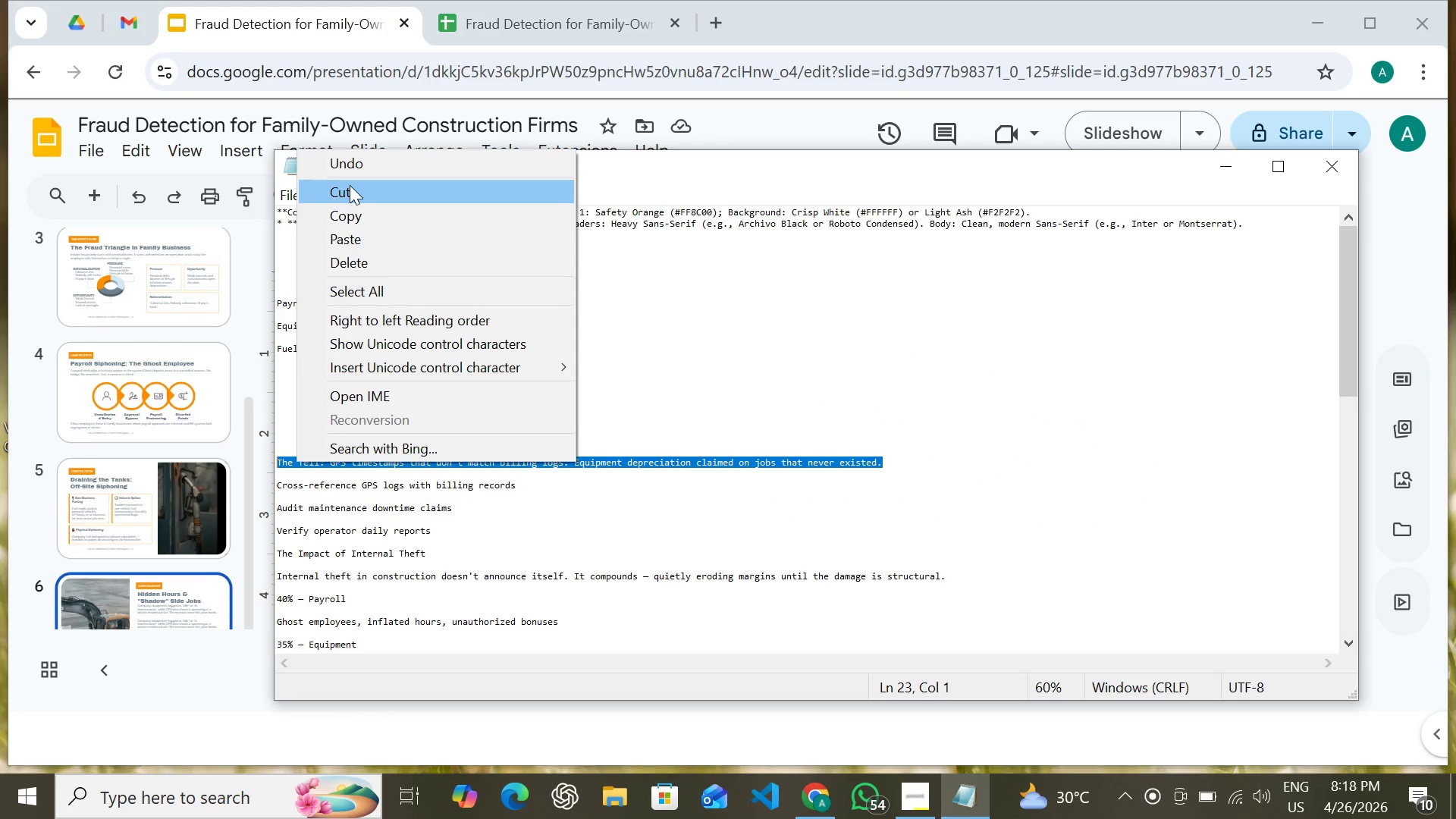 
left_click([350, 185])
 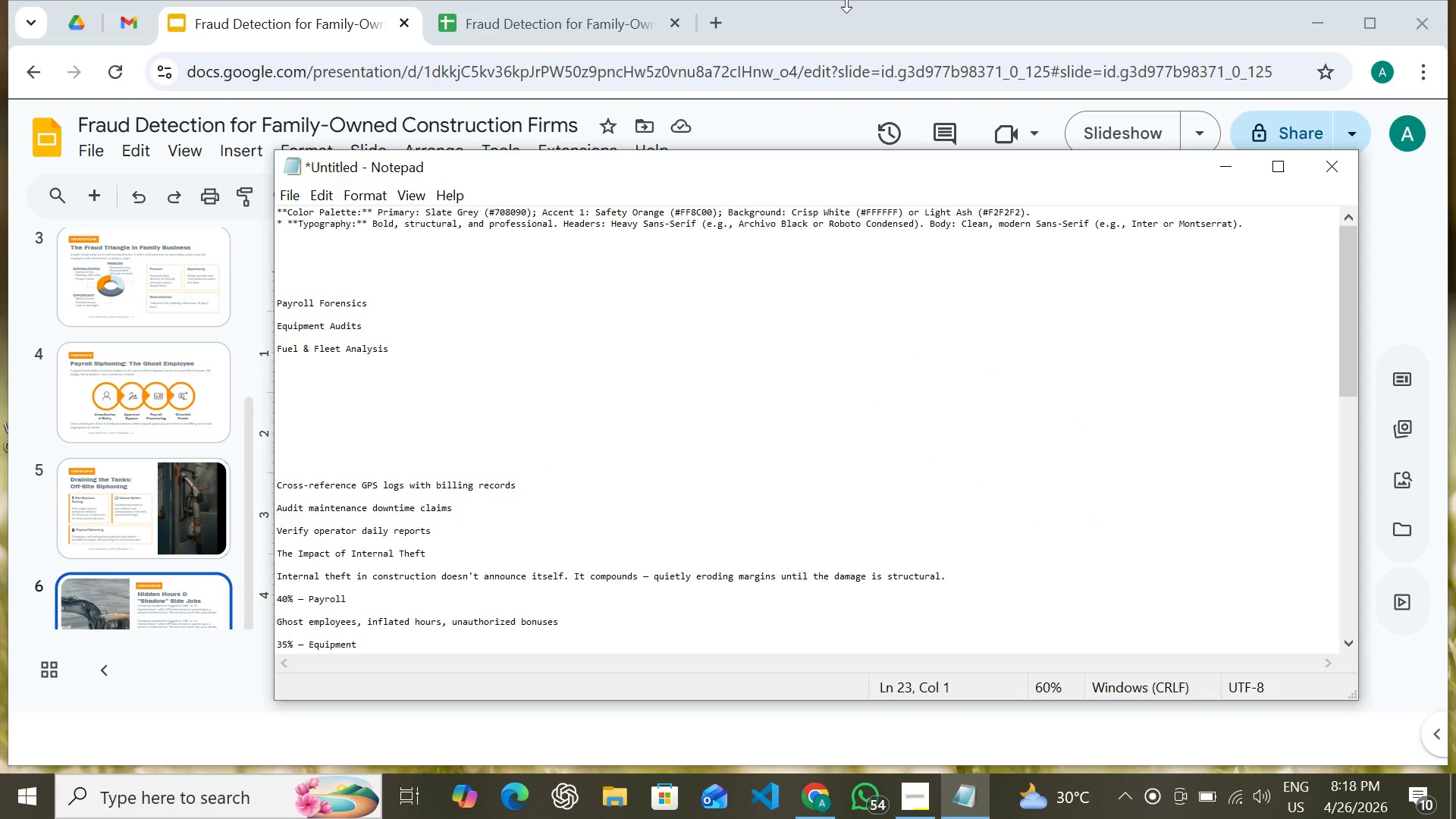 
left_click([851, 0])
 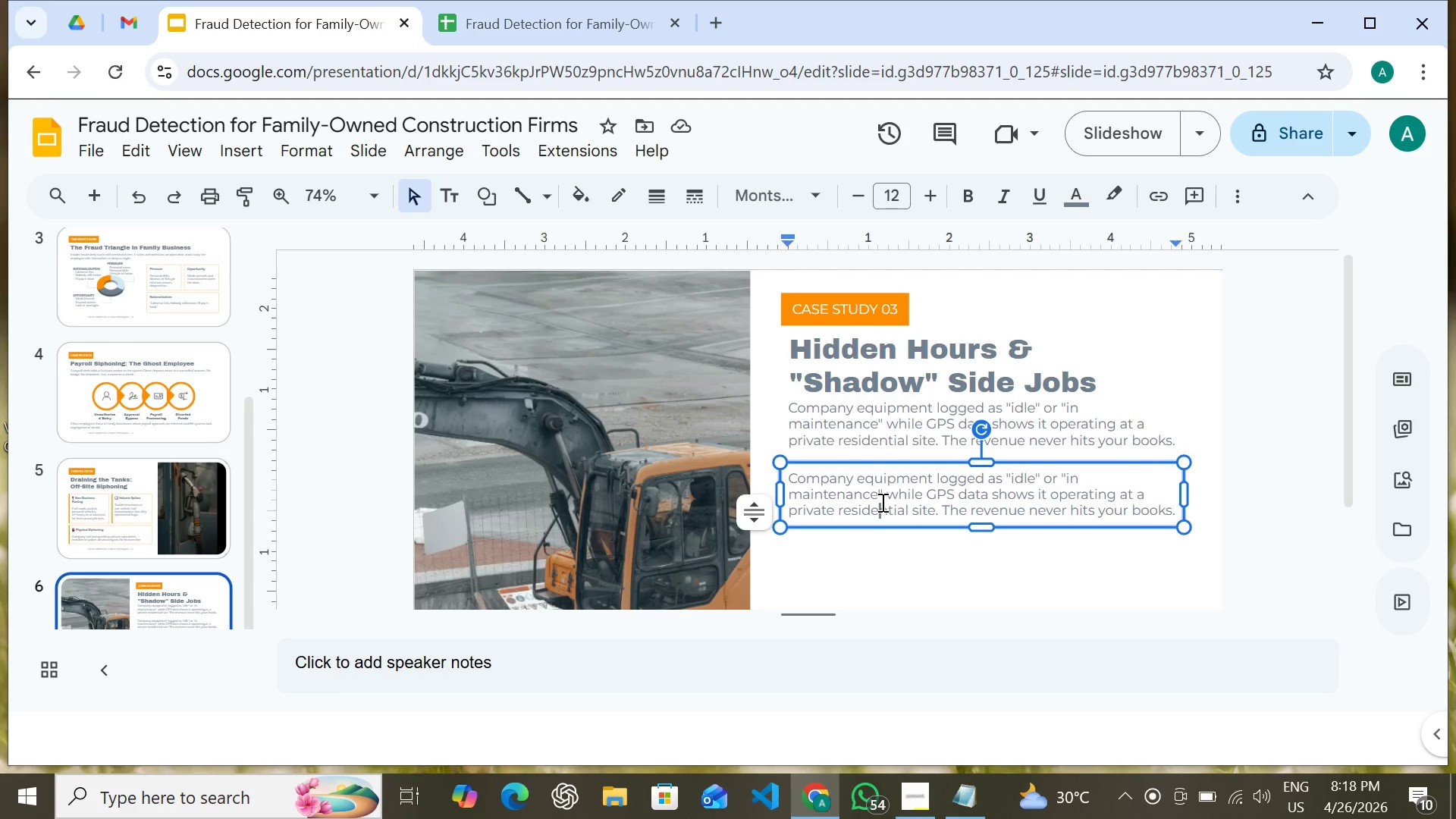 
double_click([881, 502])
 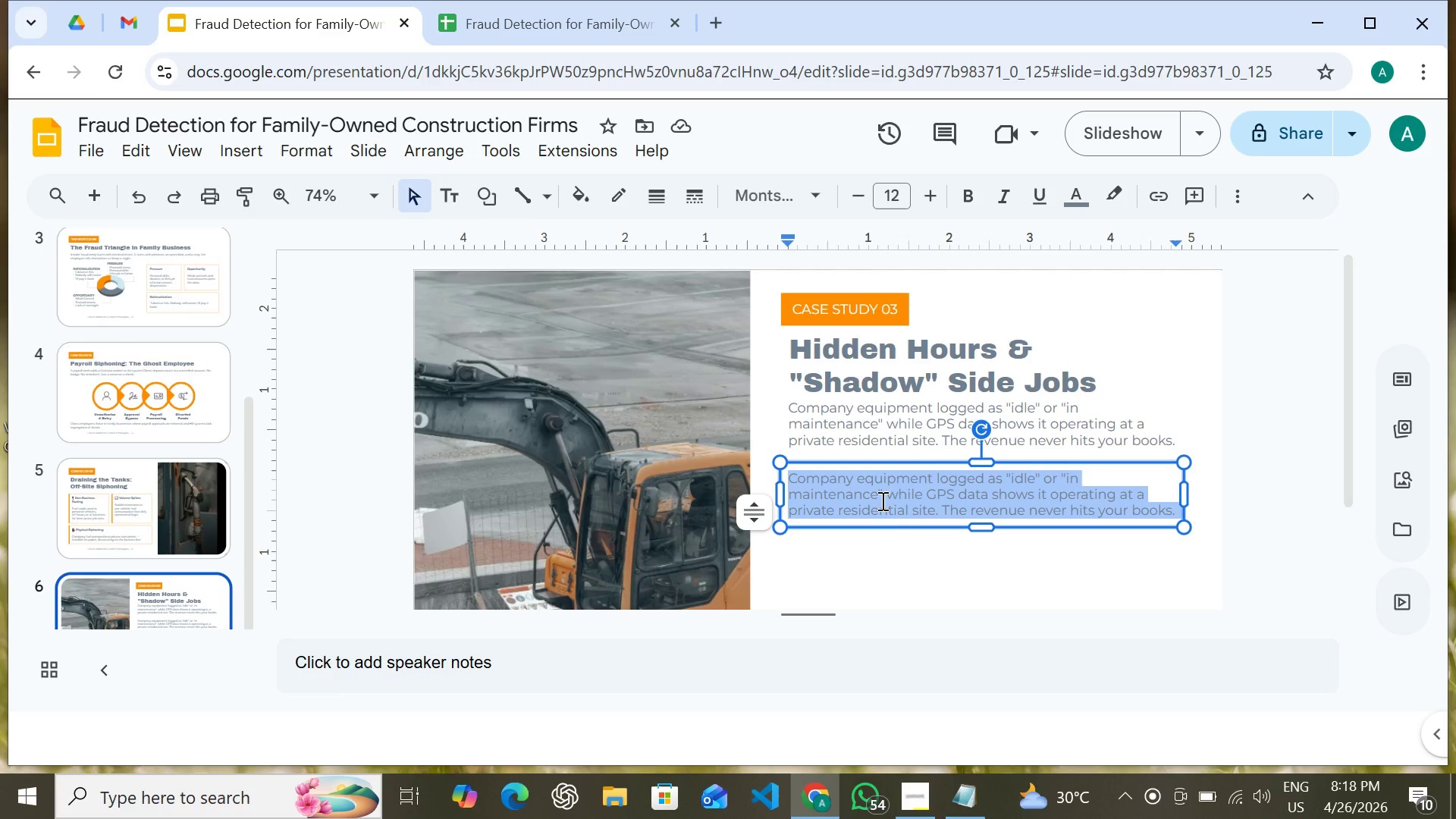 
triple_click([881, 500])
 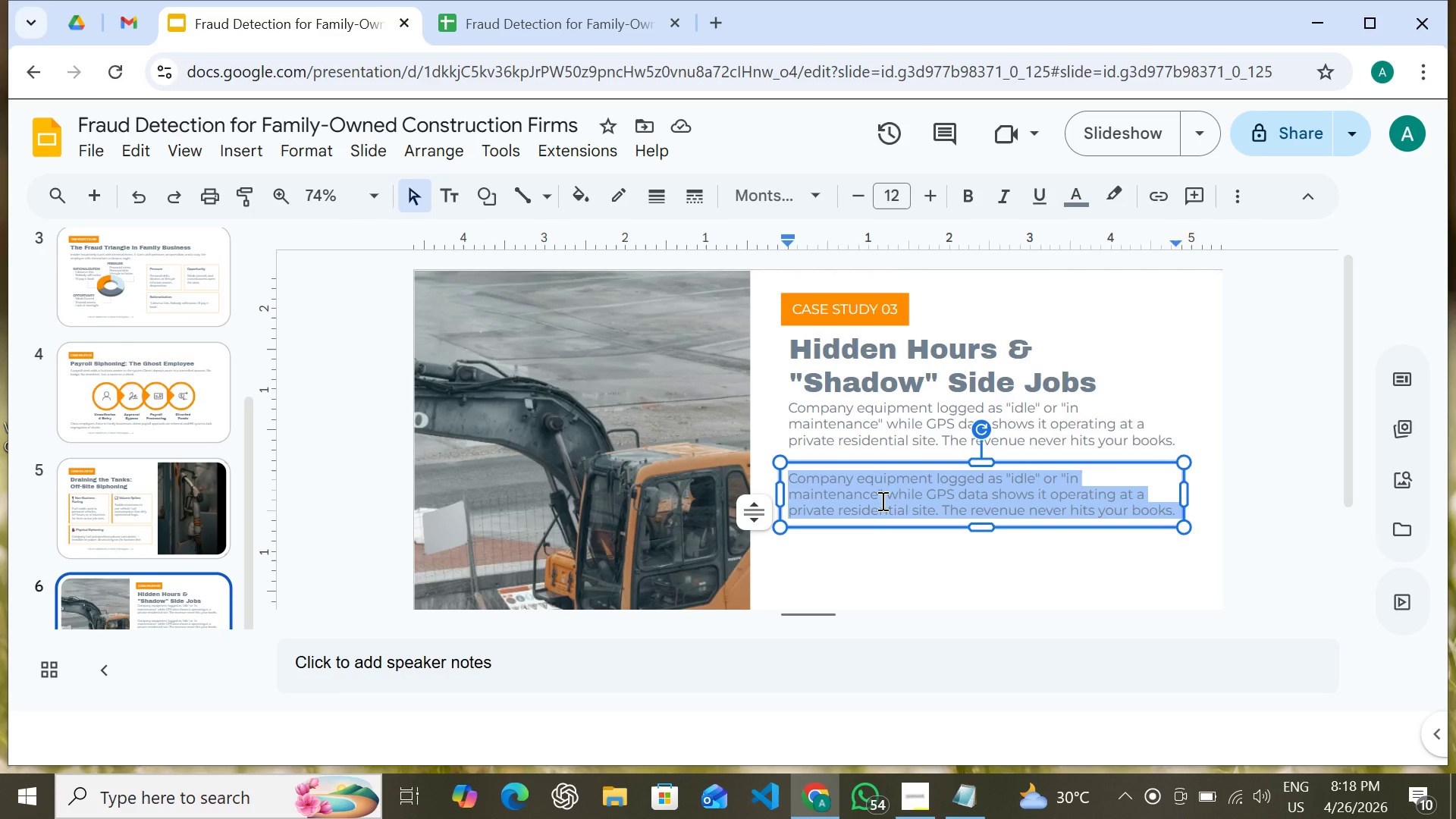 
right_click([881, 500])
 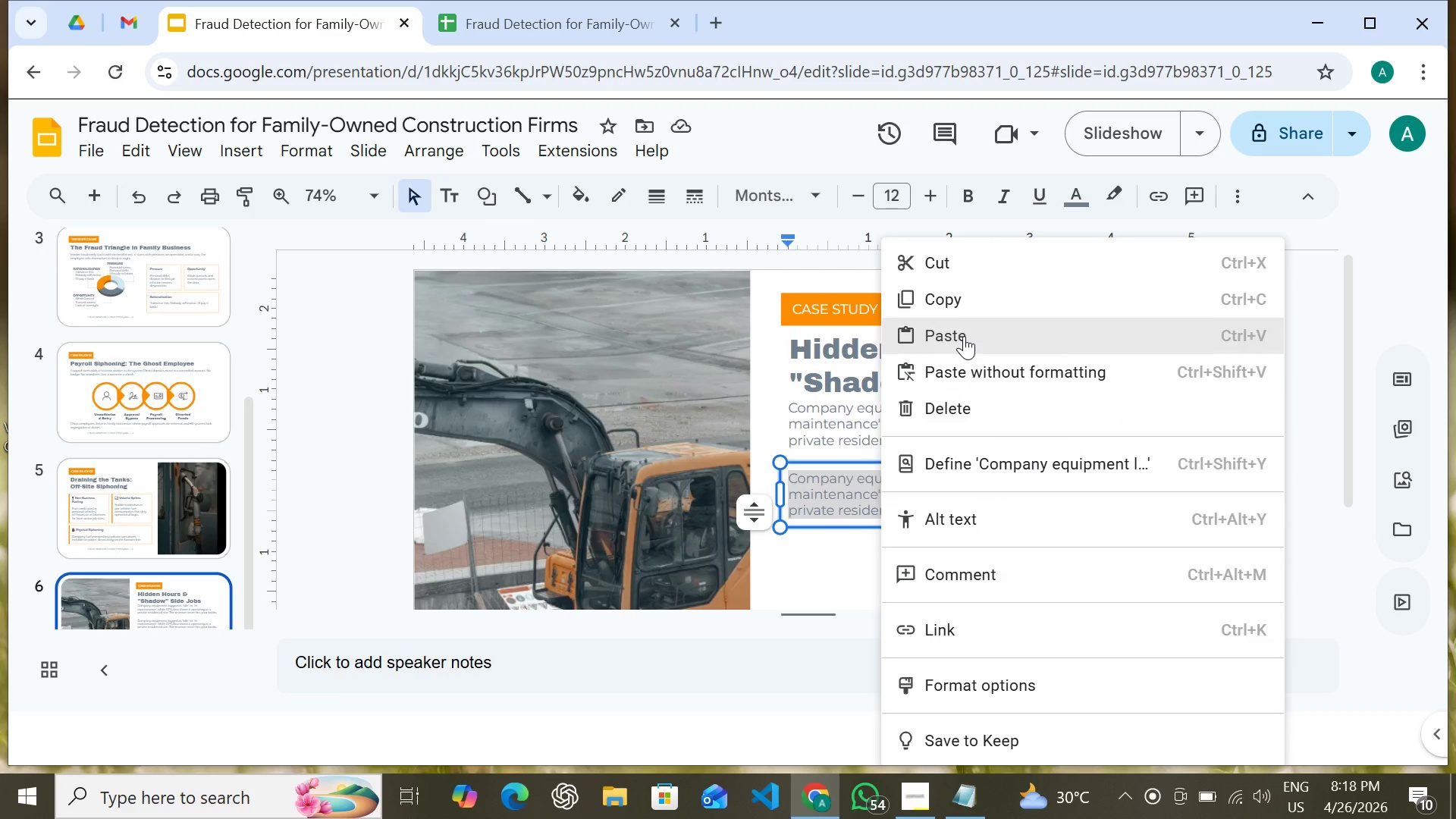 
left_click([964, 336])
 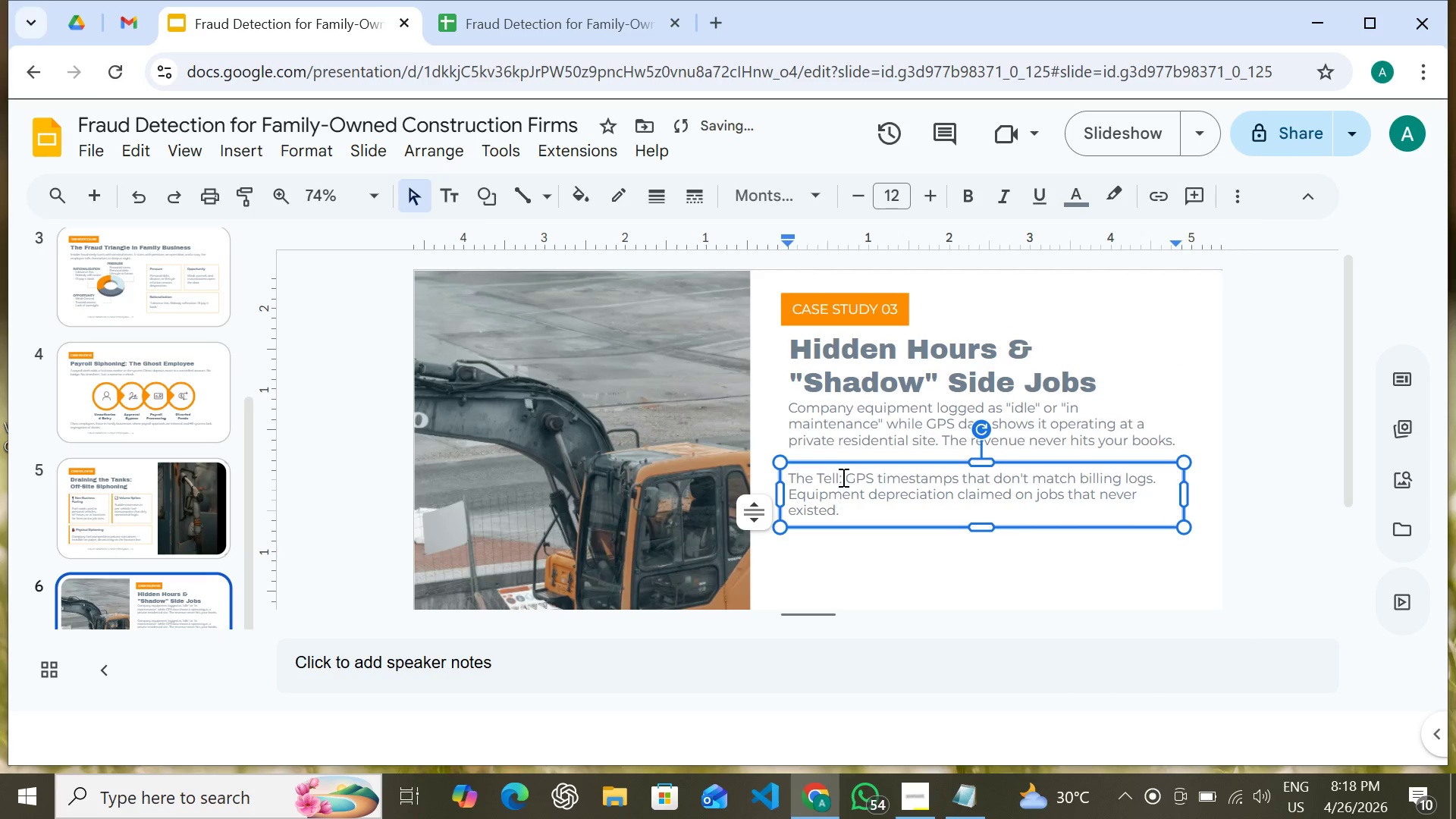 
left_click_drag(start_coordinate=[842, 477], to_coordinate=[779, 478])
 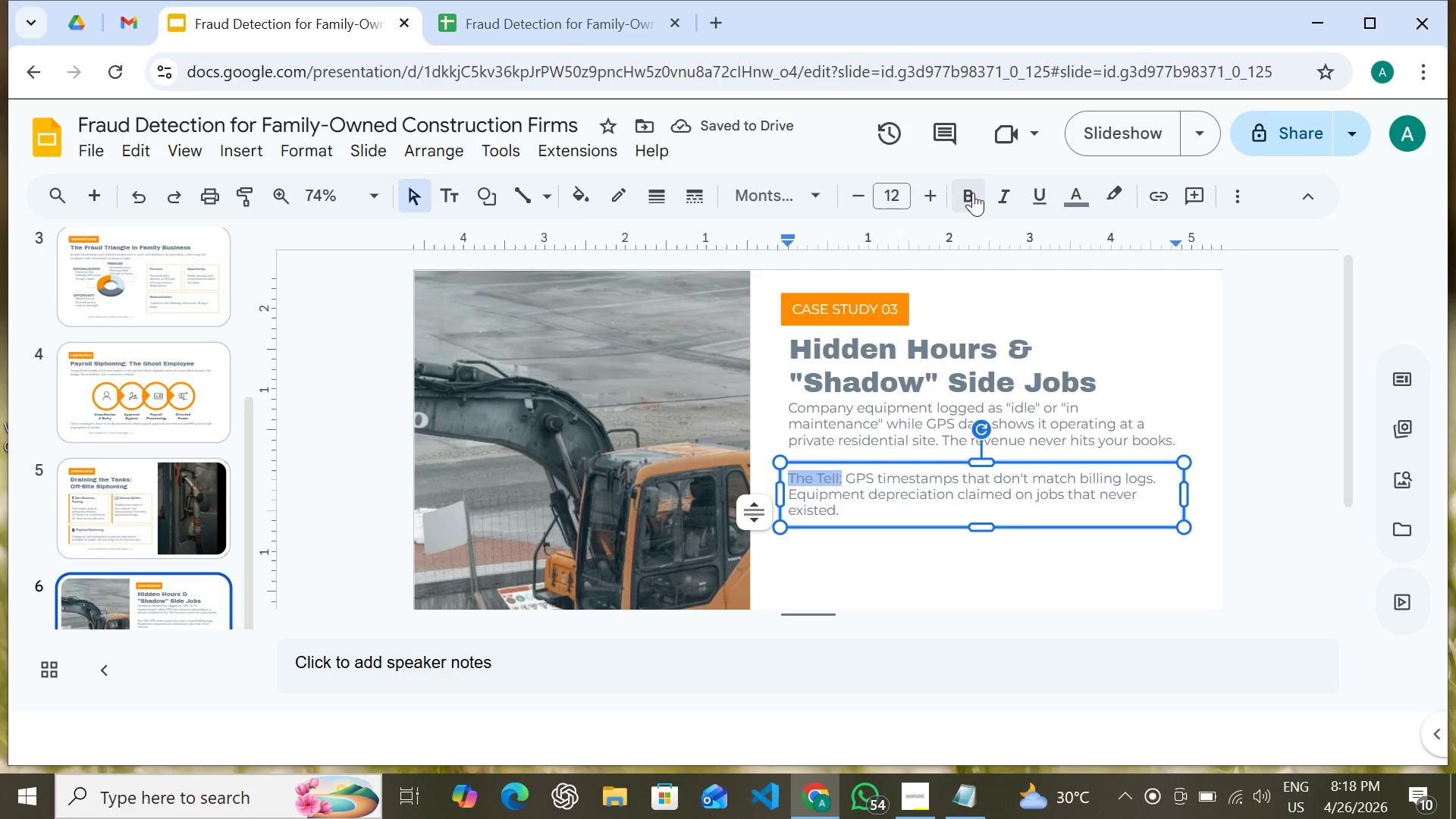 
left_click([973, 193])
 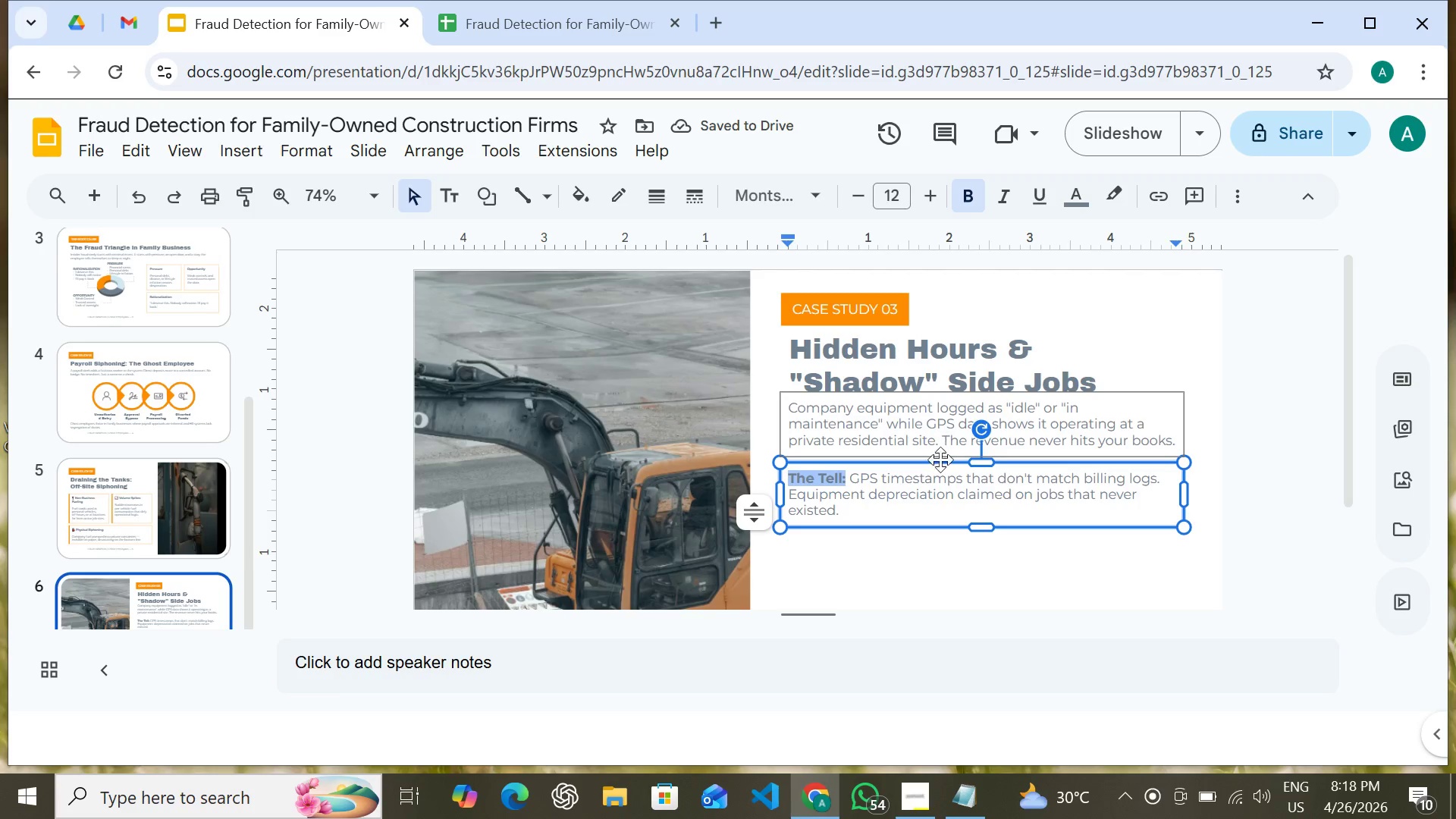 
wait(5.22)
 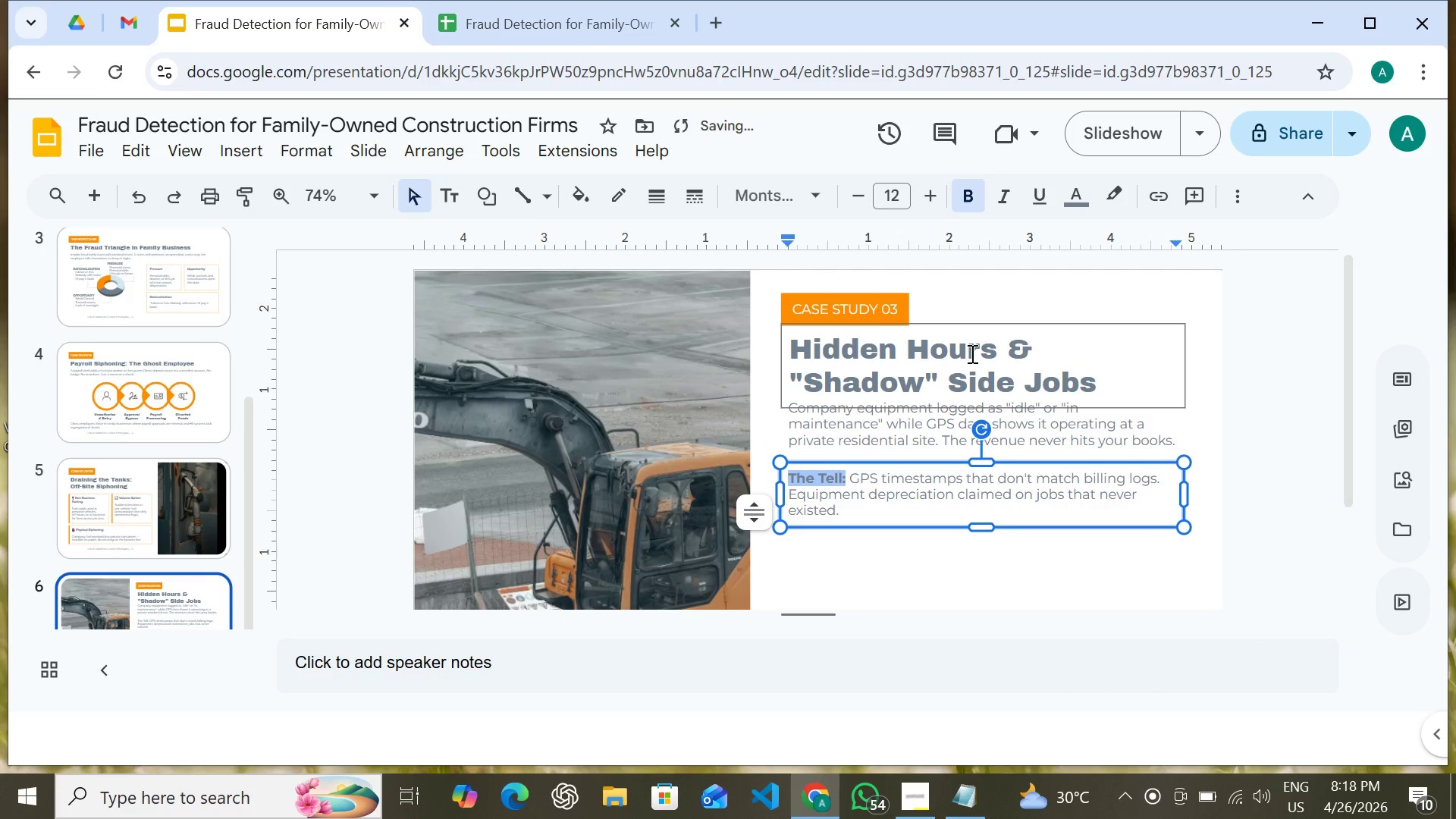 
left_click([942, 464])
 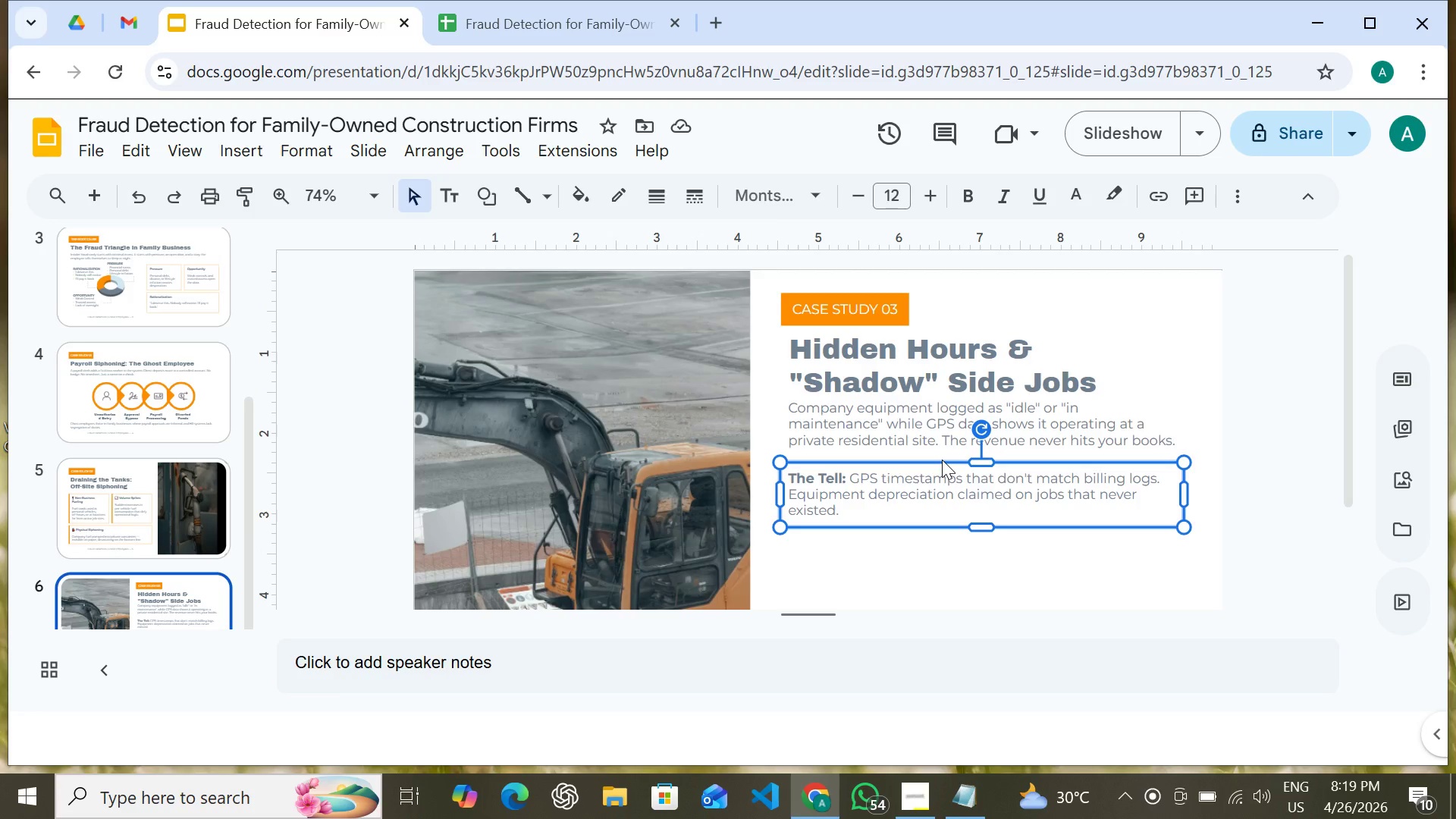 
key(Shift+ArrowUp)
 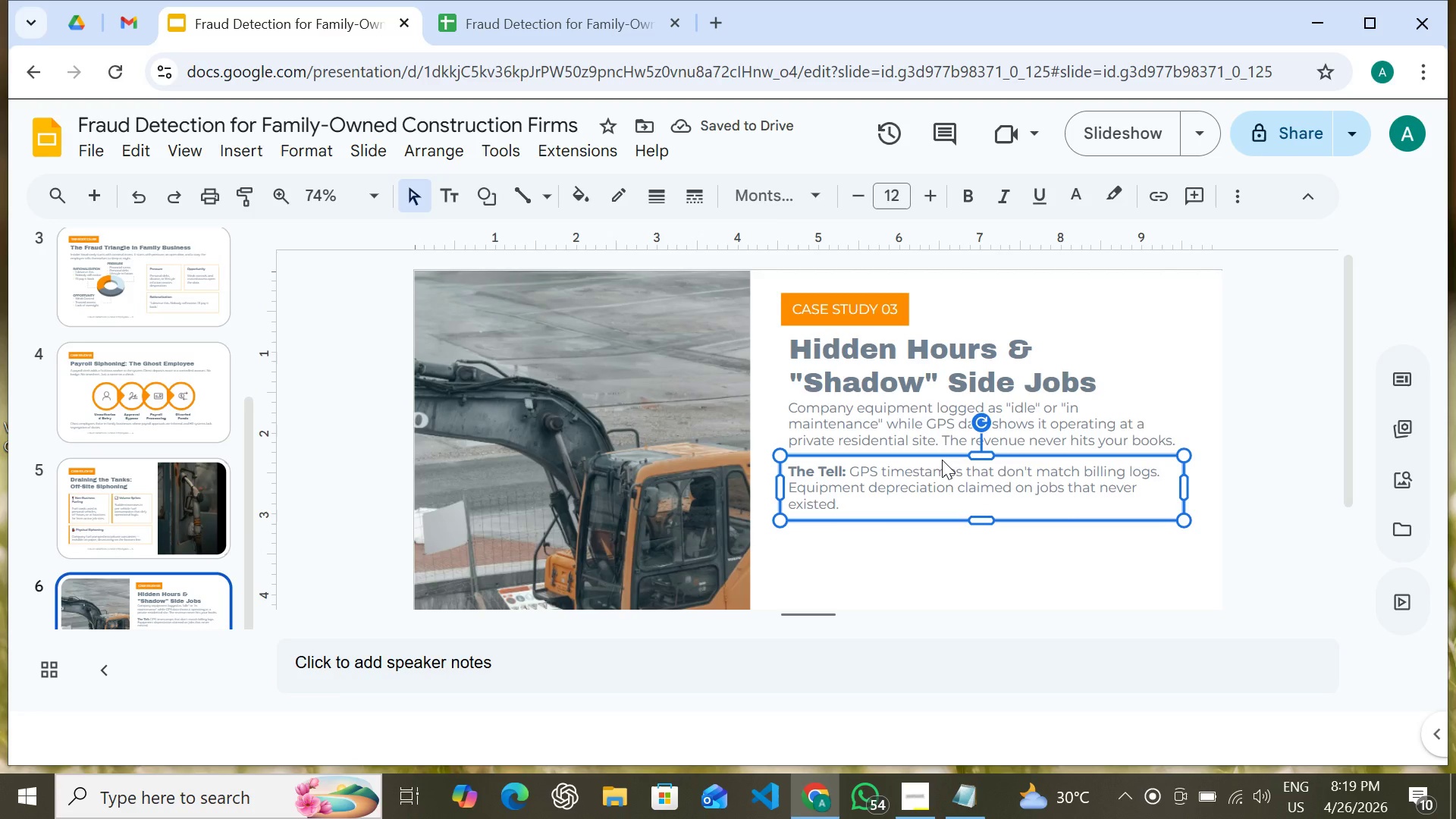 
wait(9.69)
 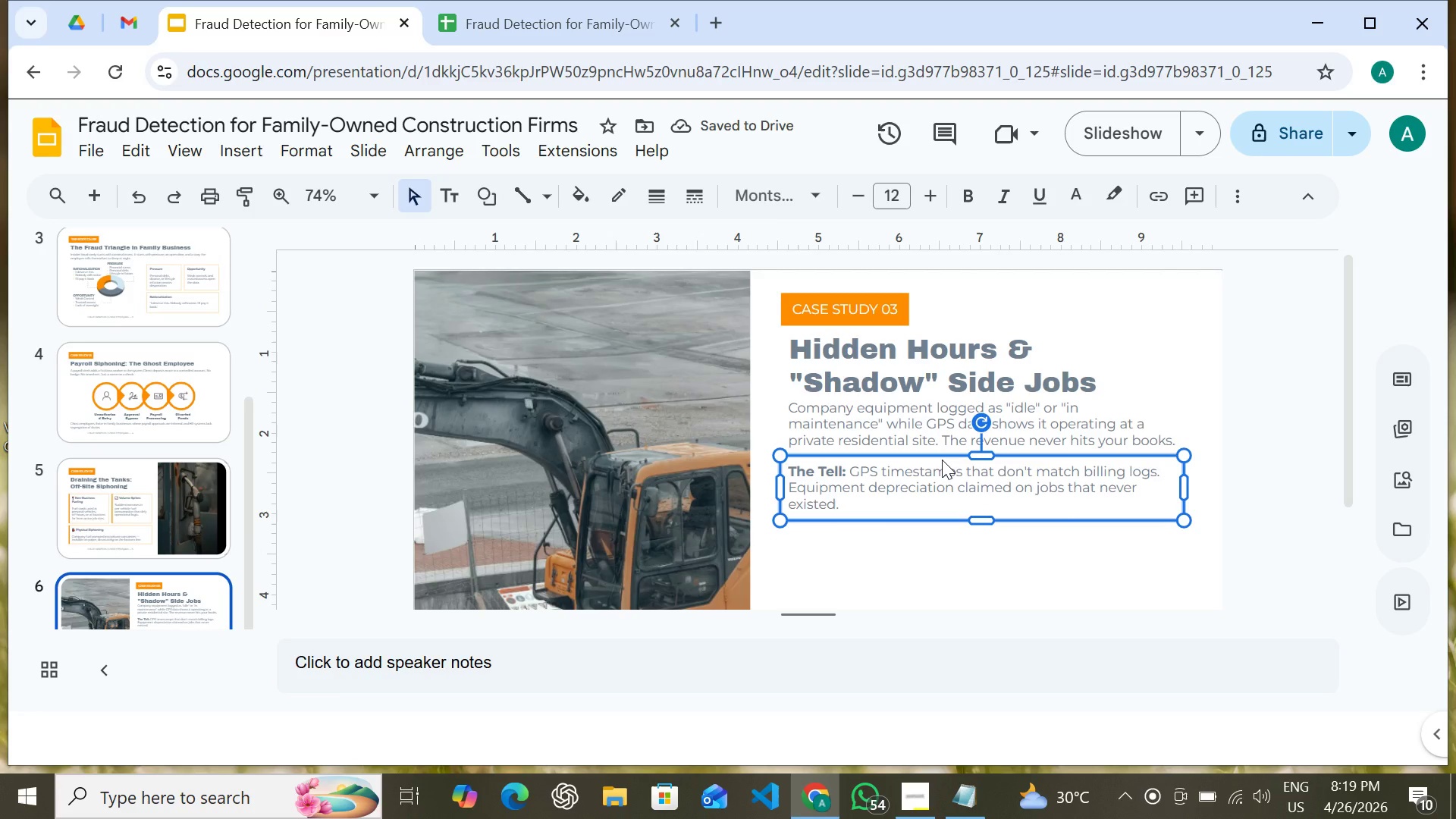 
left_click([577, 193])
 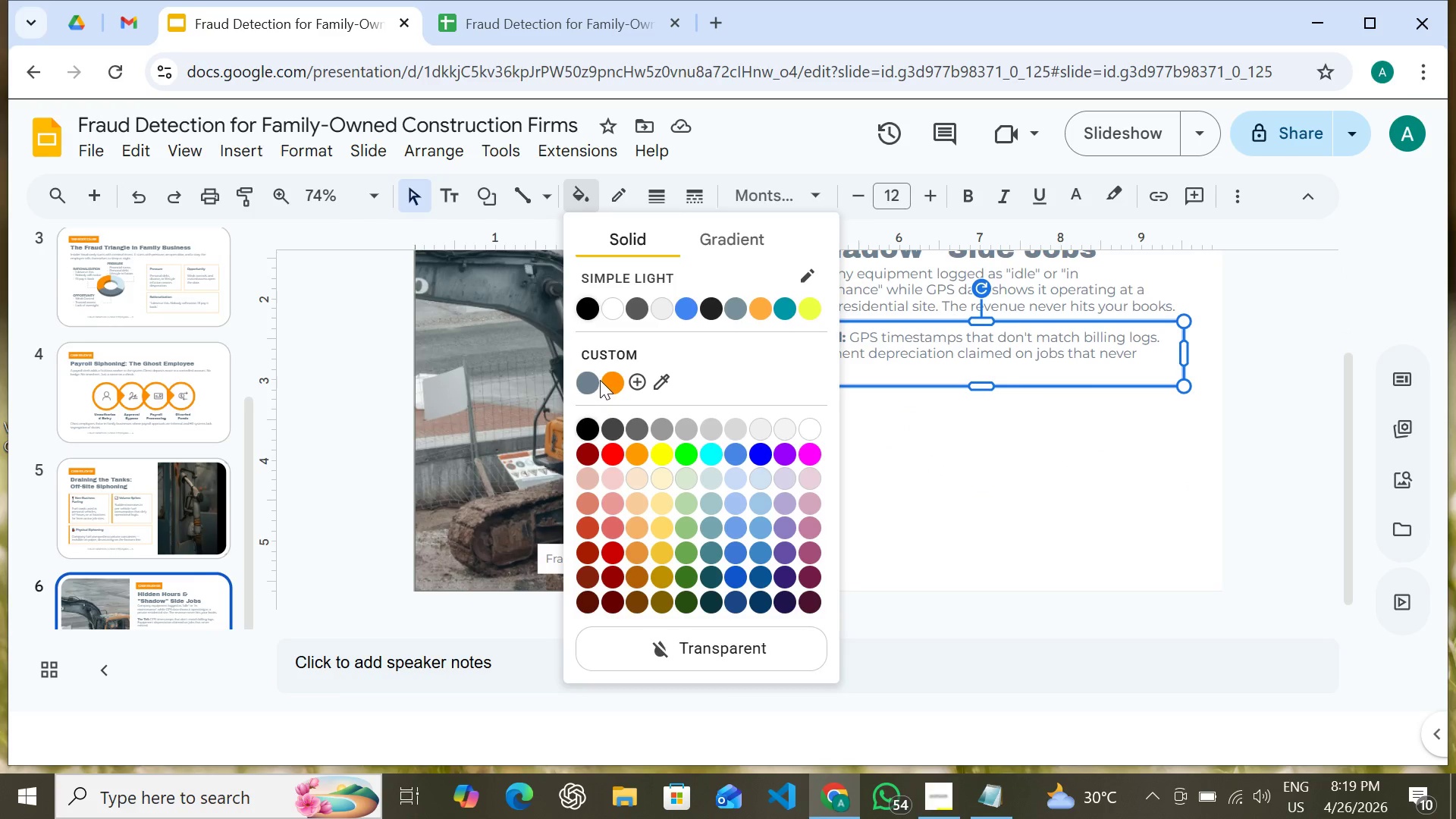 
left_click([605, 380])
 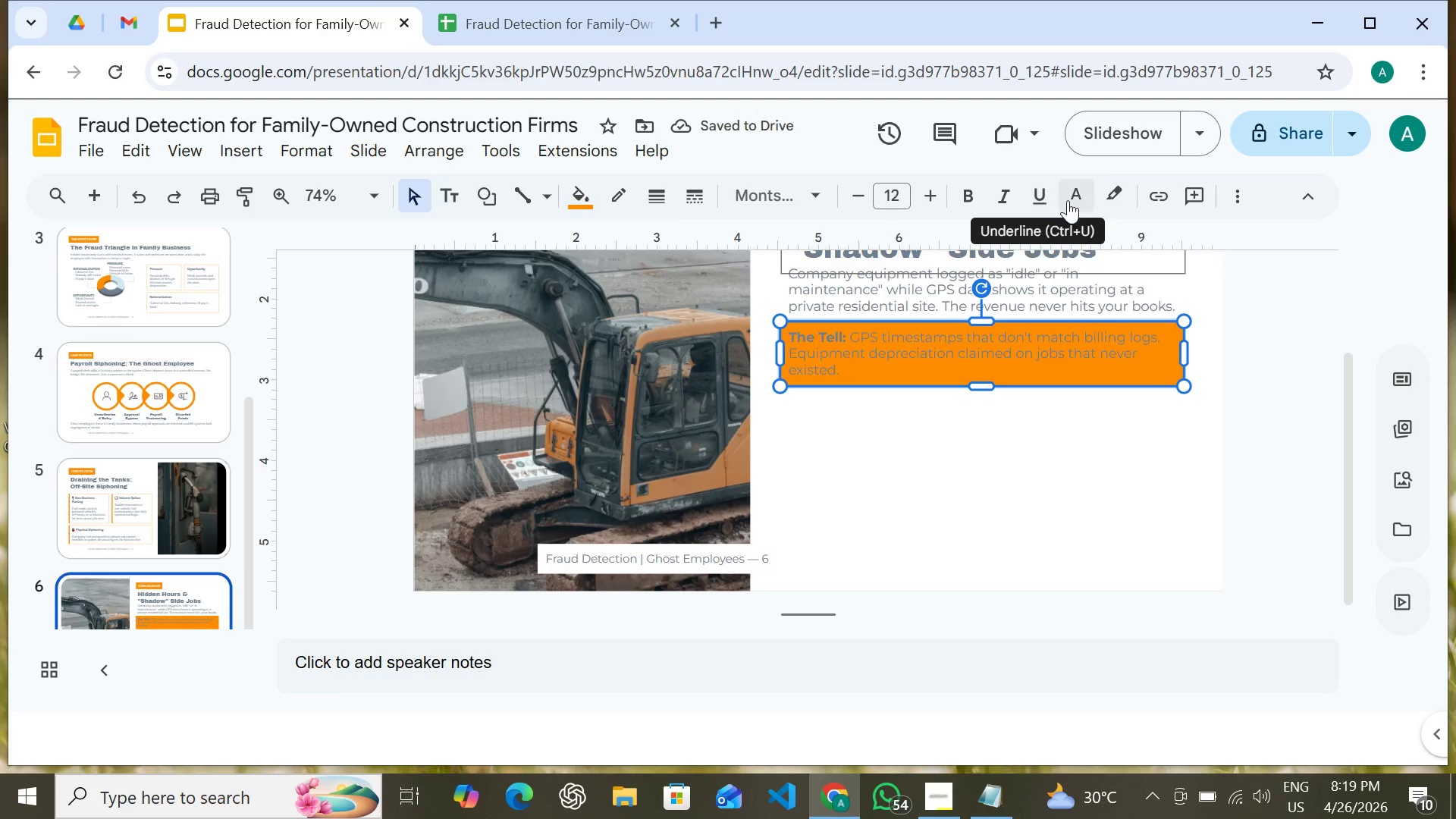 
left_click([1104, 186])
 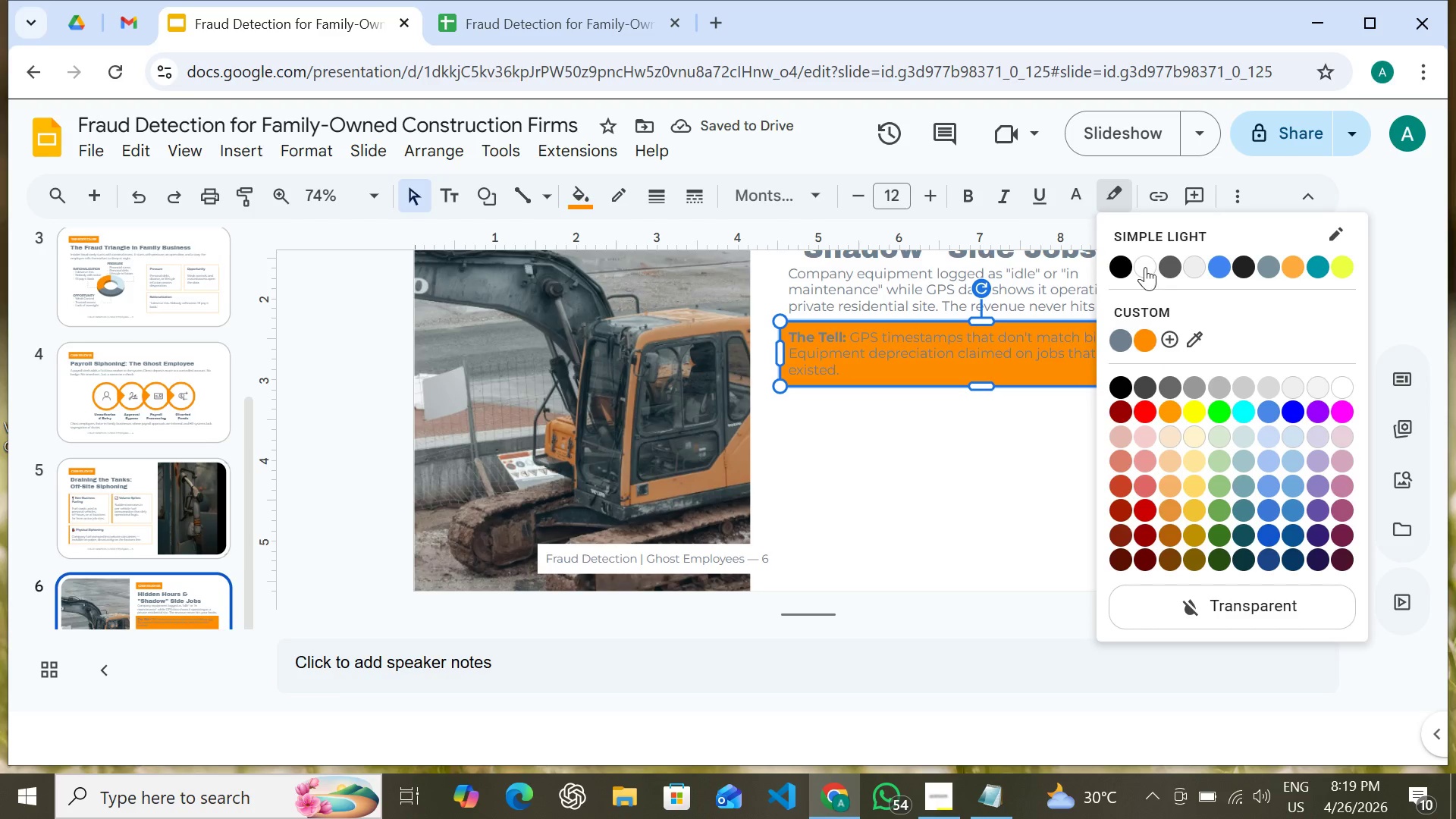 
left_click([1145, 267])
 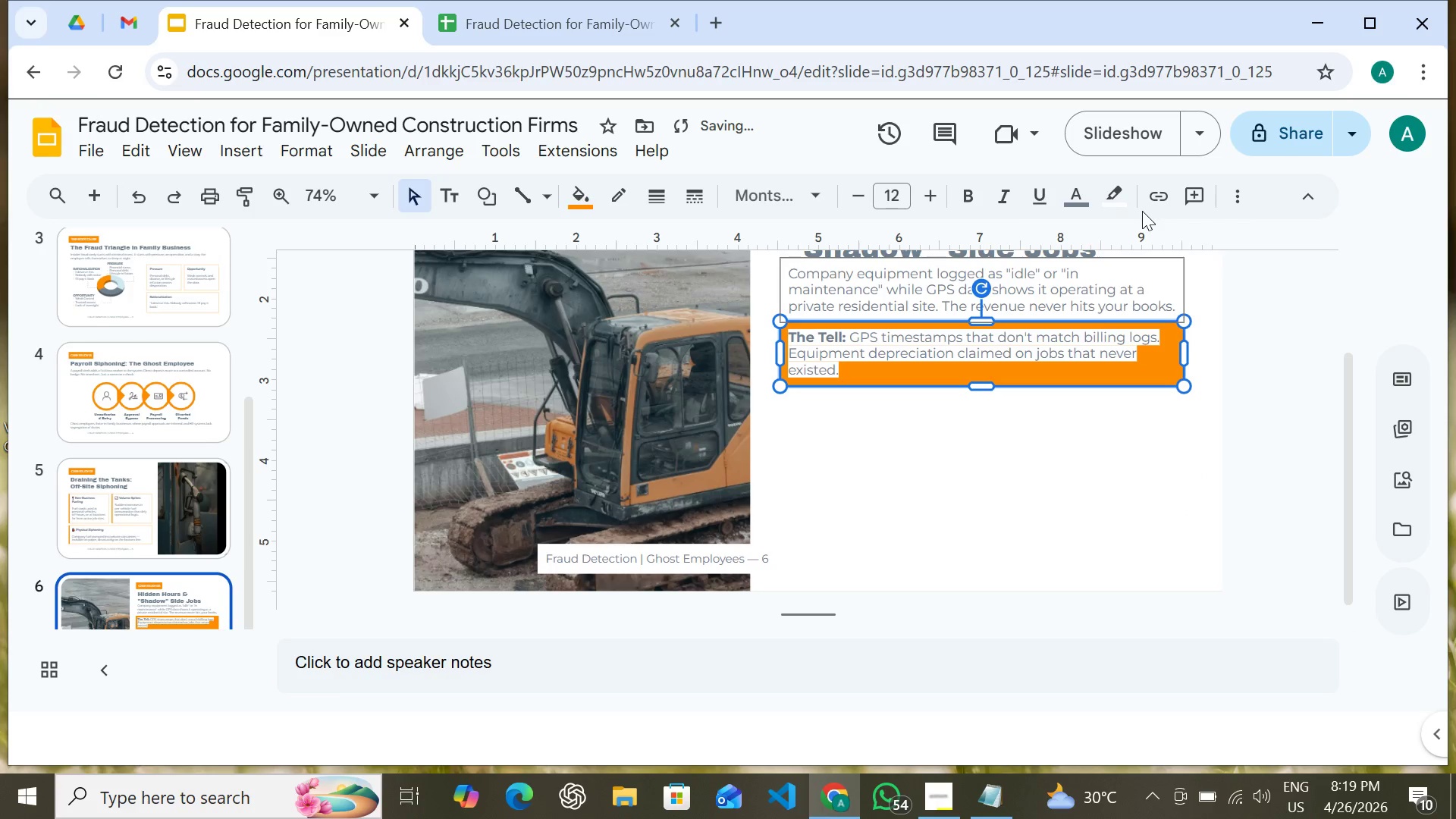 
key(Control+Z)
 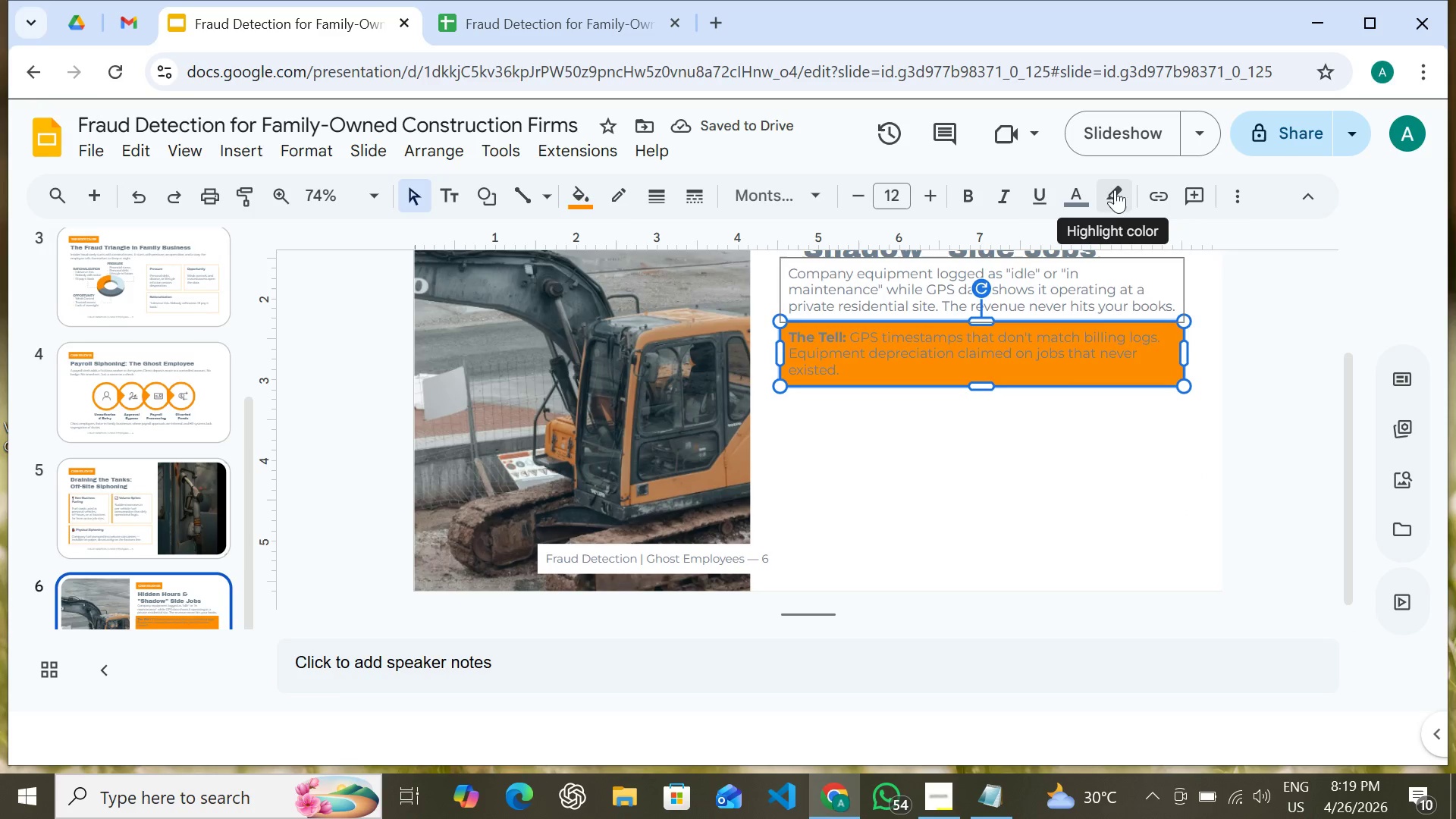 
left_click([1090, 196])
 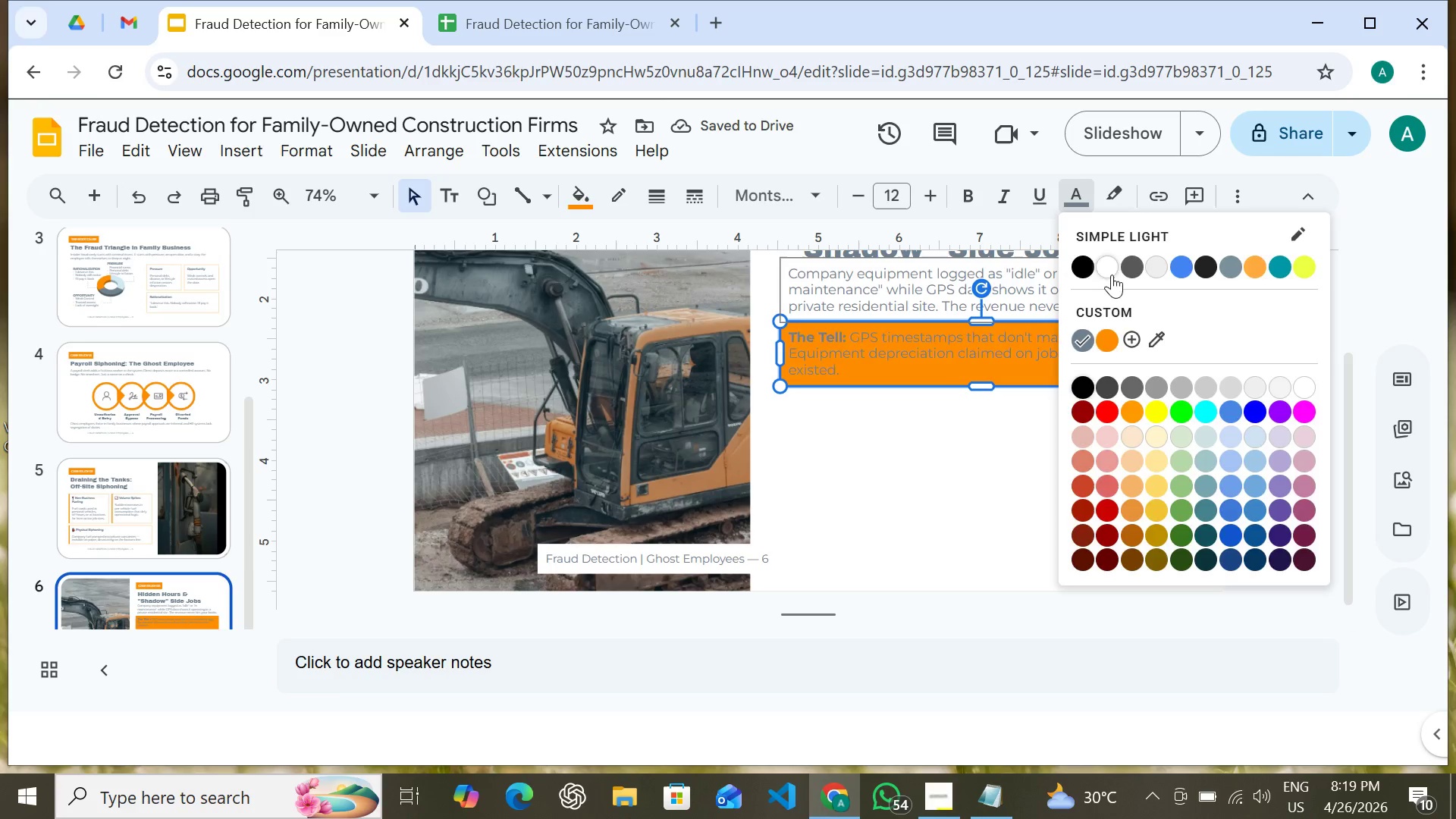 
left_click([1112, 274])
 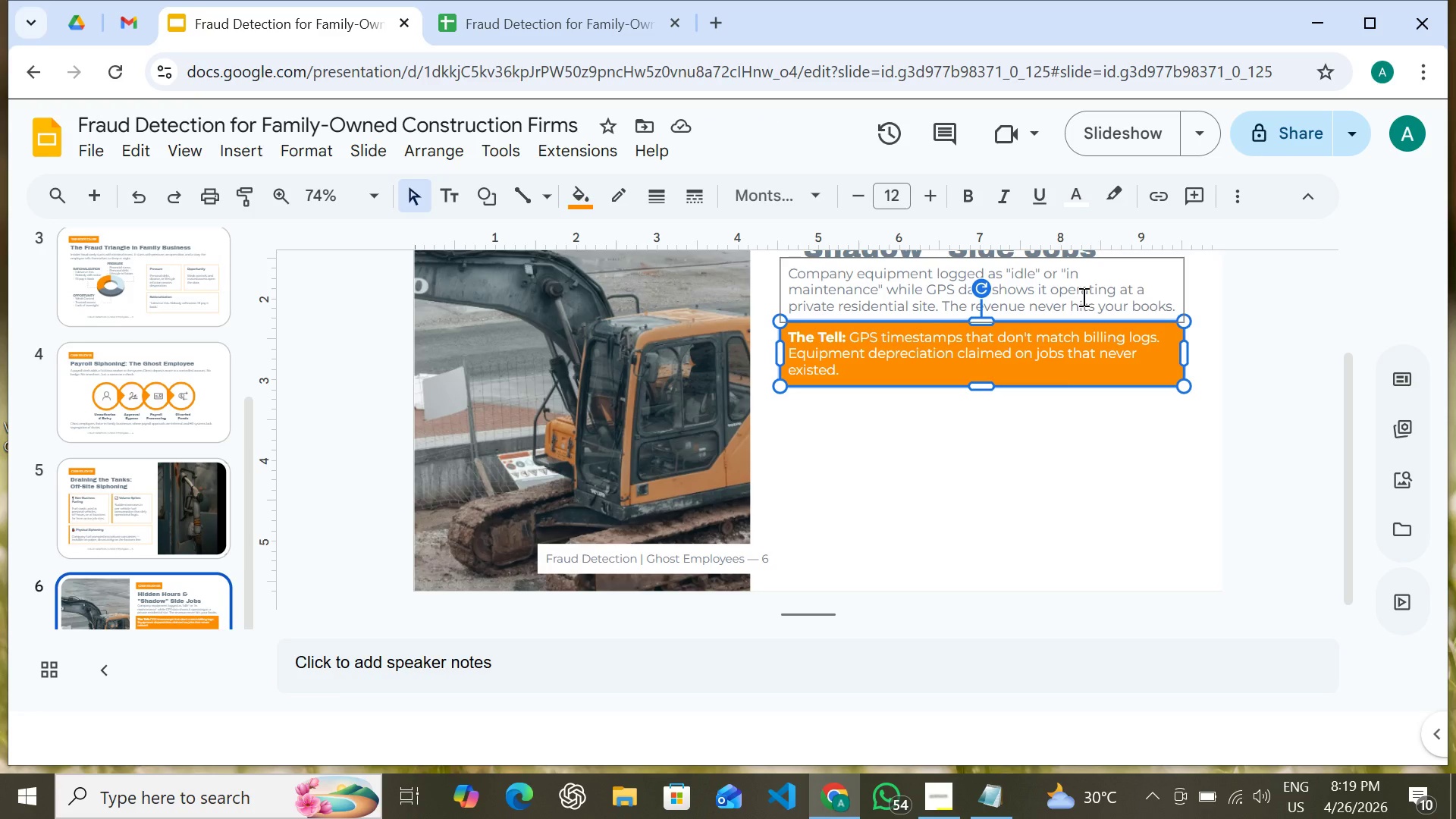 
wait(16.61)
 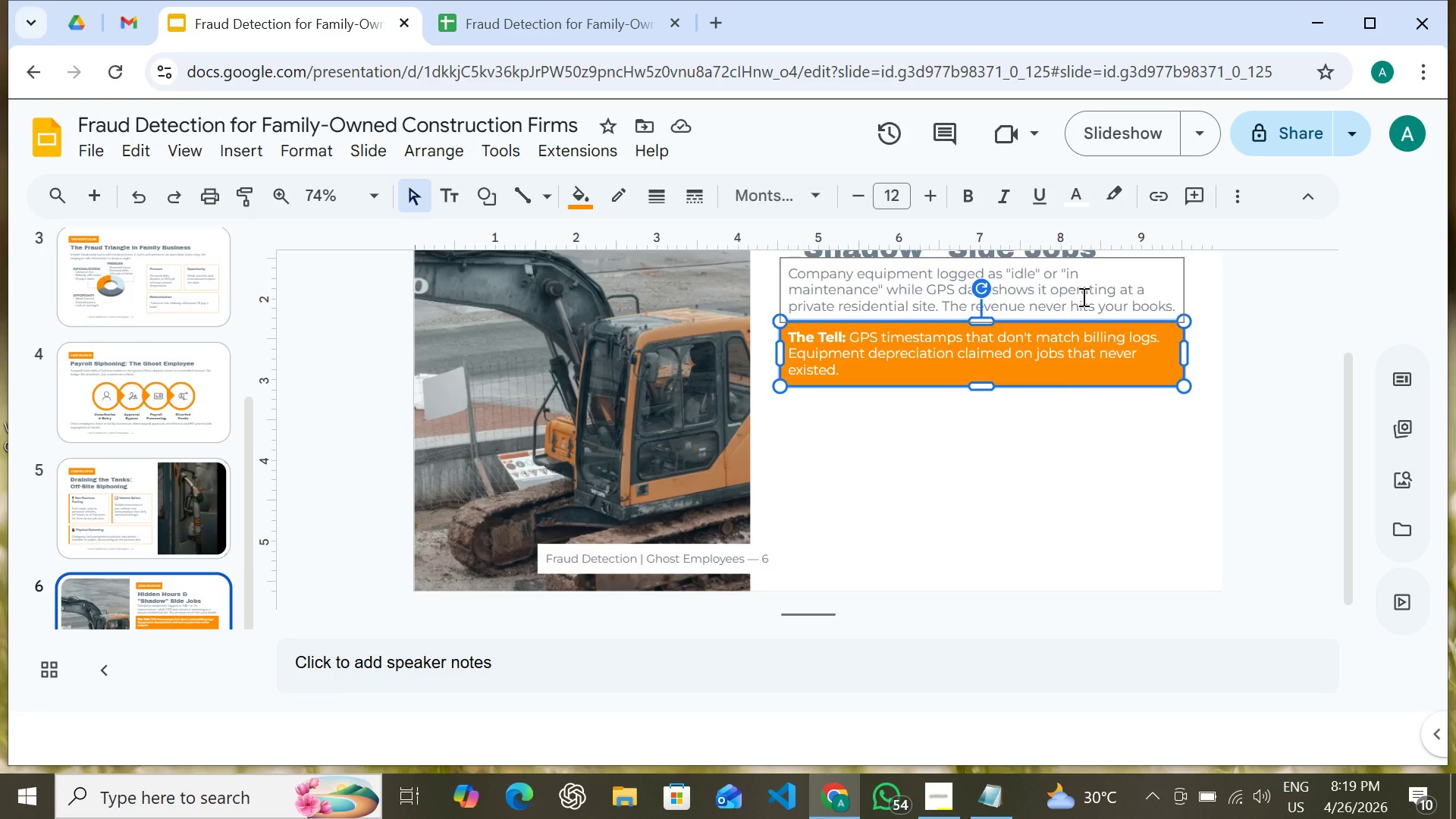 
scroll: coordinate [818, 436], scroll_direction: none, amount: 0.0
 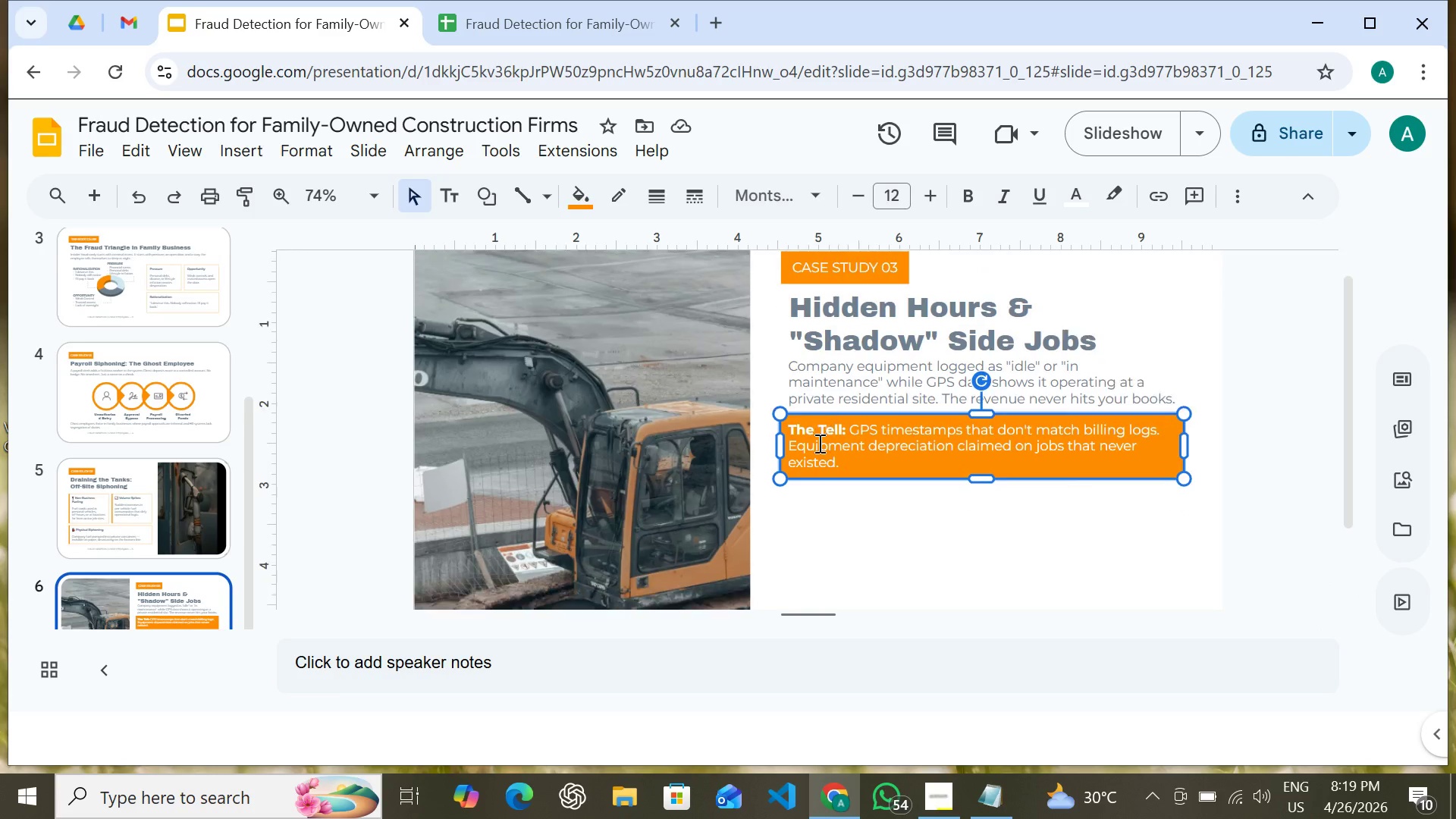 
scroll: coordinate [818, 443], scroll_direction: down, amount: 2.0
 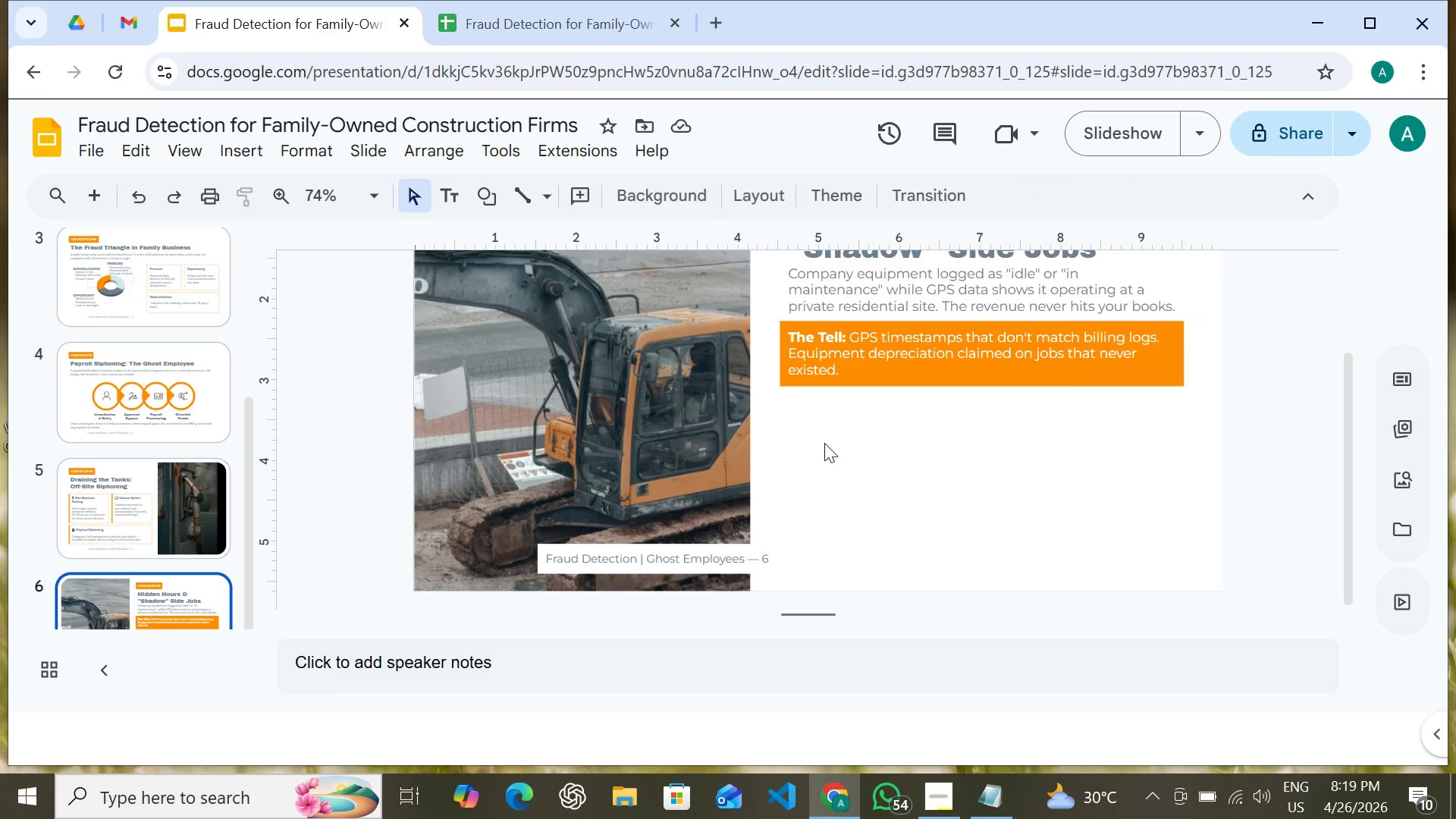 
left_click([824, 443])
 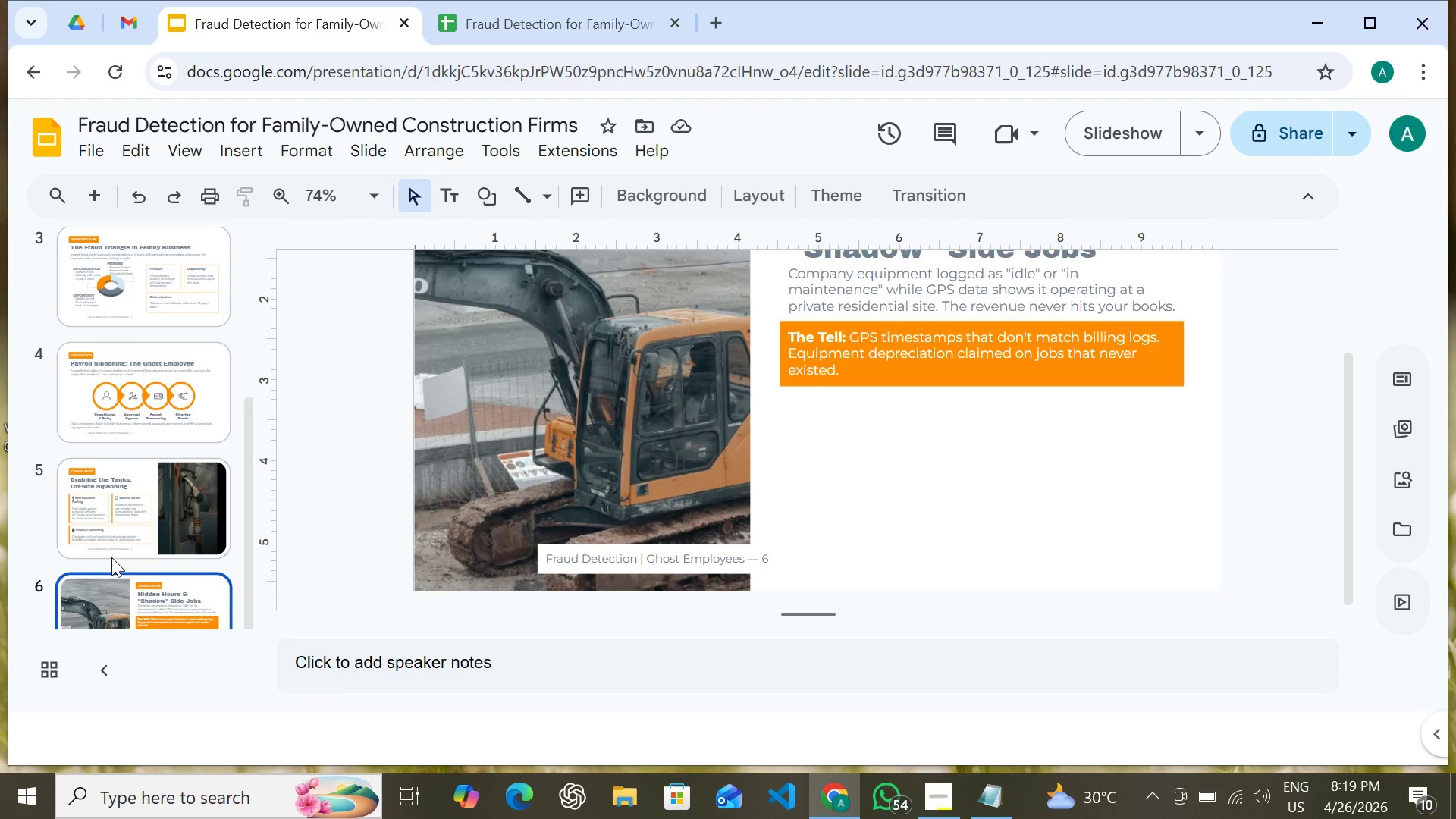 
scroll: coordinate [114, 551], scroll_direction: down, amount: 3.0
 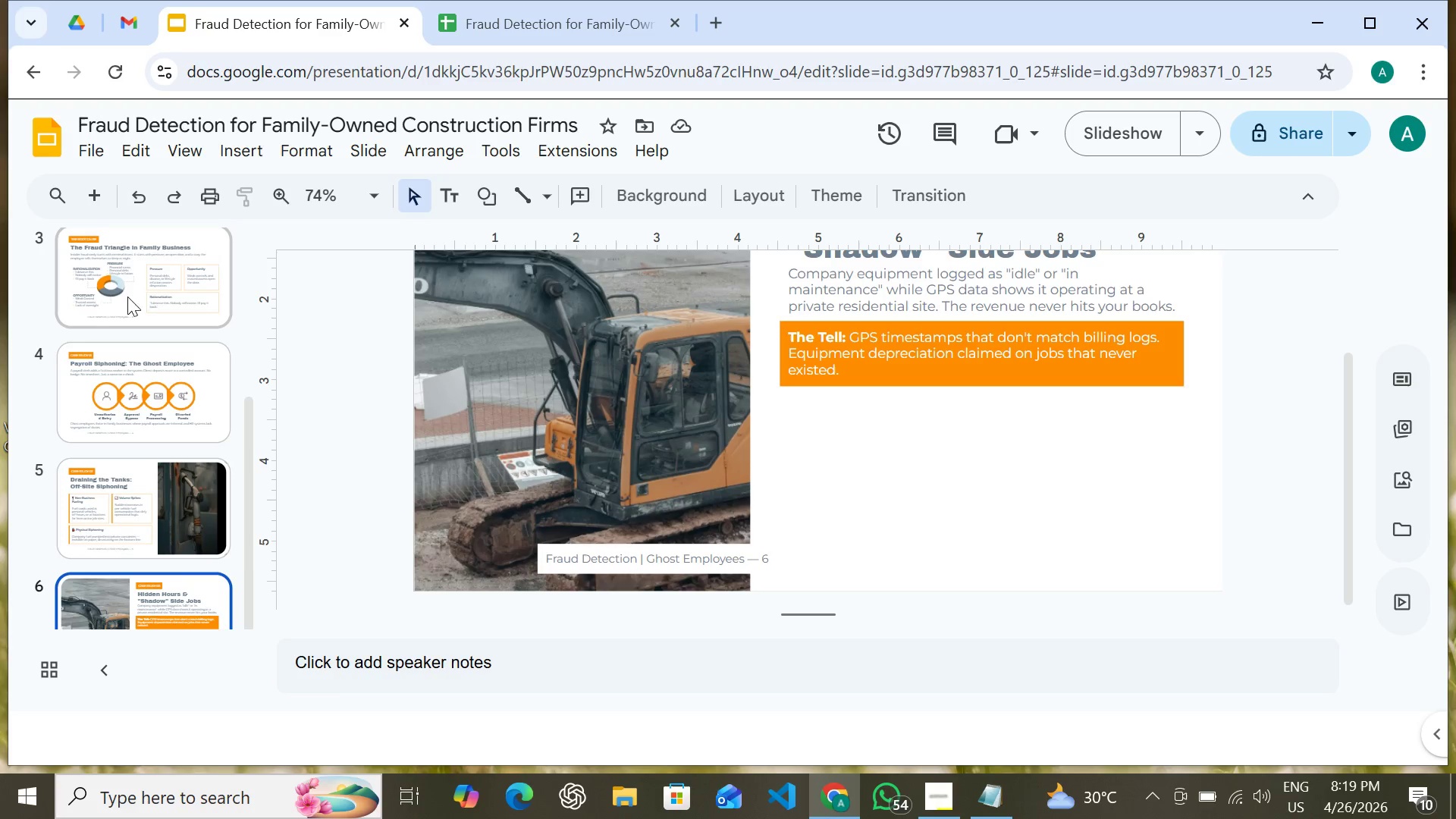 
left_click([136, 290])
 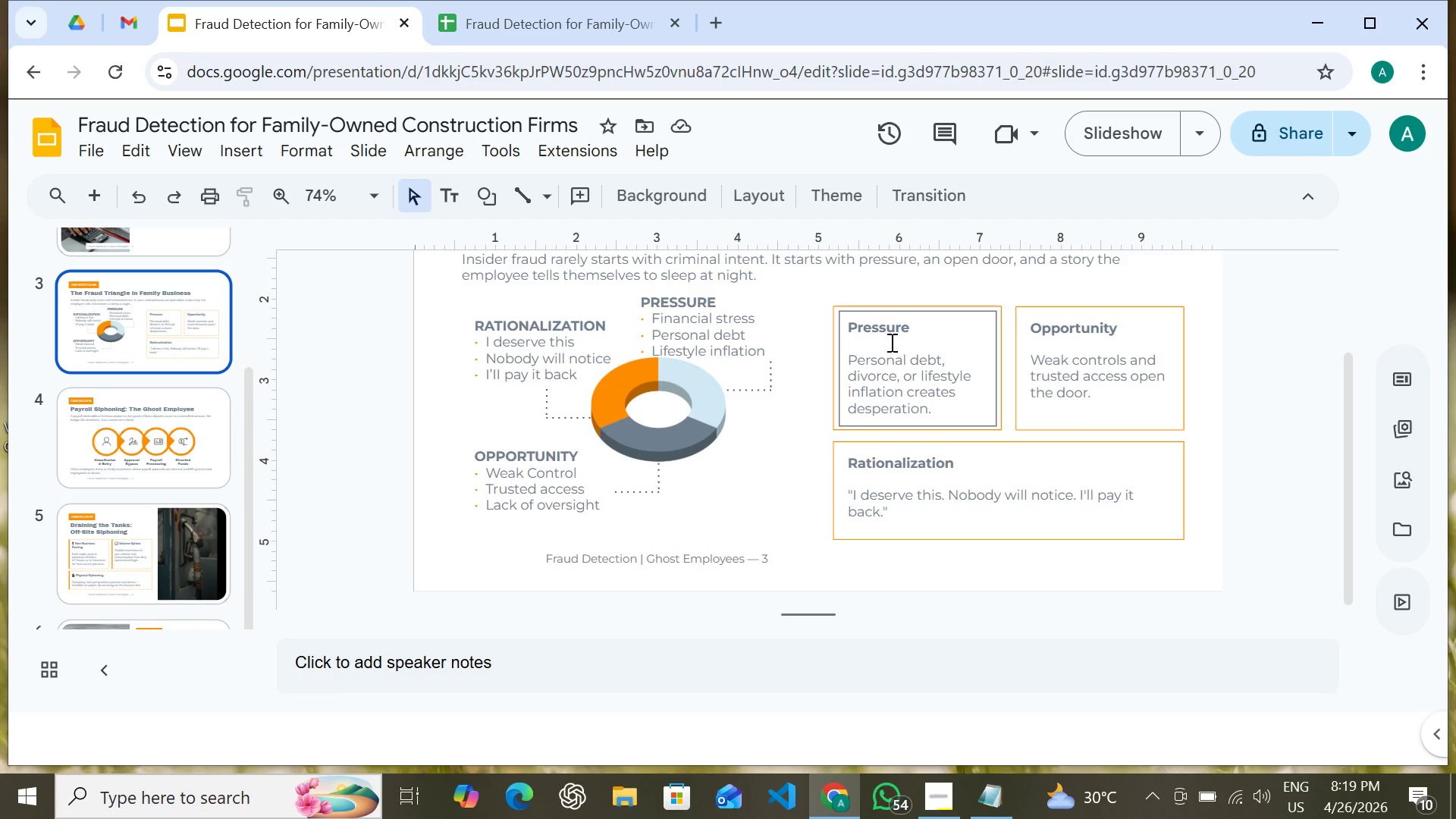 
left_click([889, 330])
 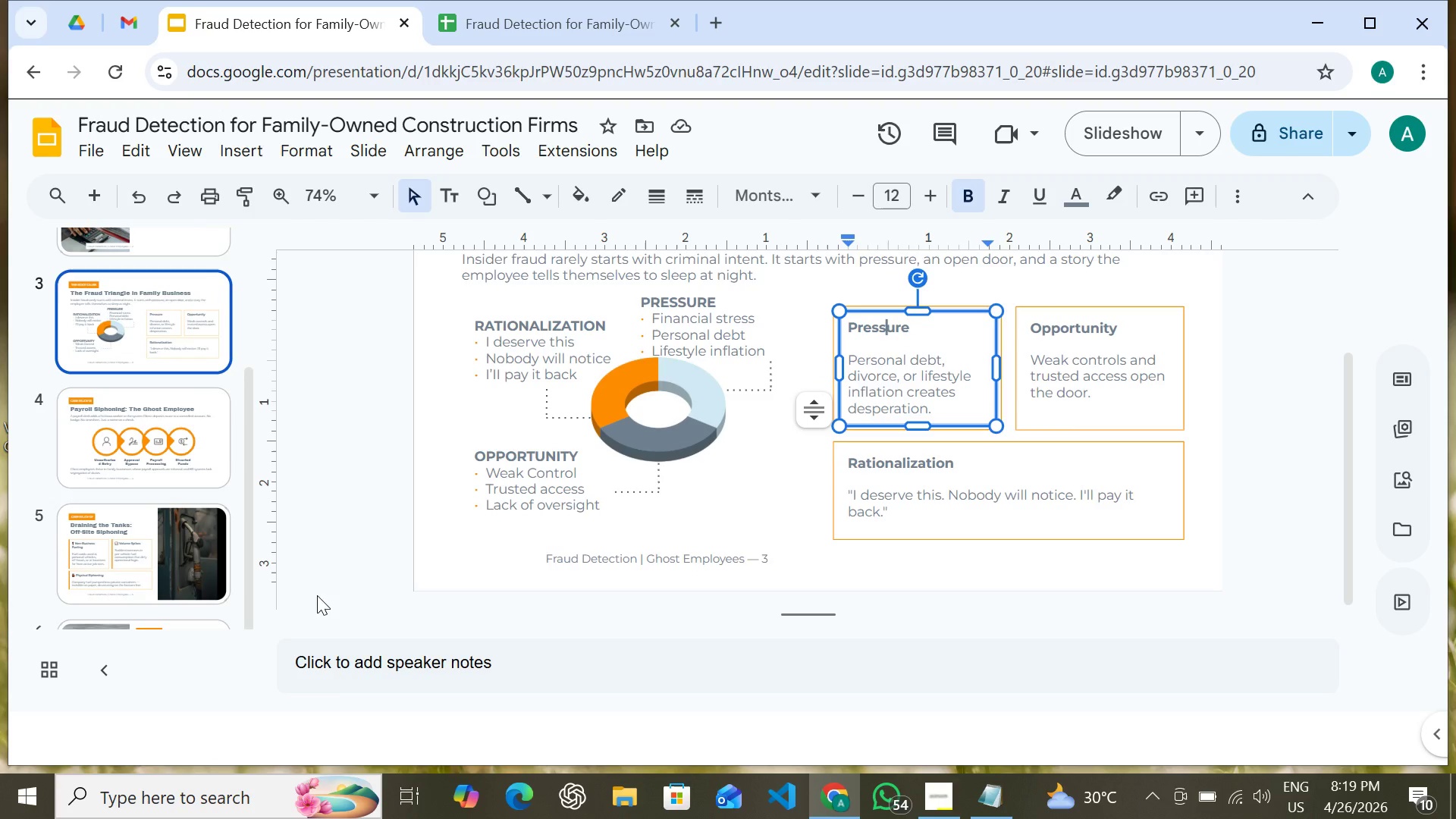 
scroll: coordinate [159, 544], scroll_direction: down, amount: 6.0
 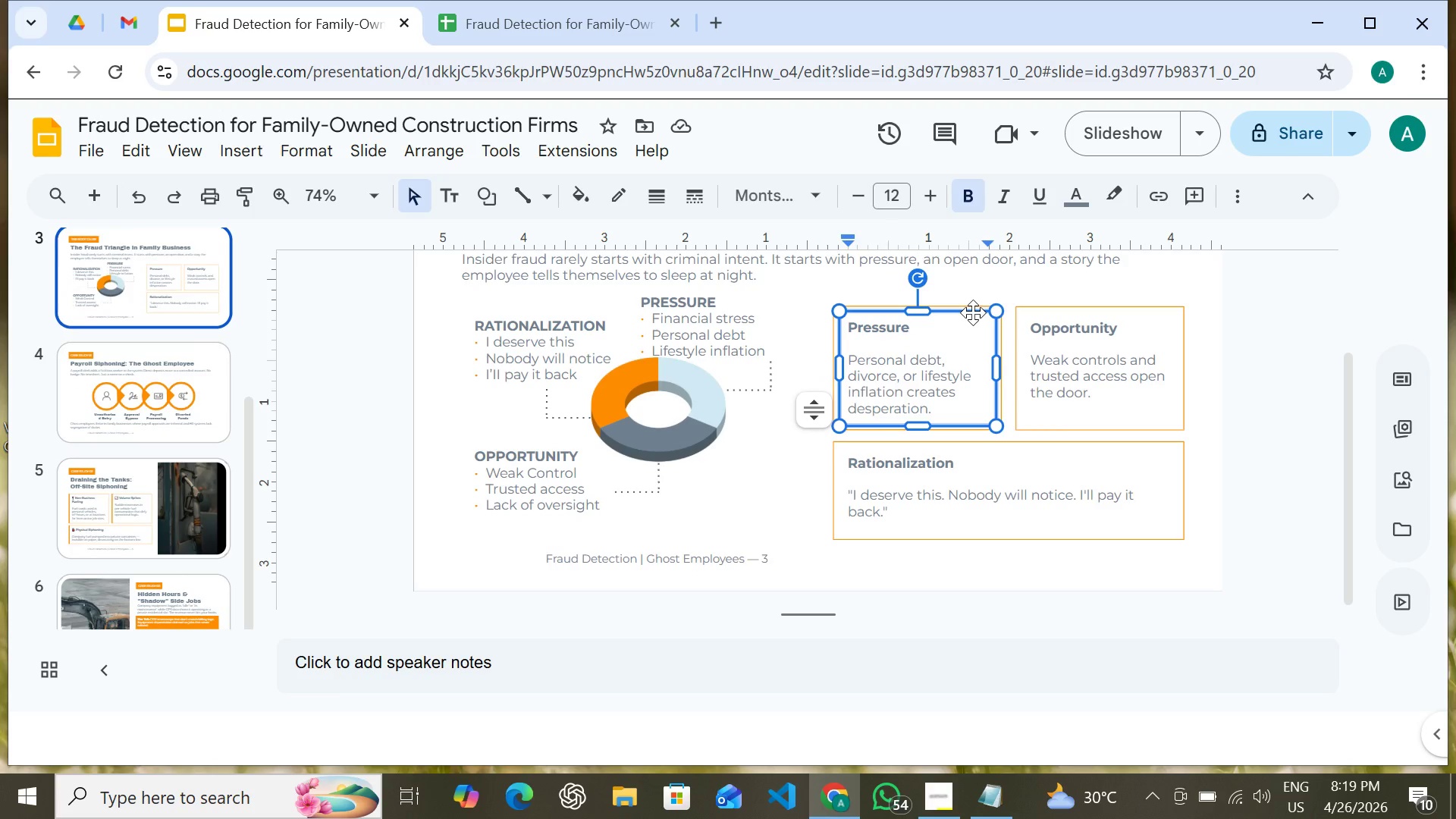 
left_click([973, 312])
 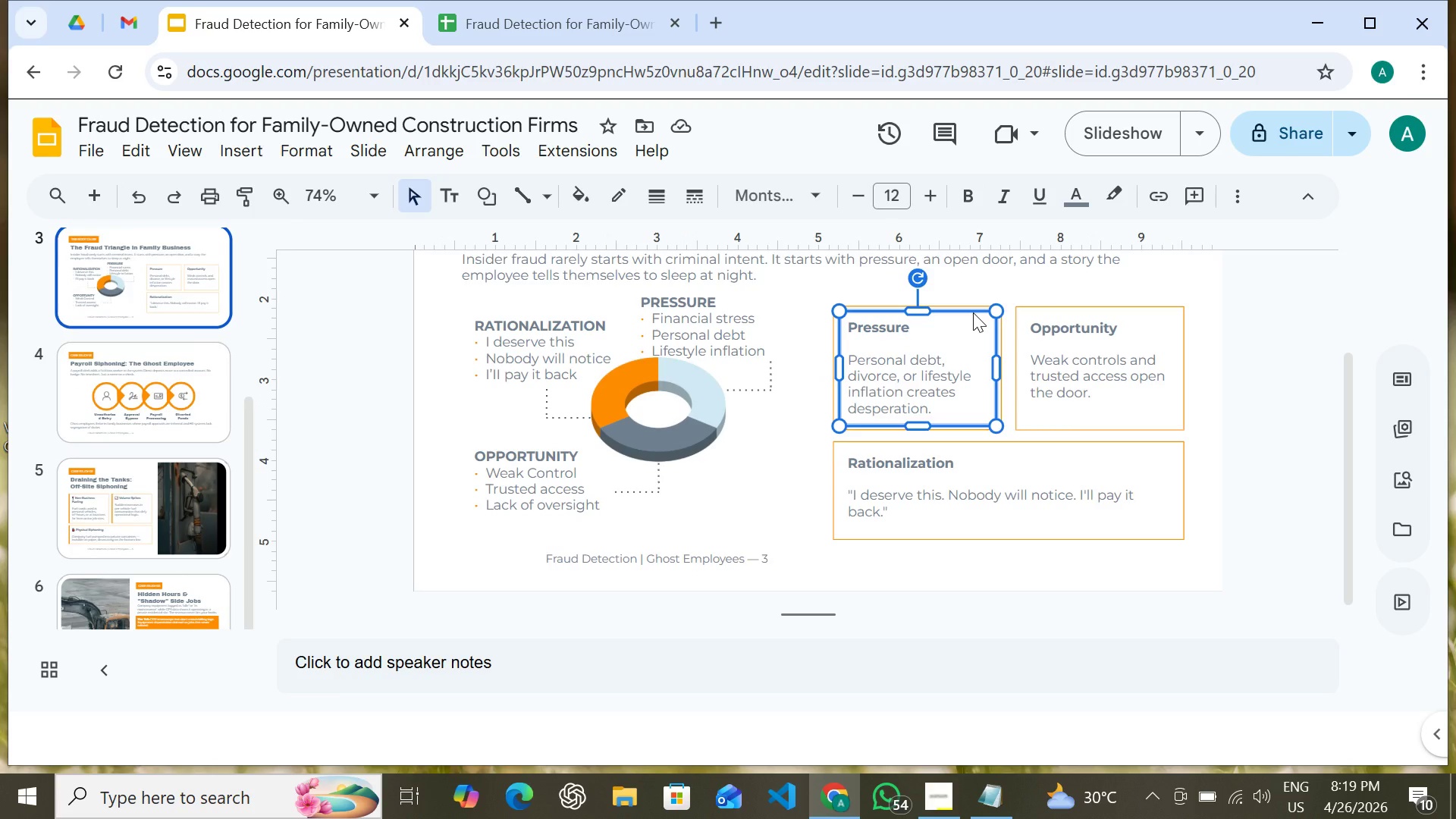 
right_click([973, 312])
 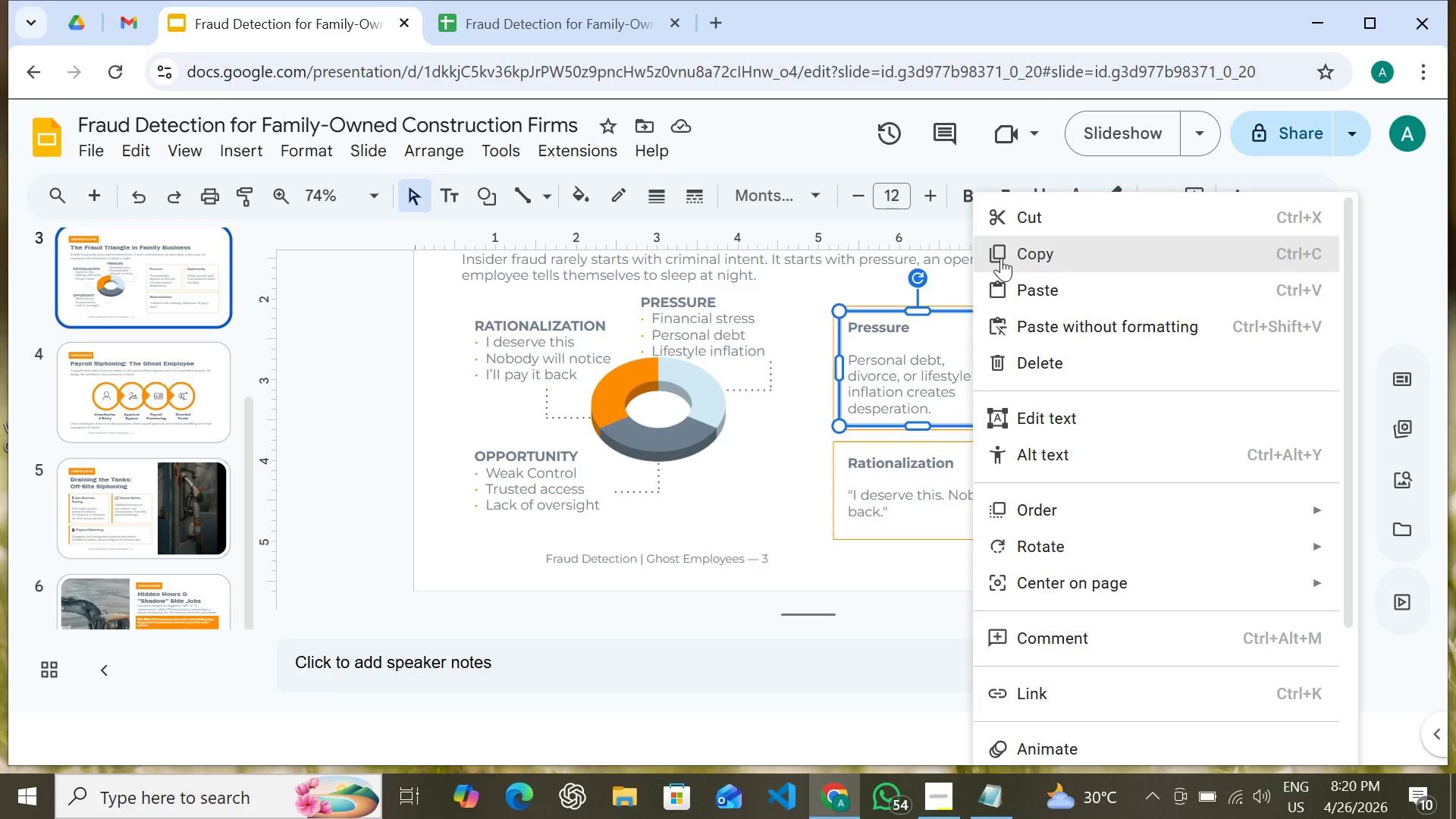 
left_click([1002, 258])
 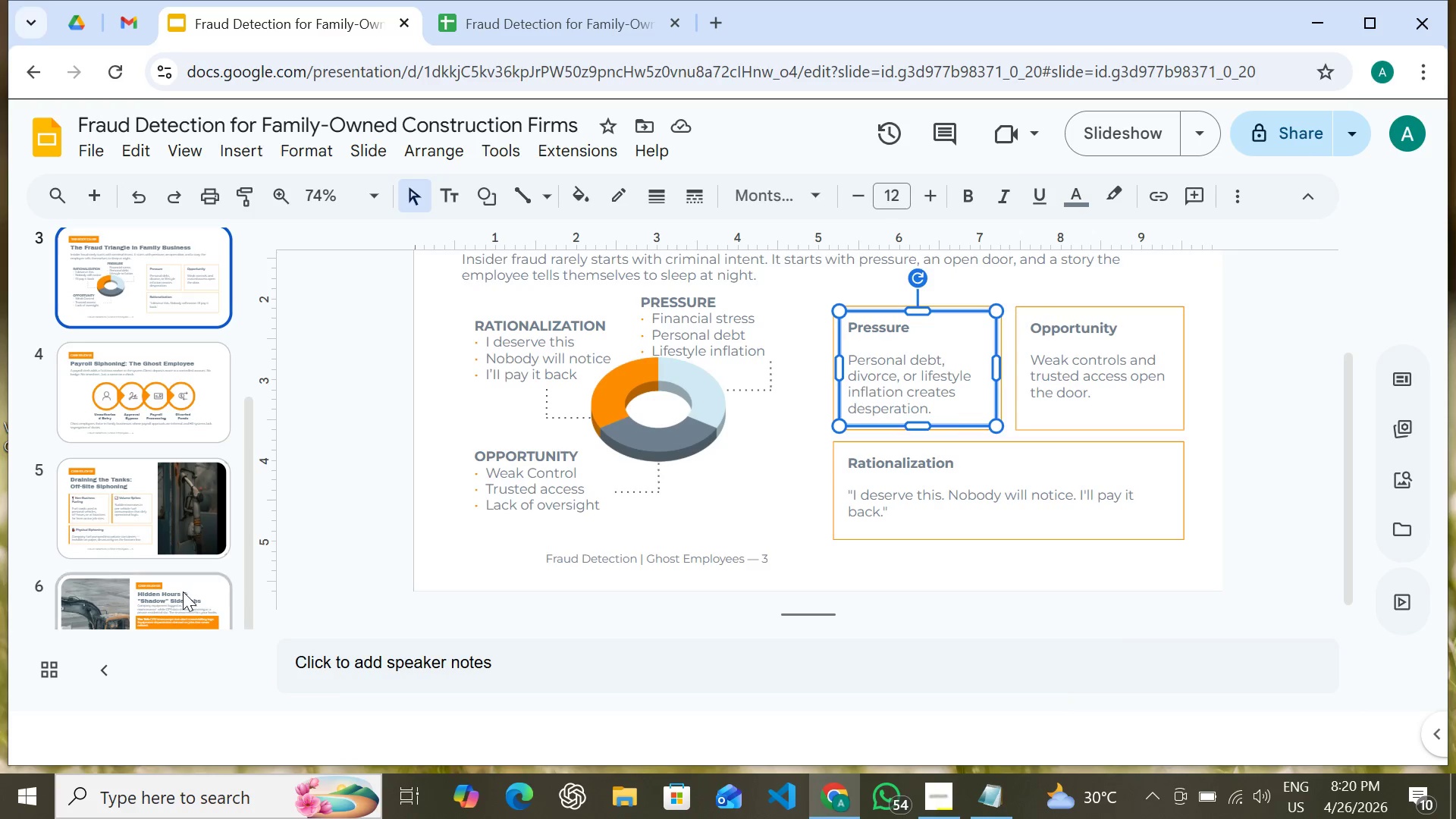 
scroll: coordinate [180, 592], scroll_direction: down, amount: 6.0
 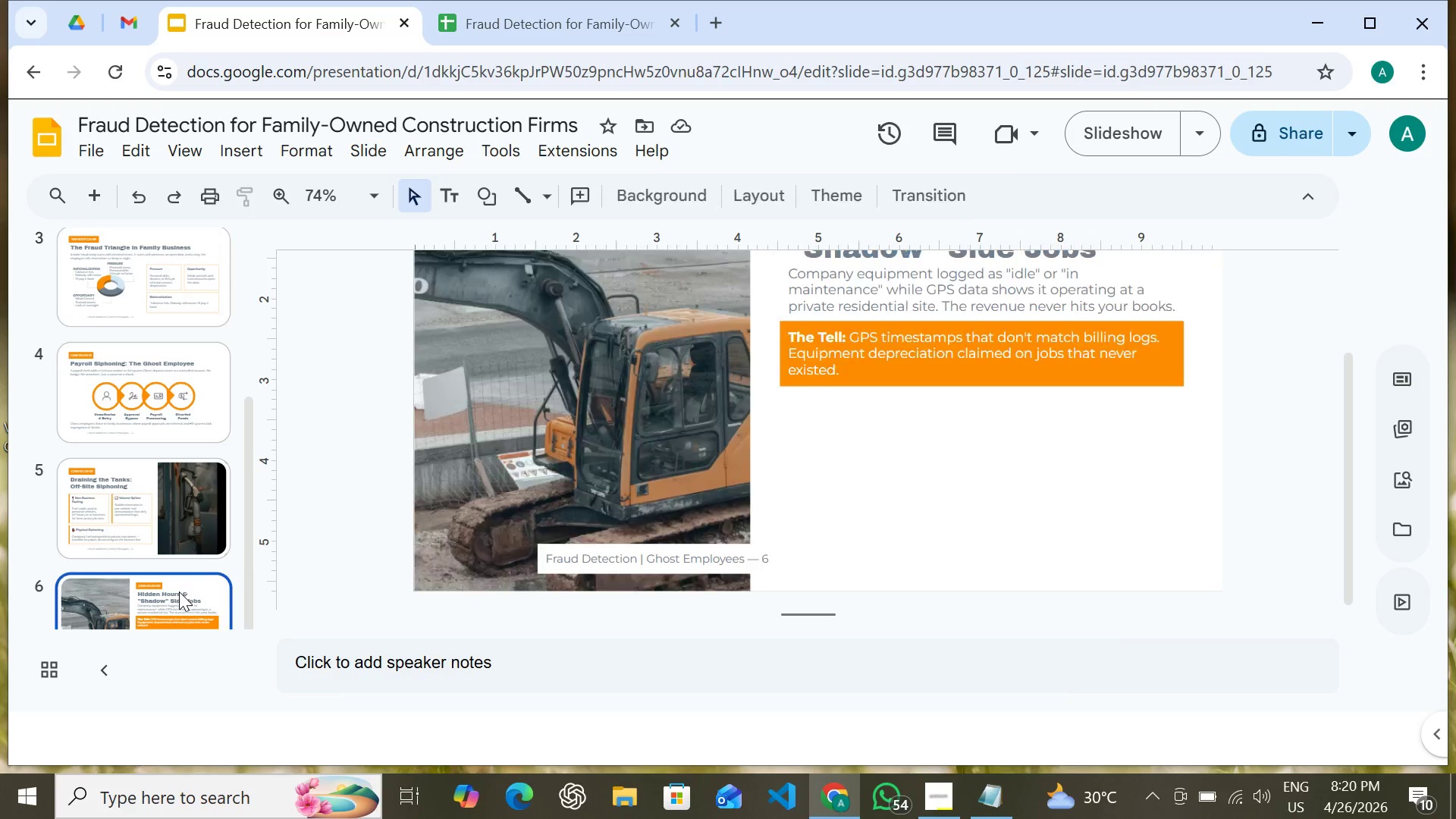 
left_click([179, 592])
 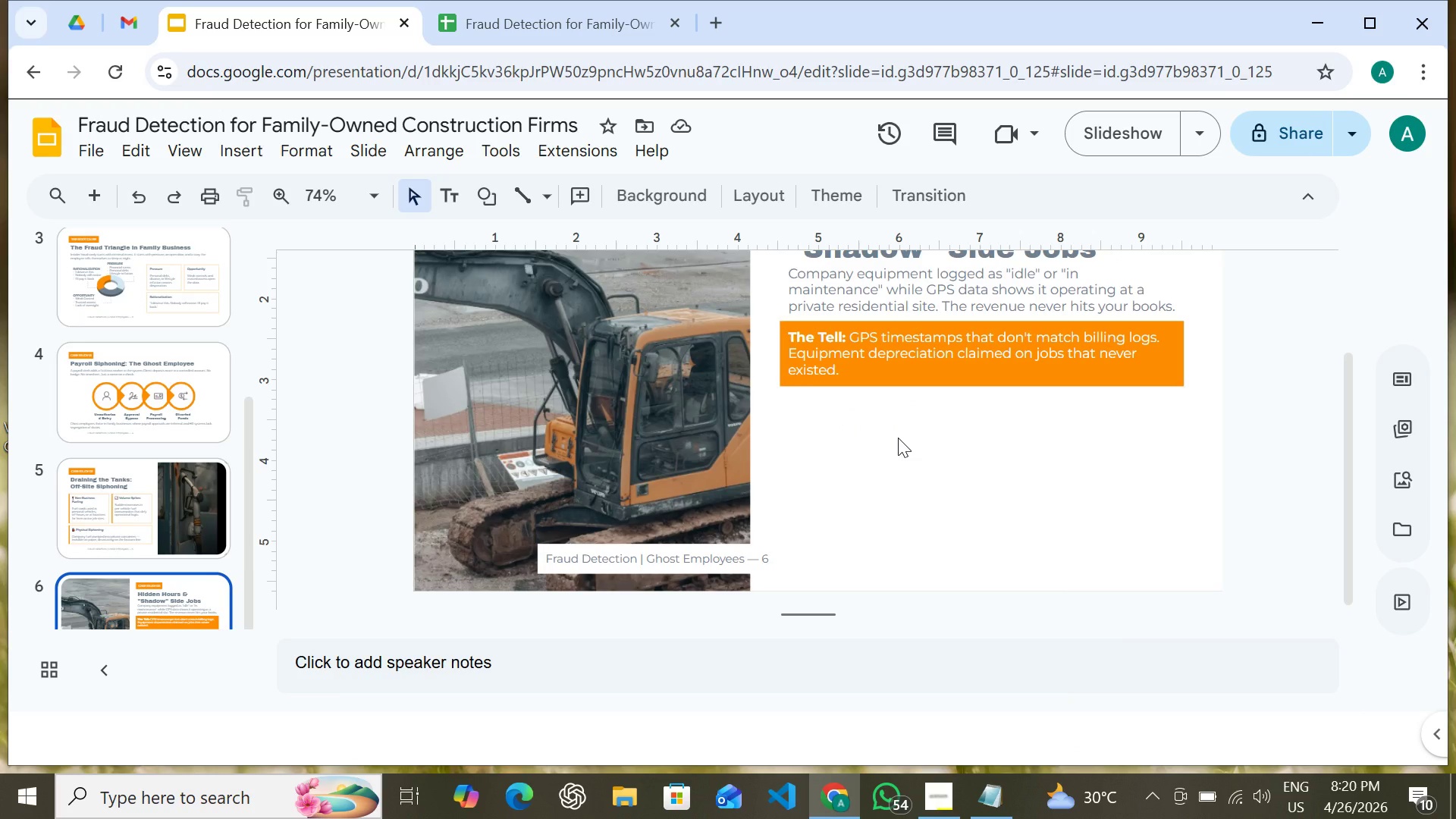 
right_click([890, 438])
 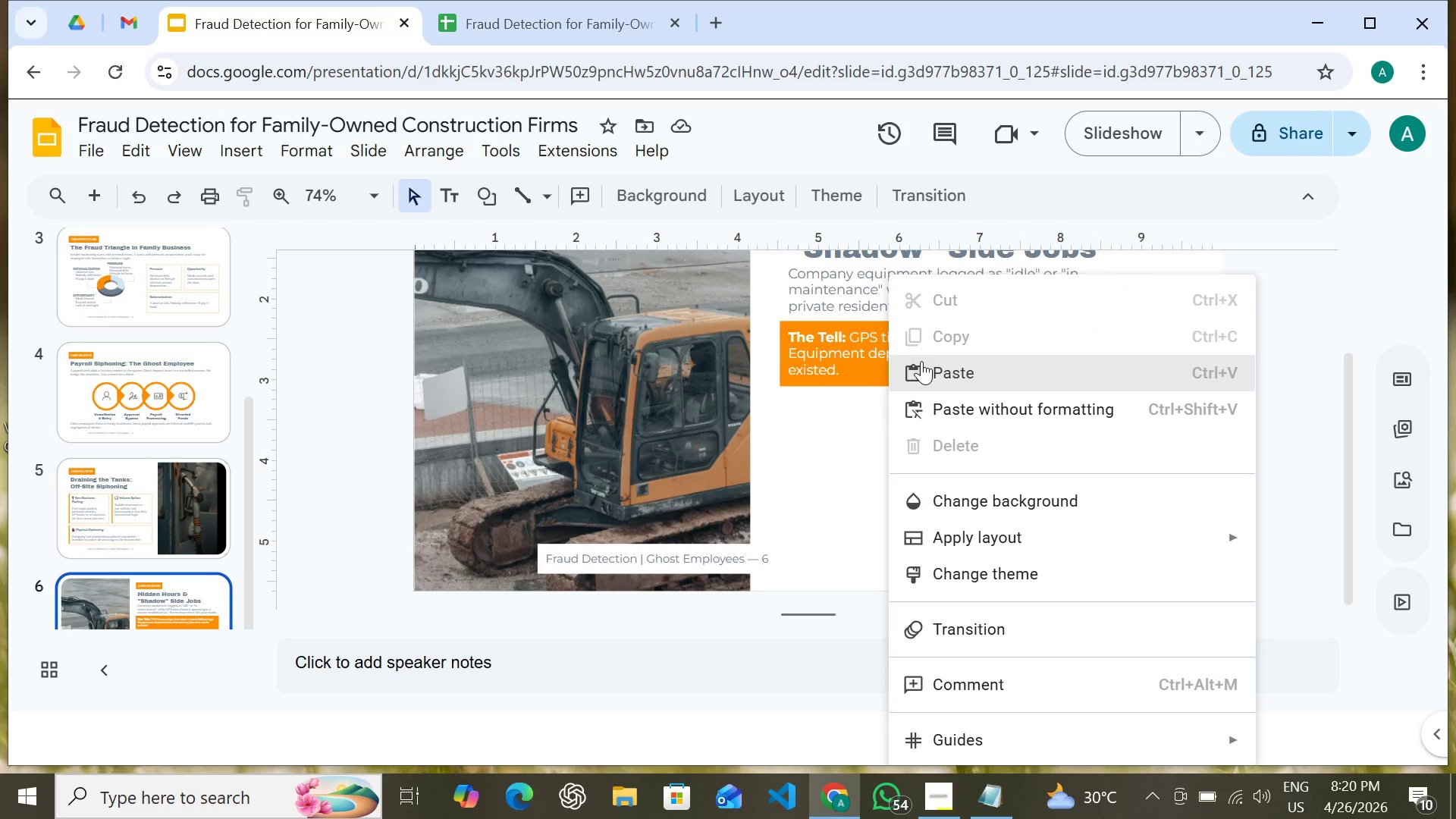 
left_click([921, 361])
 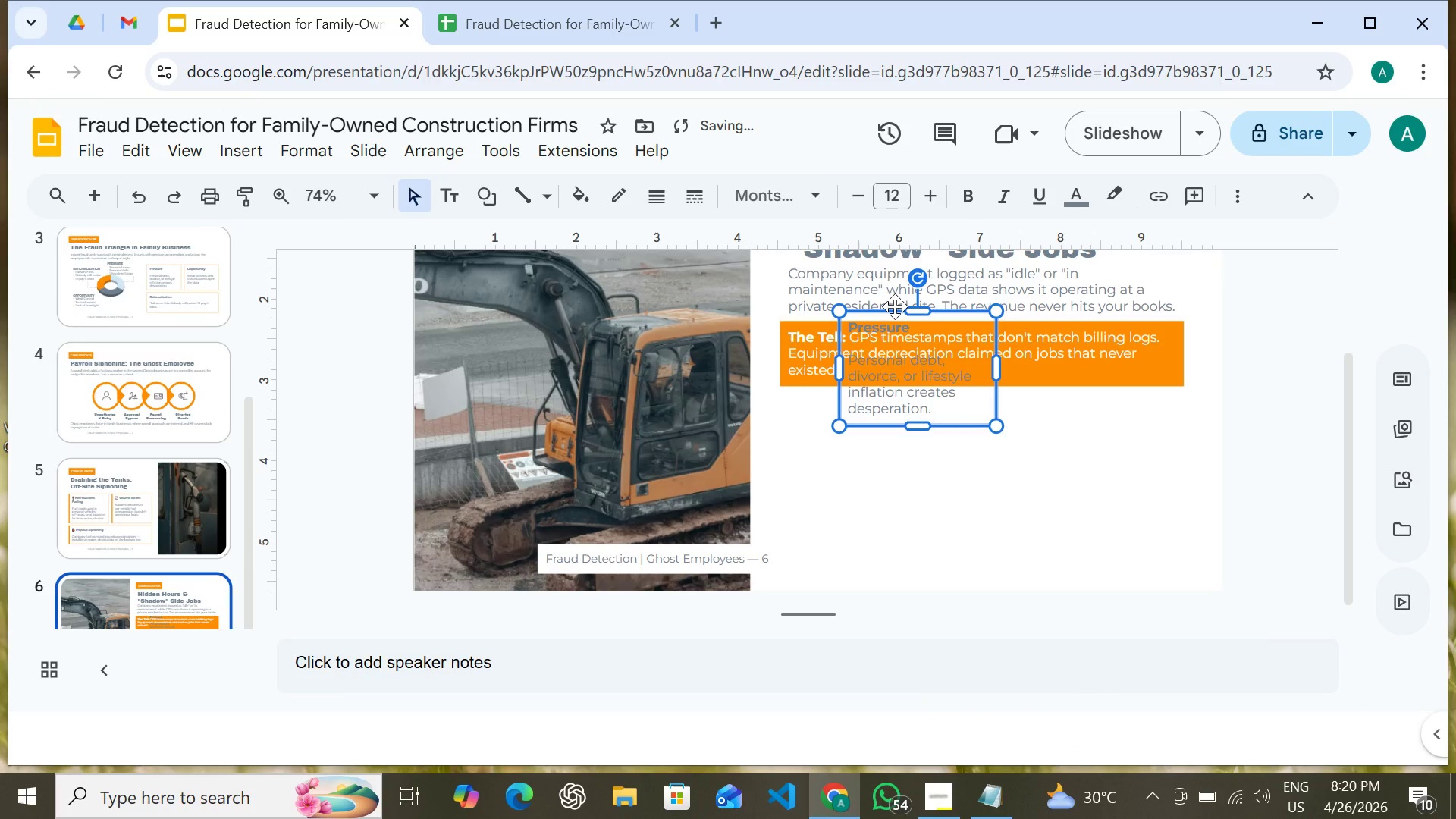 
left_click_drag(start_coordinate=[895, 308], to_coordinate=[833, 396])
 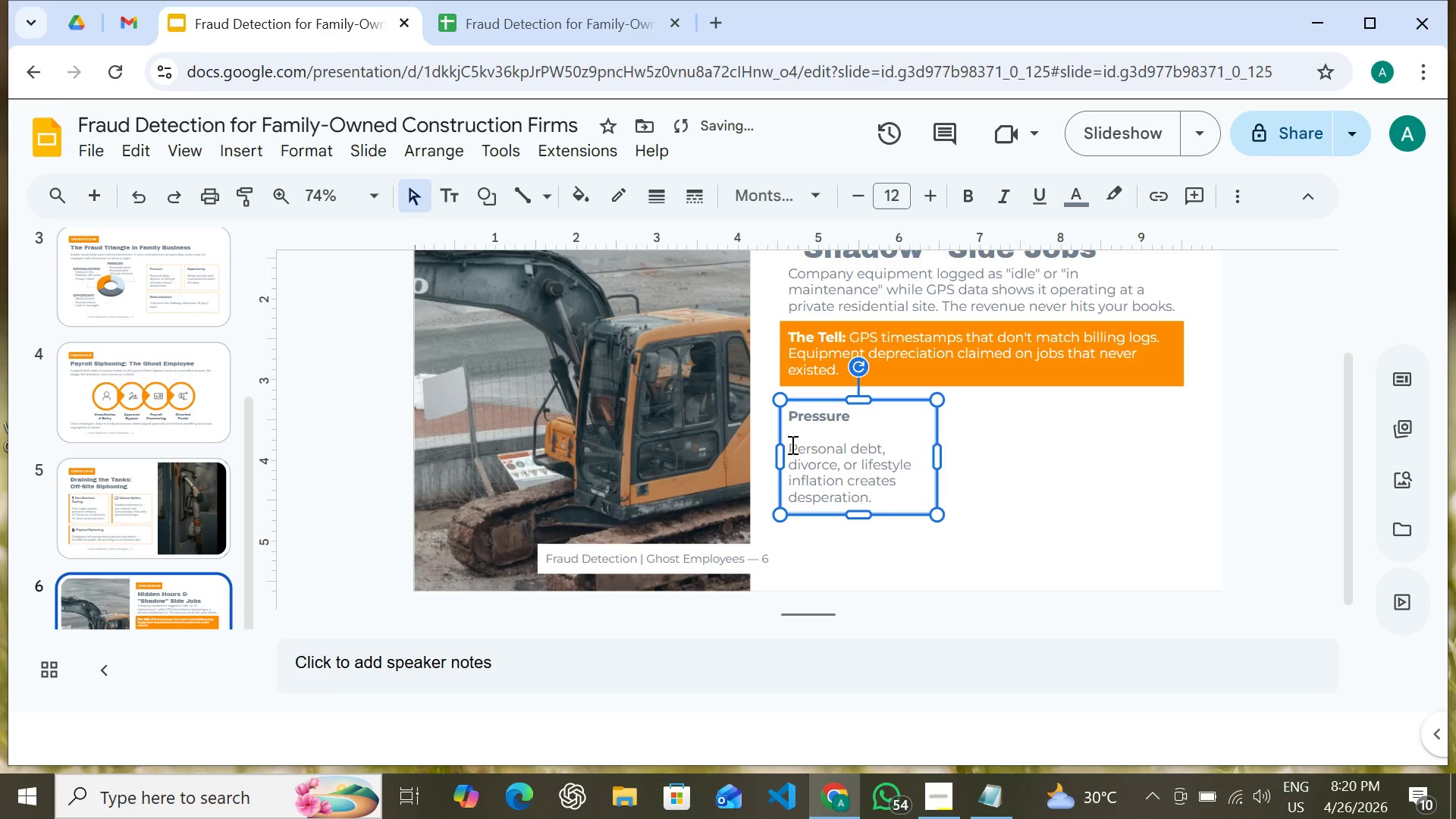 
left_click_drag(start_coordinate=[791, 444], to_coordinate=[903, 492])
 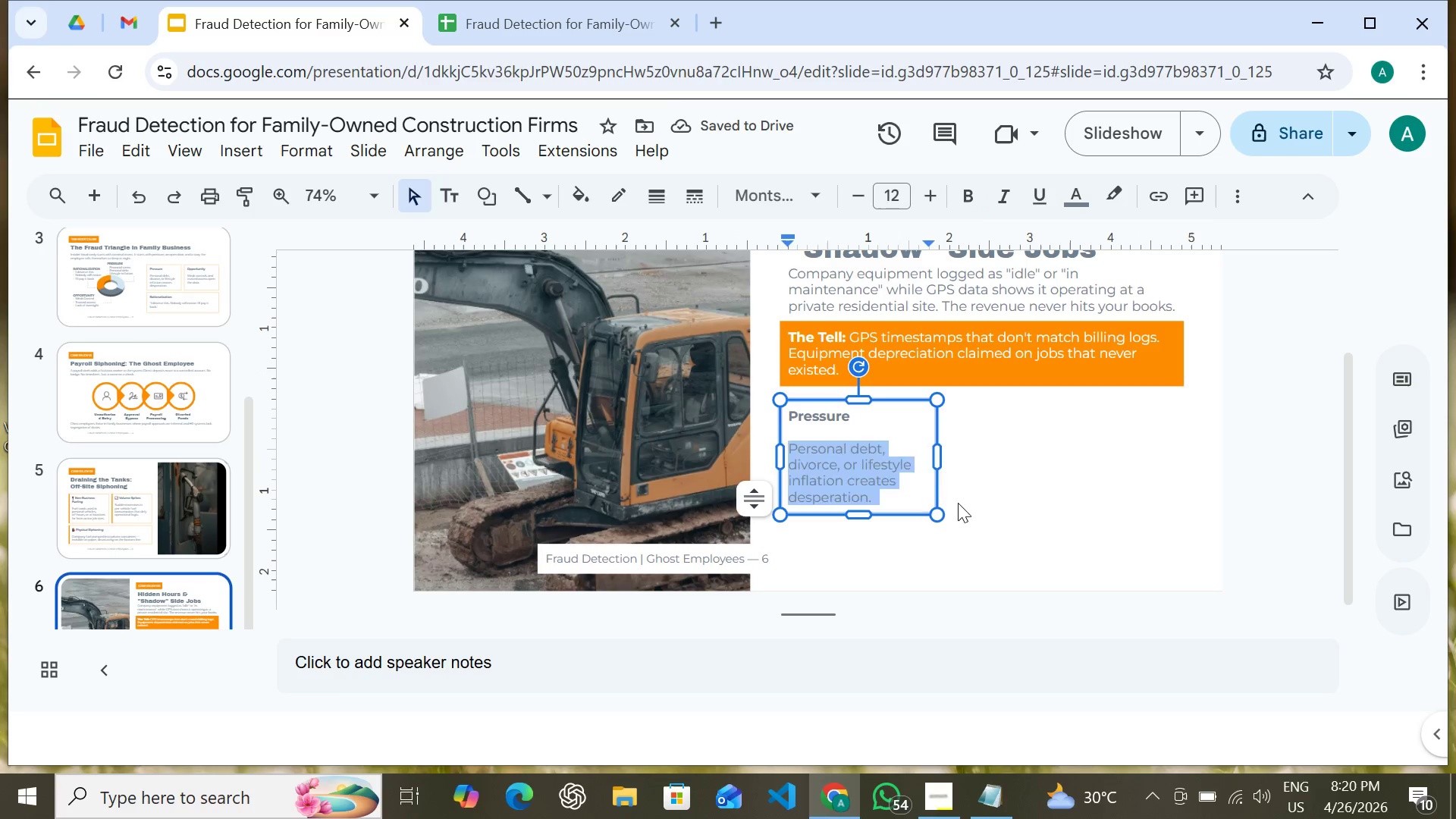 
key(Backspace)
 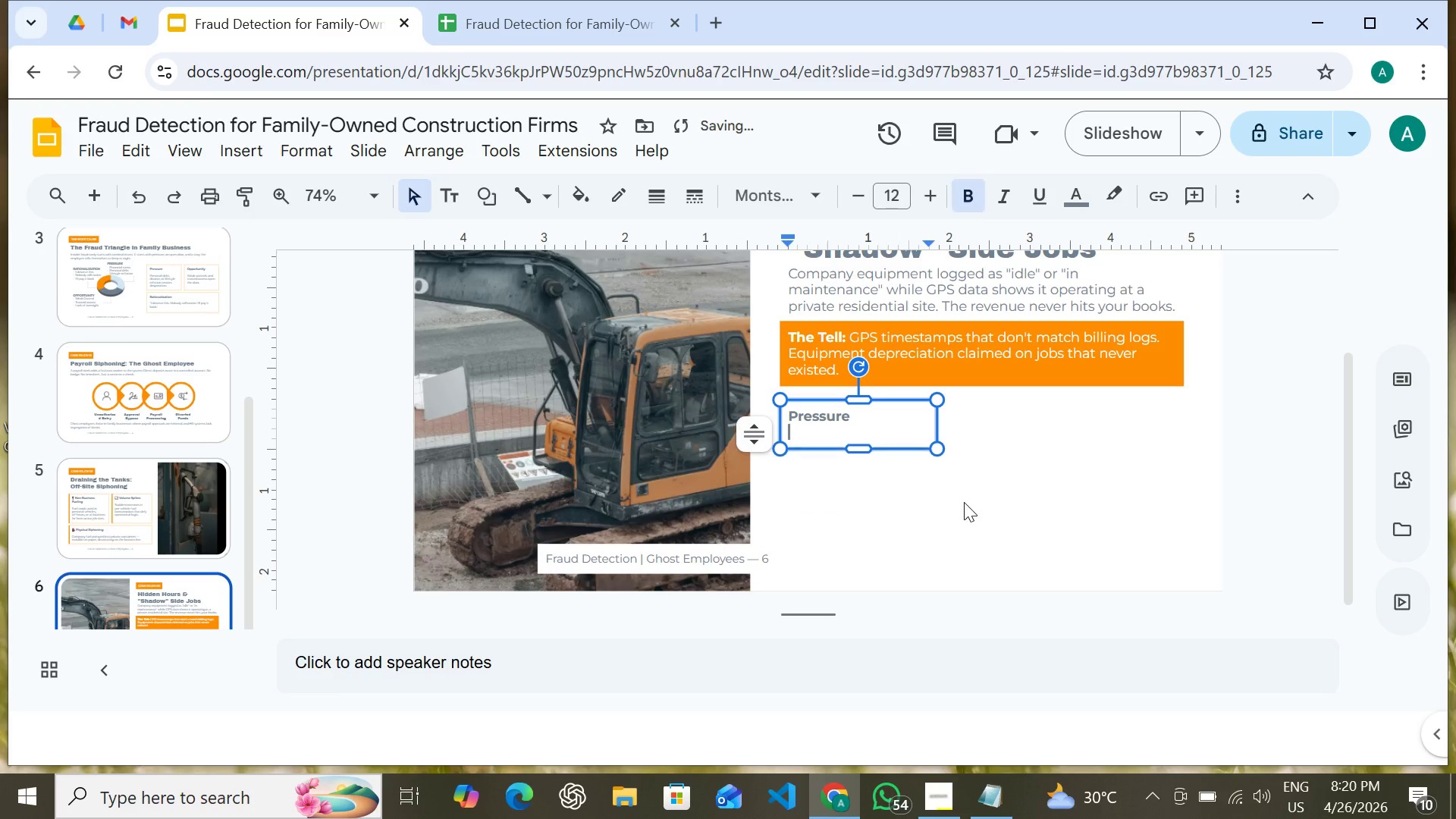 
key(Backspace)
 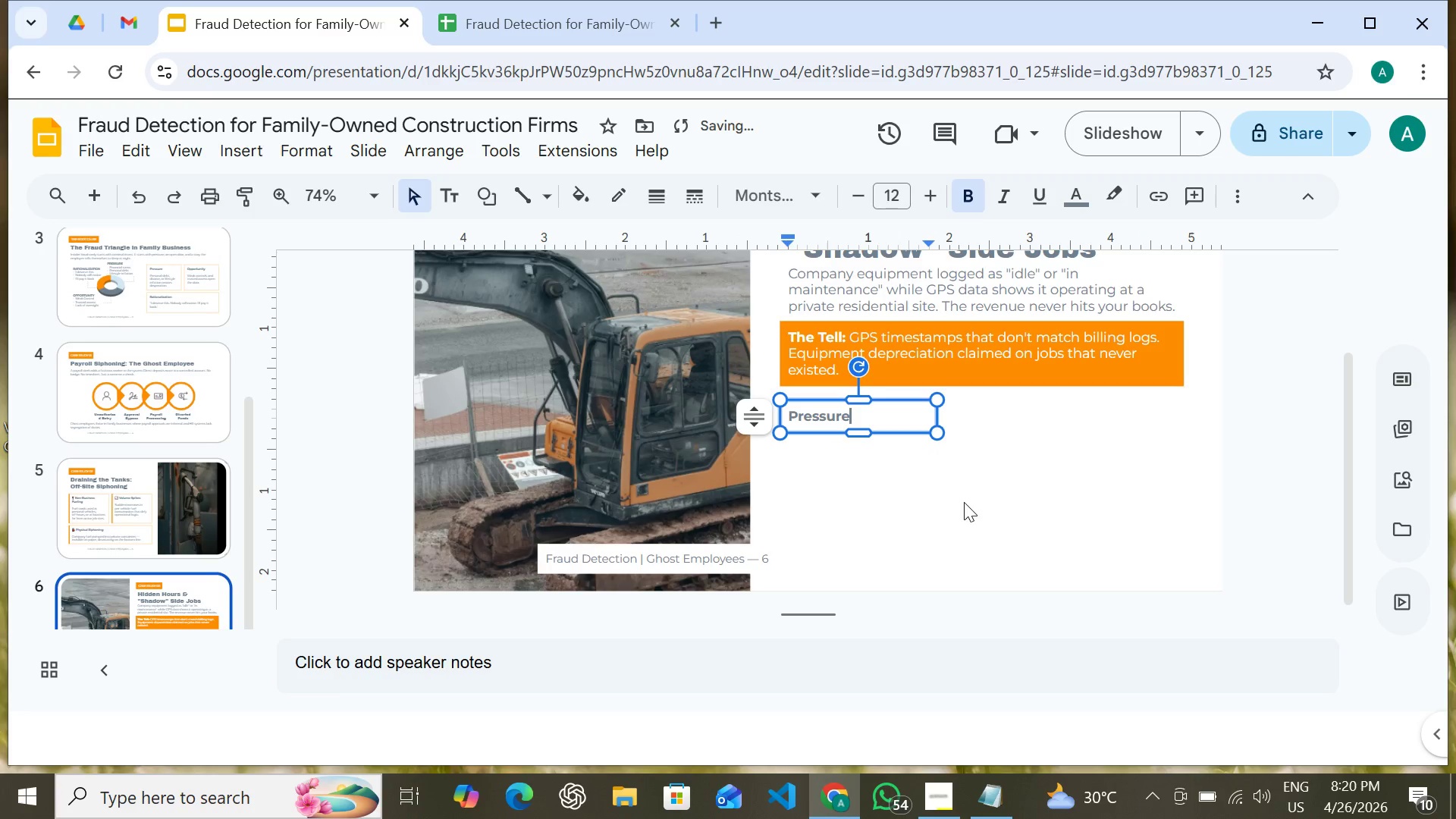 
key(Backspace)
 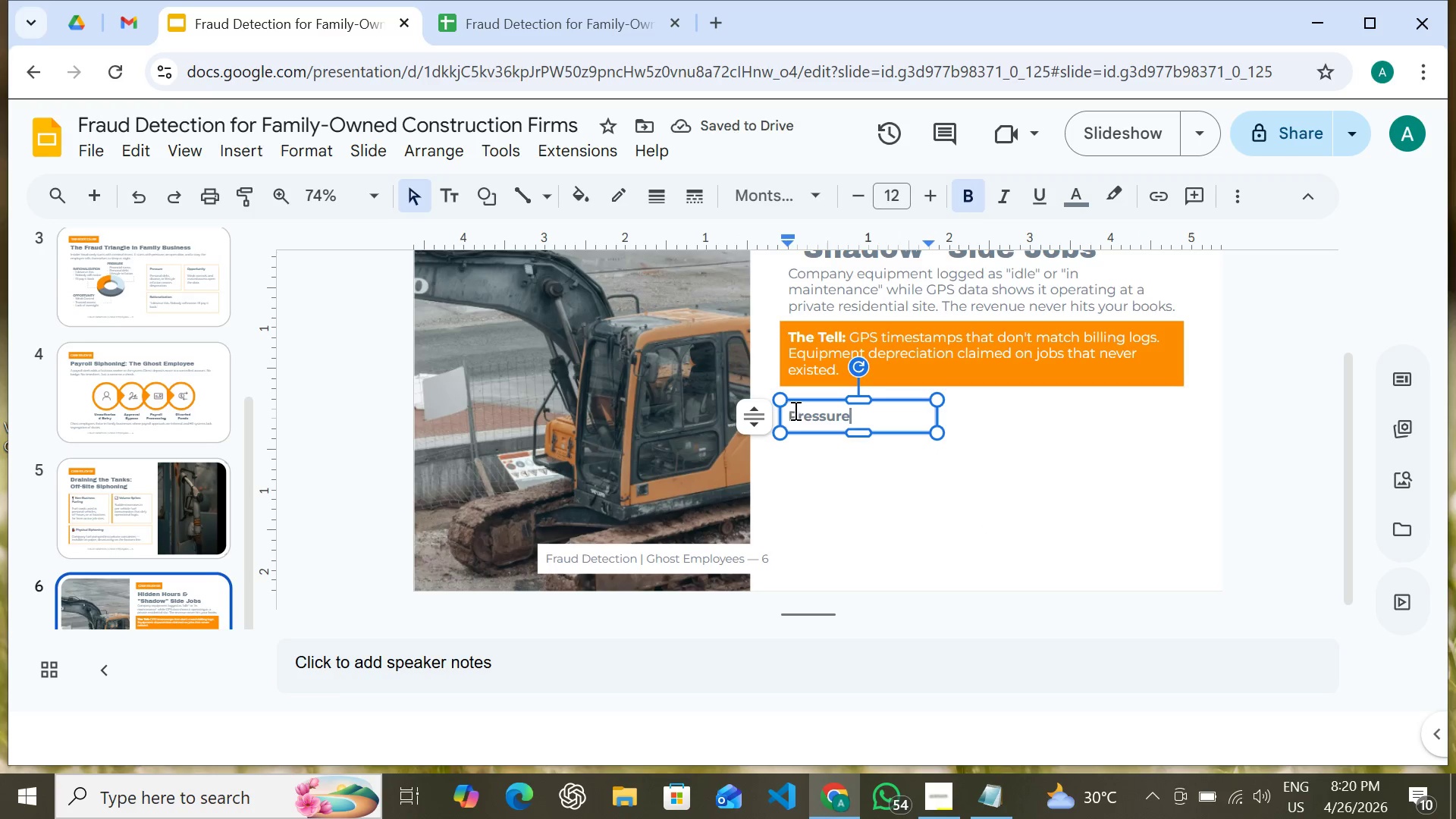 
double_click([794, 410])
 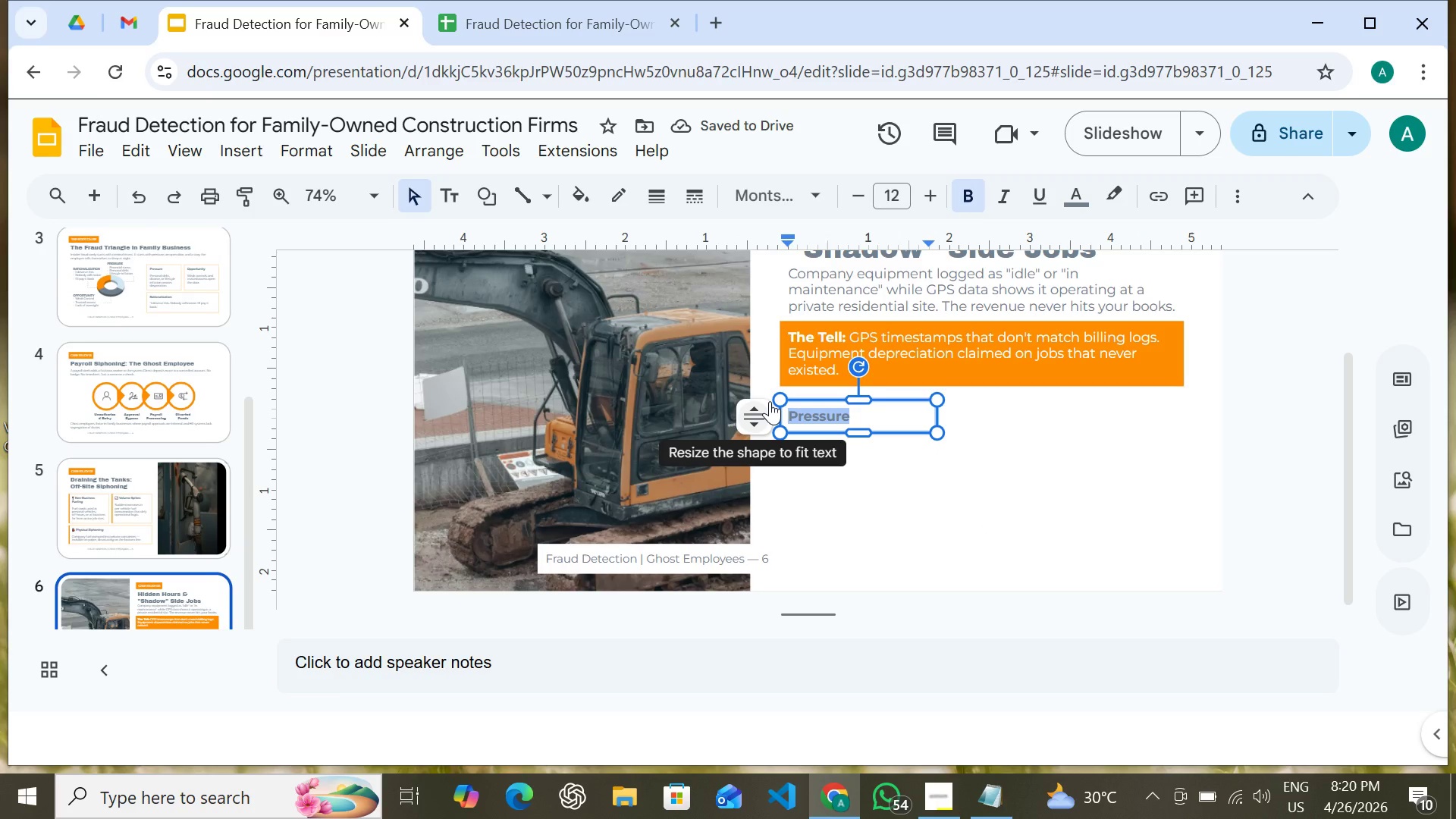 
key(Meta+MetaLeft)
 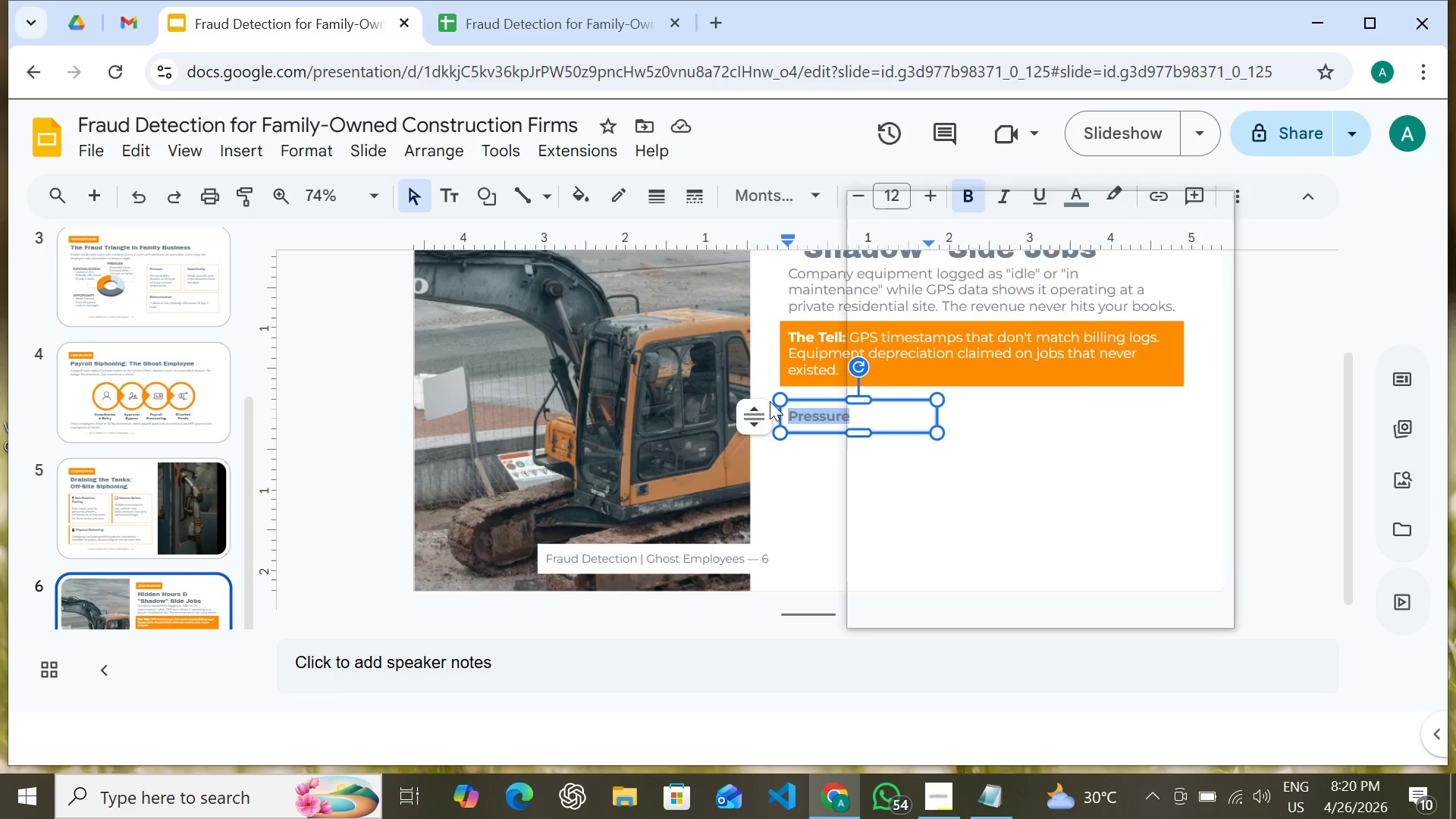 
key(Meta+Period)
 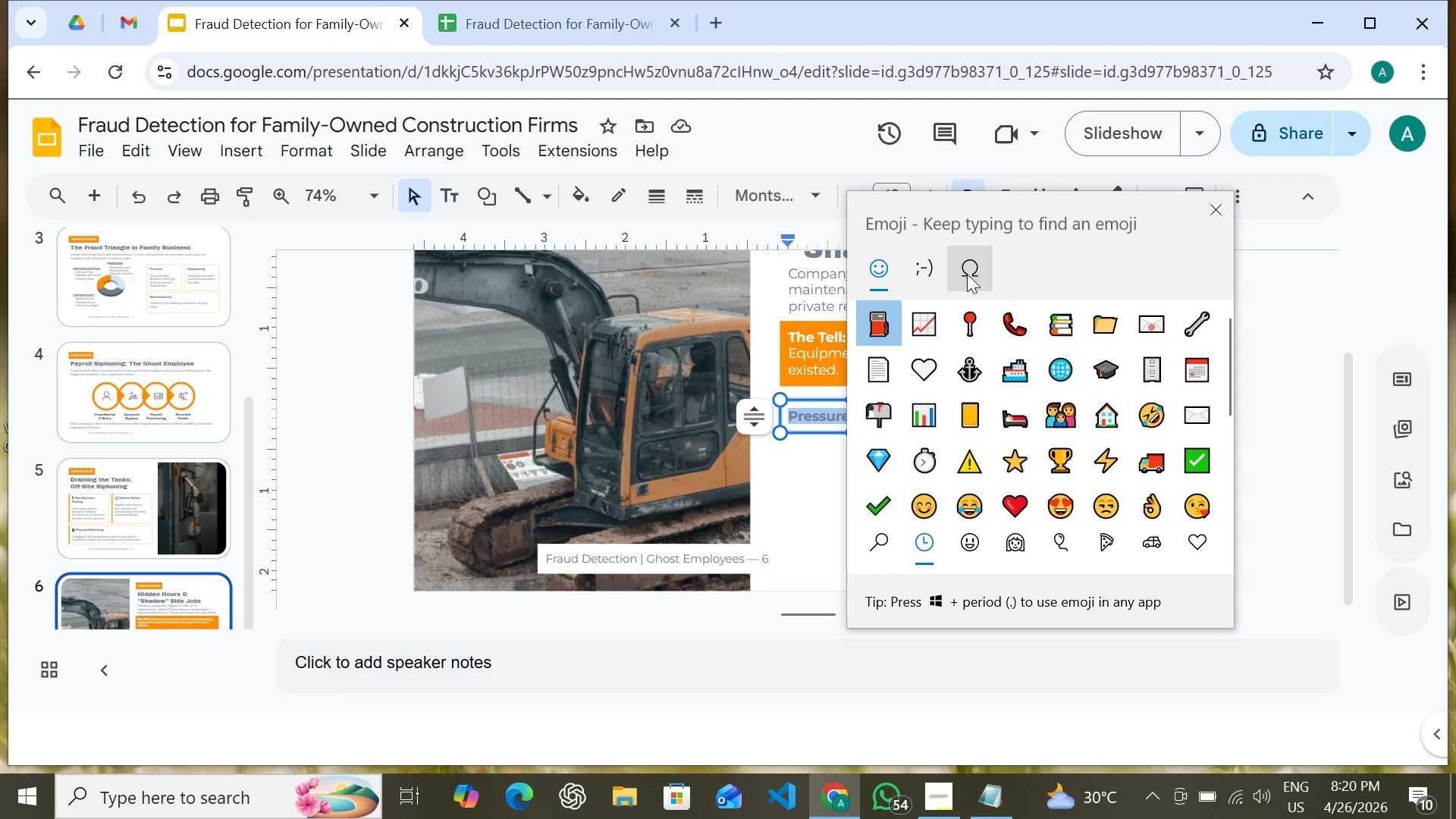 
left_click([967, 274])
 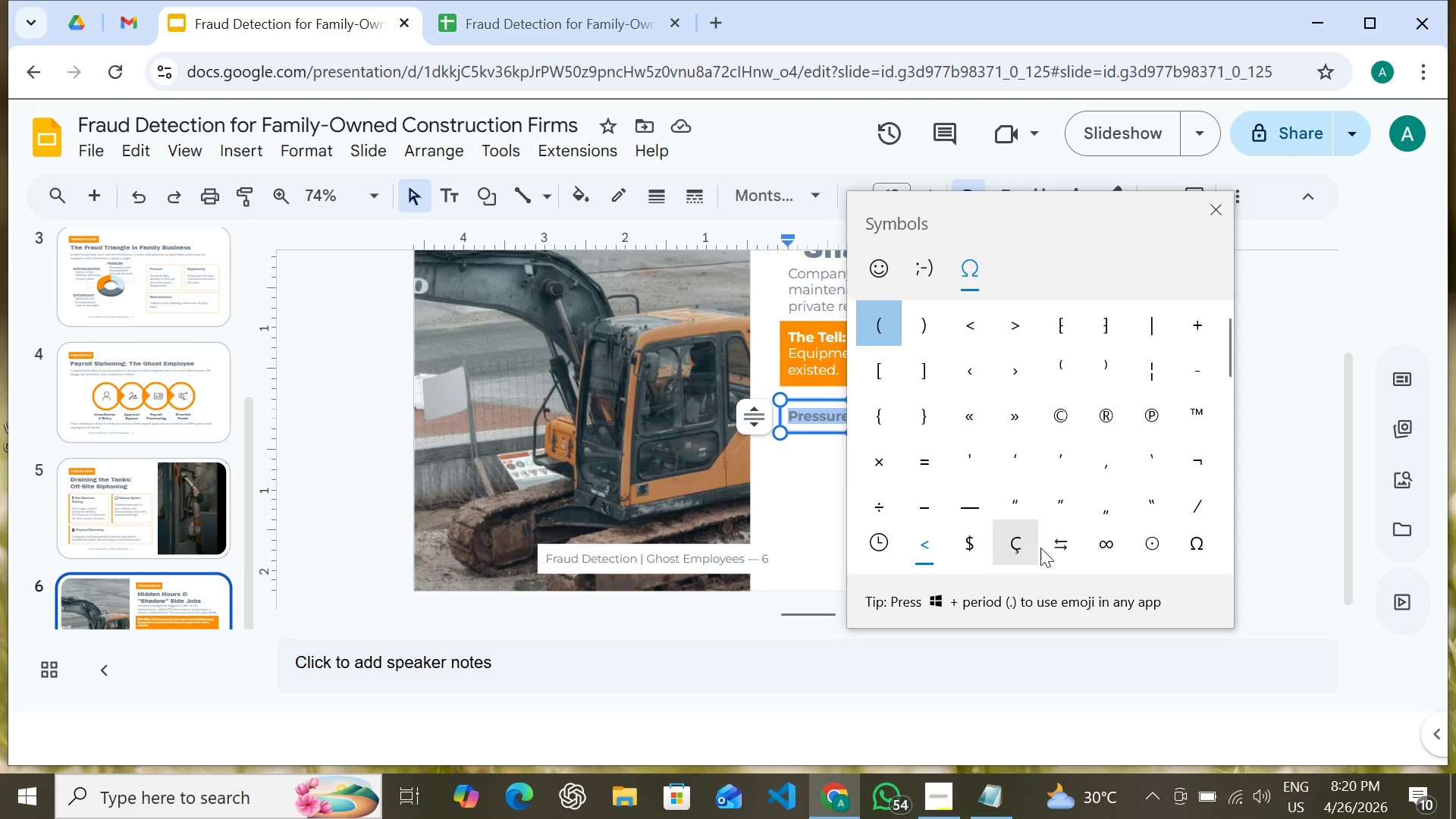 
left_click([1043, 547])
 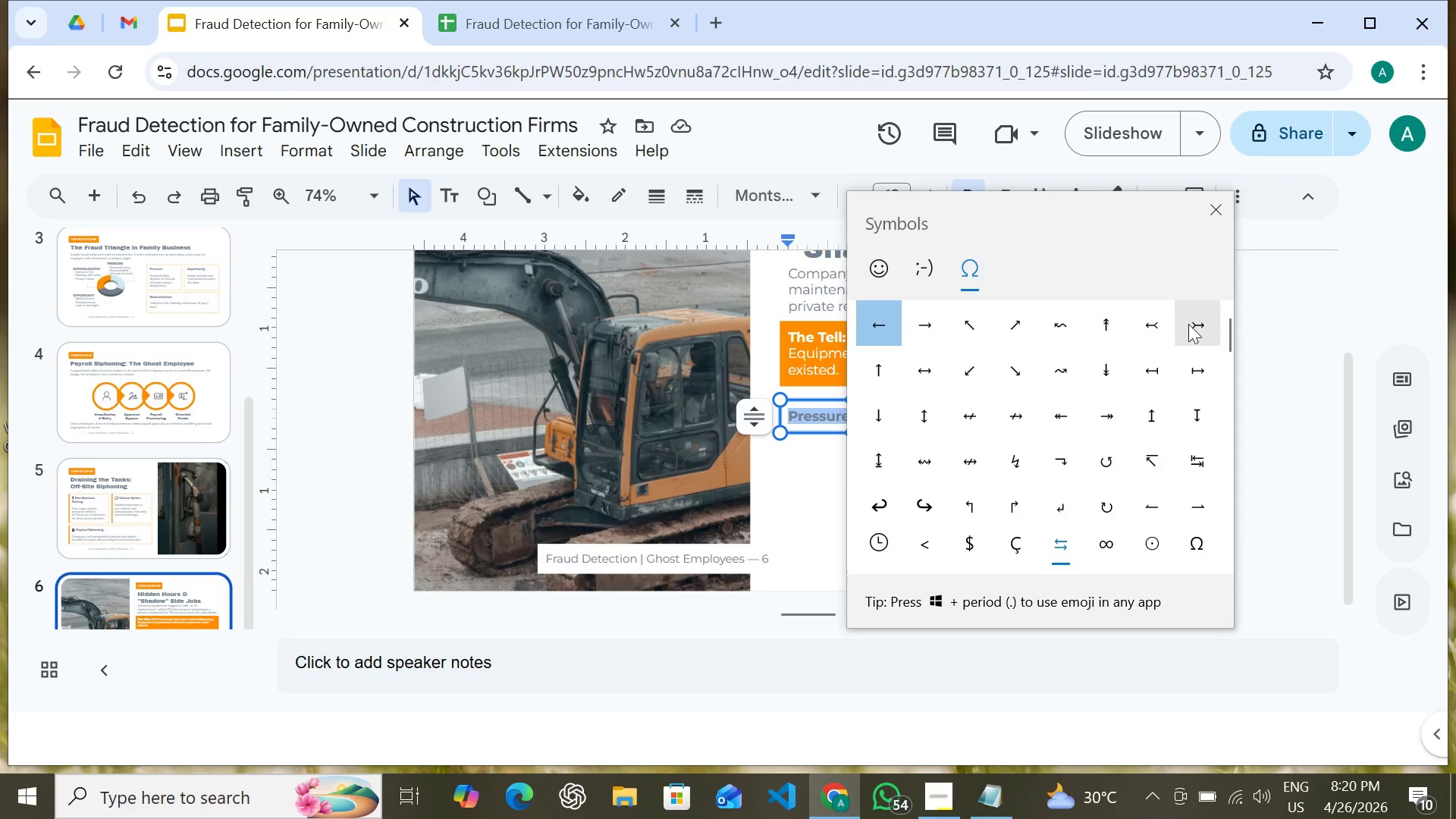 
left_click([1200, 318])
 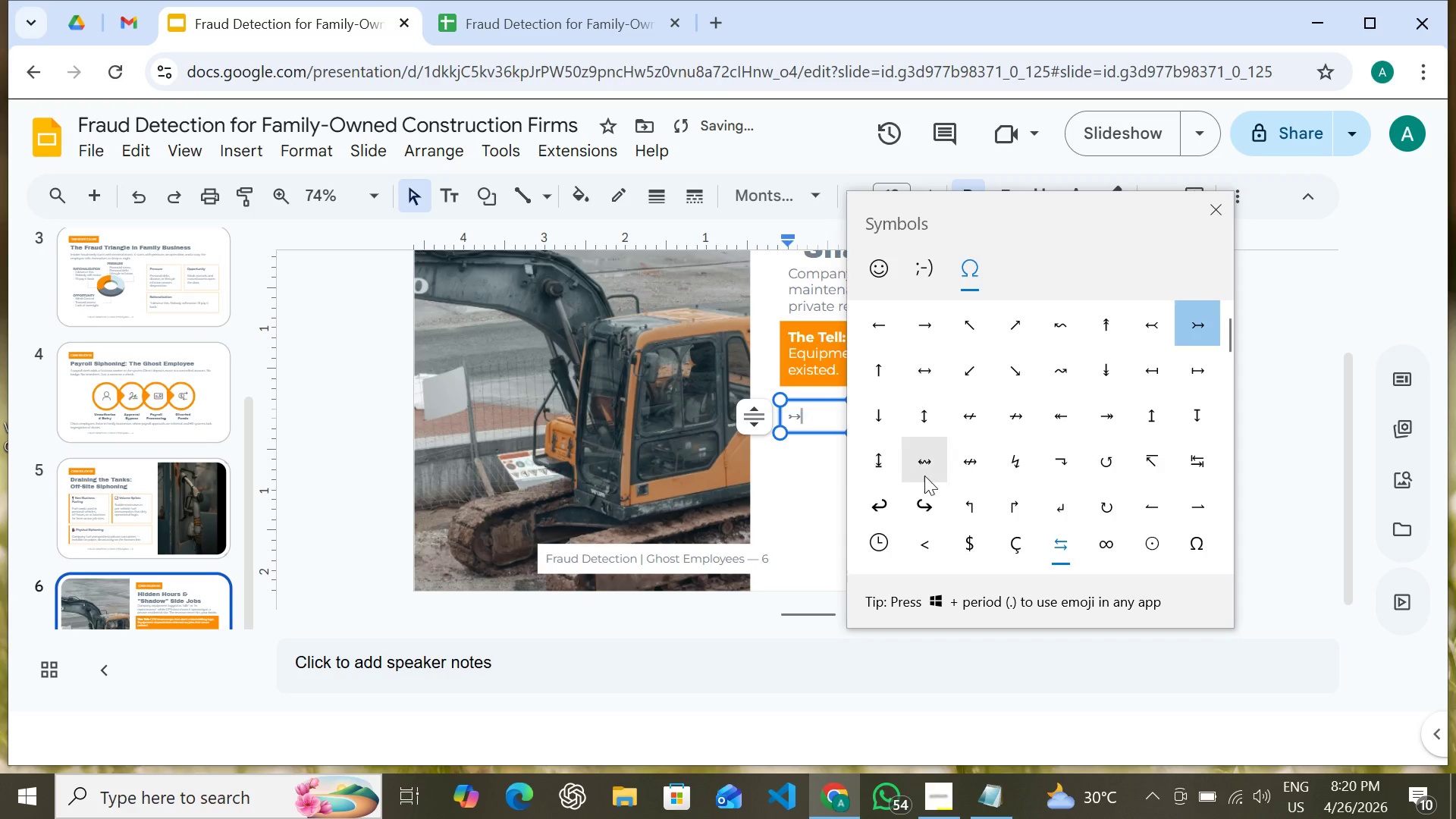 
scroll: coordinate [993, 460], scroll_direction: down, amount: 3.0
 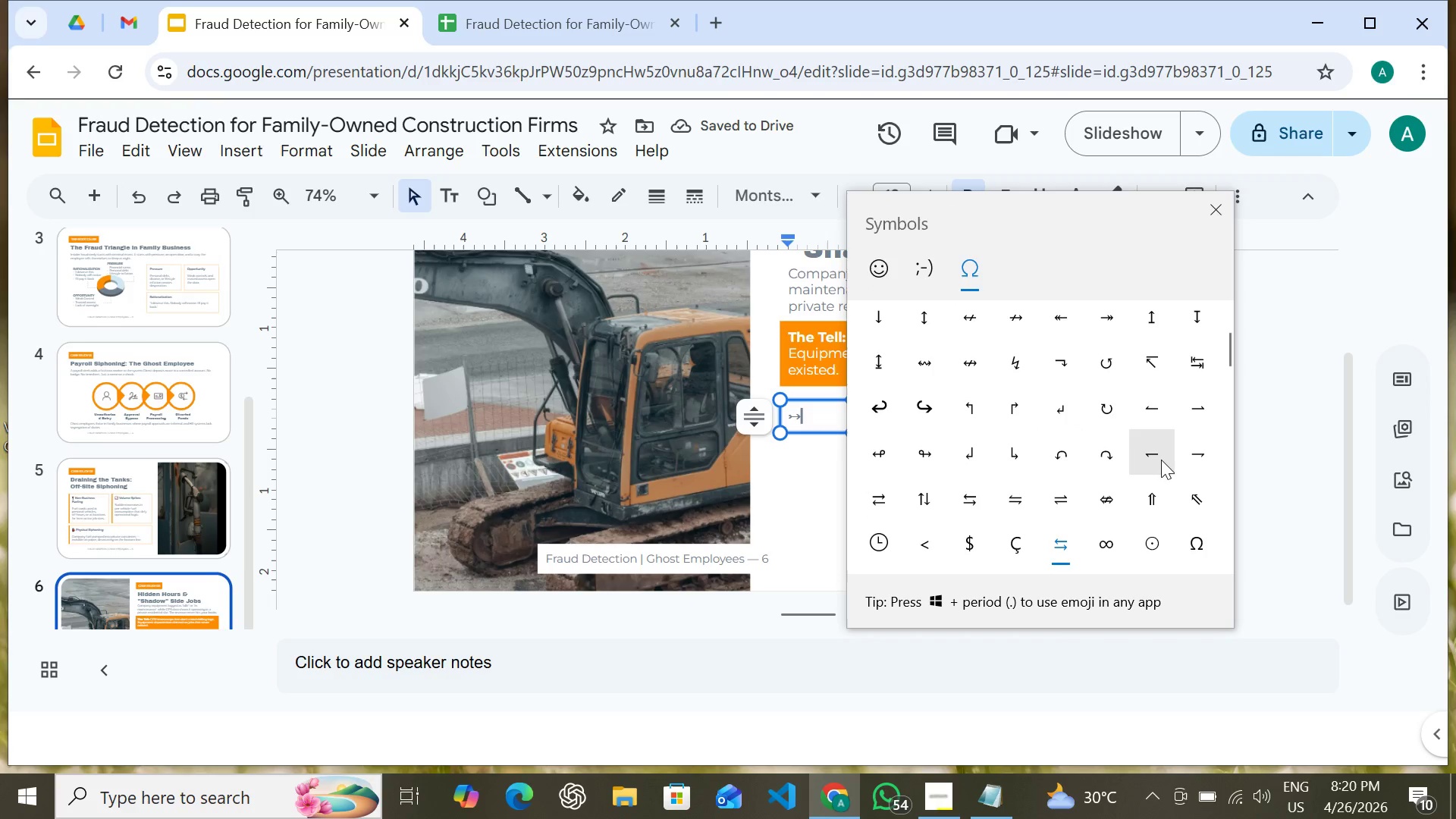 
left_click([1161, 460])
 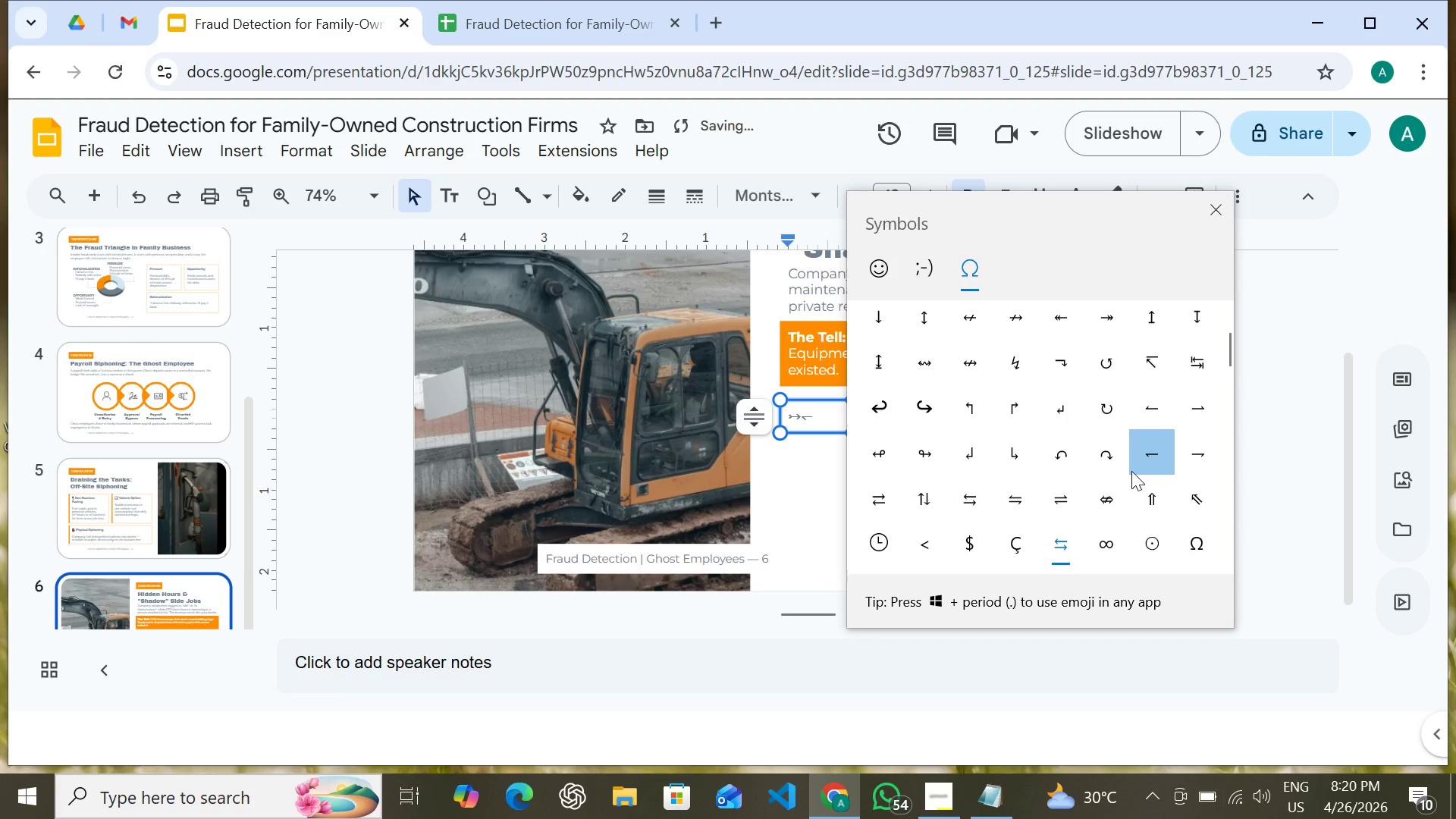 
scroll: coordinate [959, 478], scroll_direction: down, amount: 9.0
 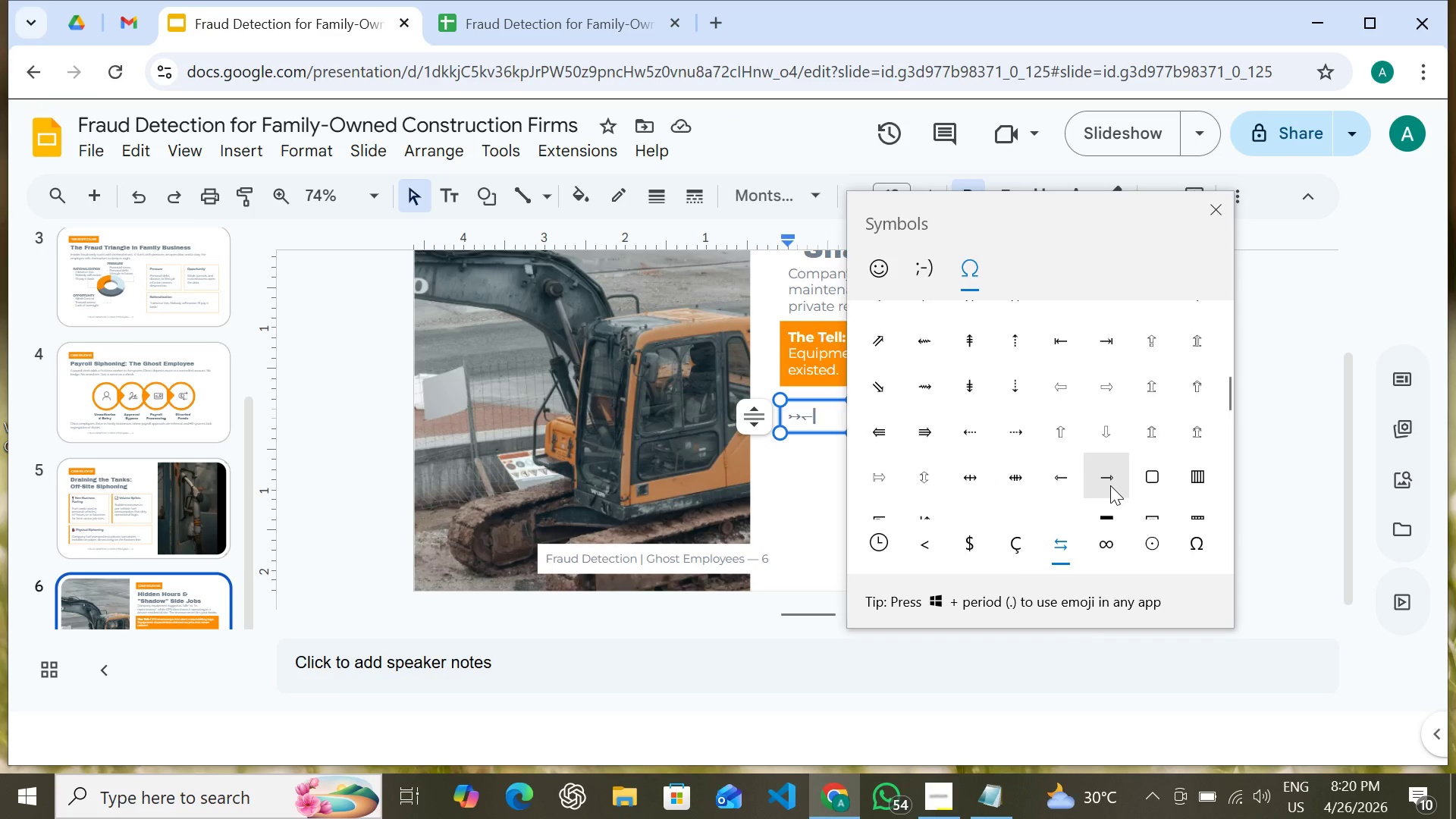 
left_click([1110, 485])
 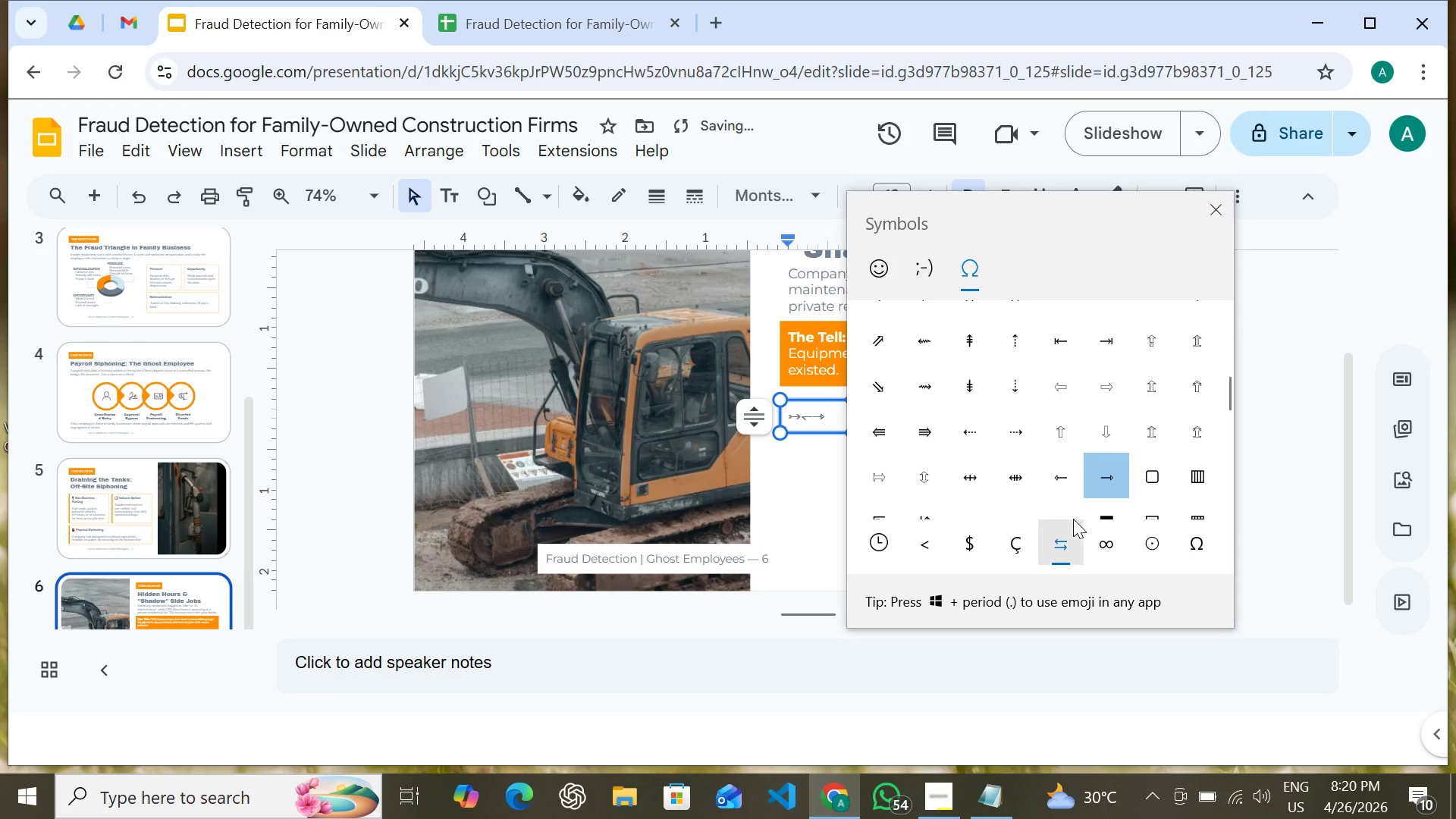 
scroll: coordinate [1087, 484], scroll_direction: down, amount: 11.0
 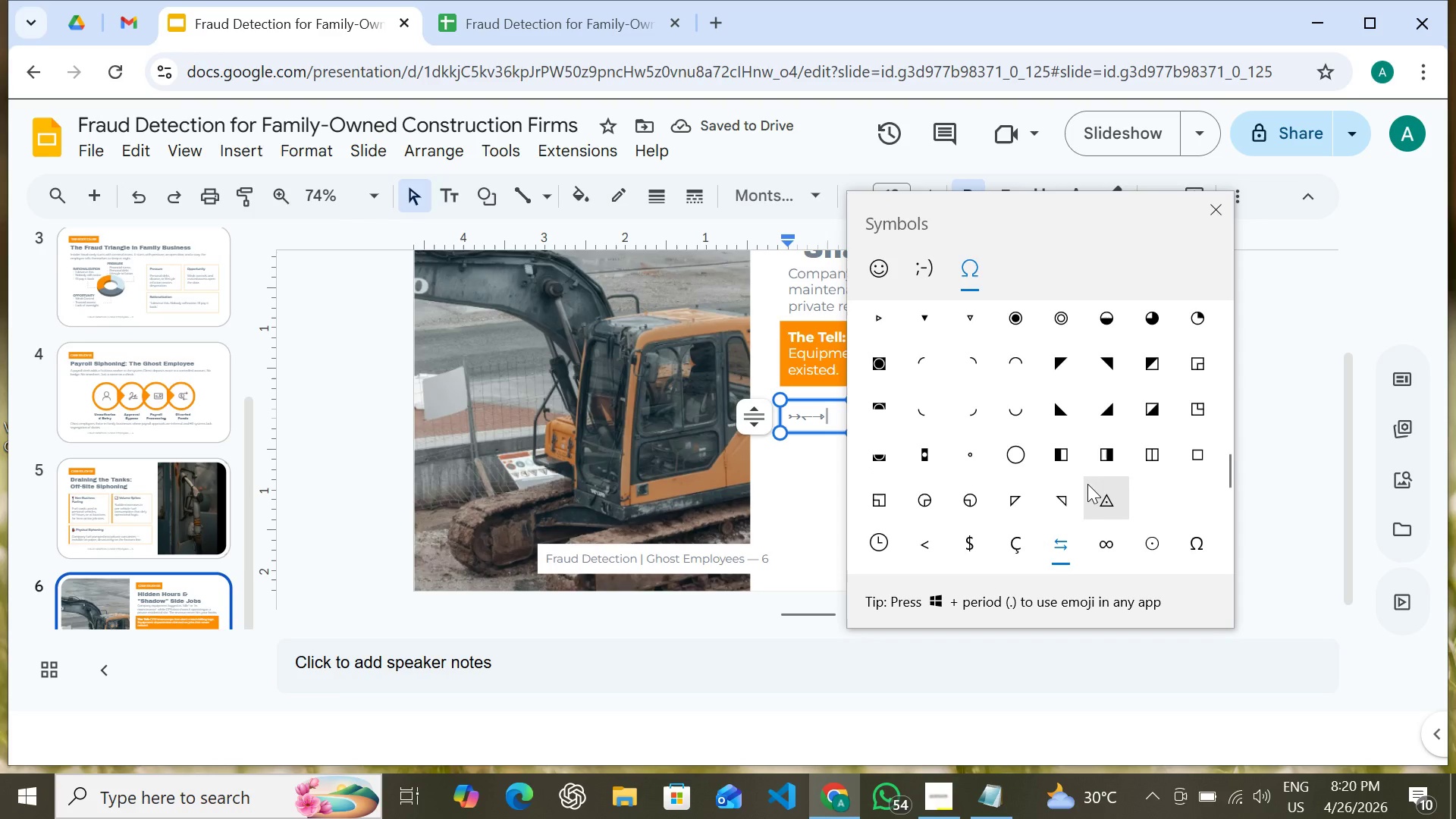 
scroll: coordinate [1100, 447], scroll_direction: up, amount: 27.0
 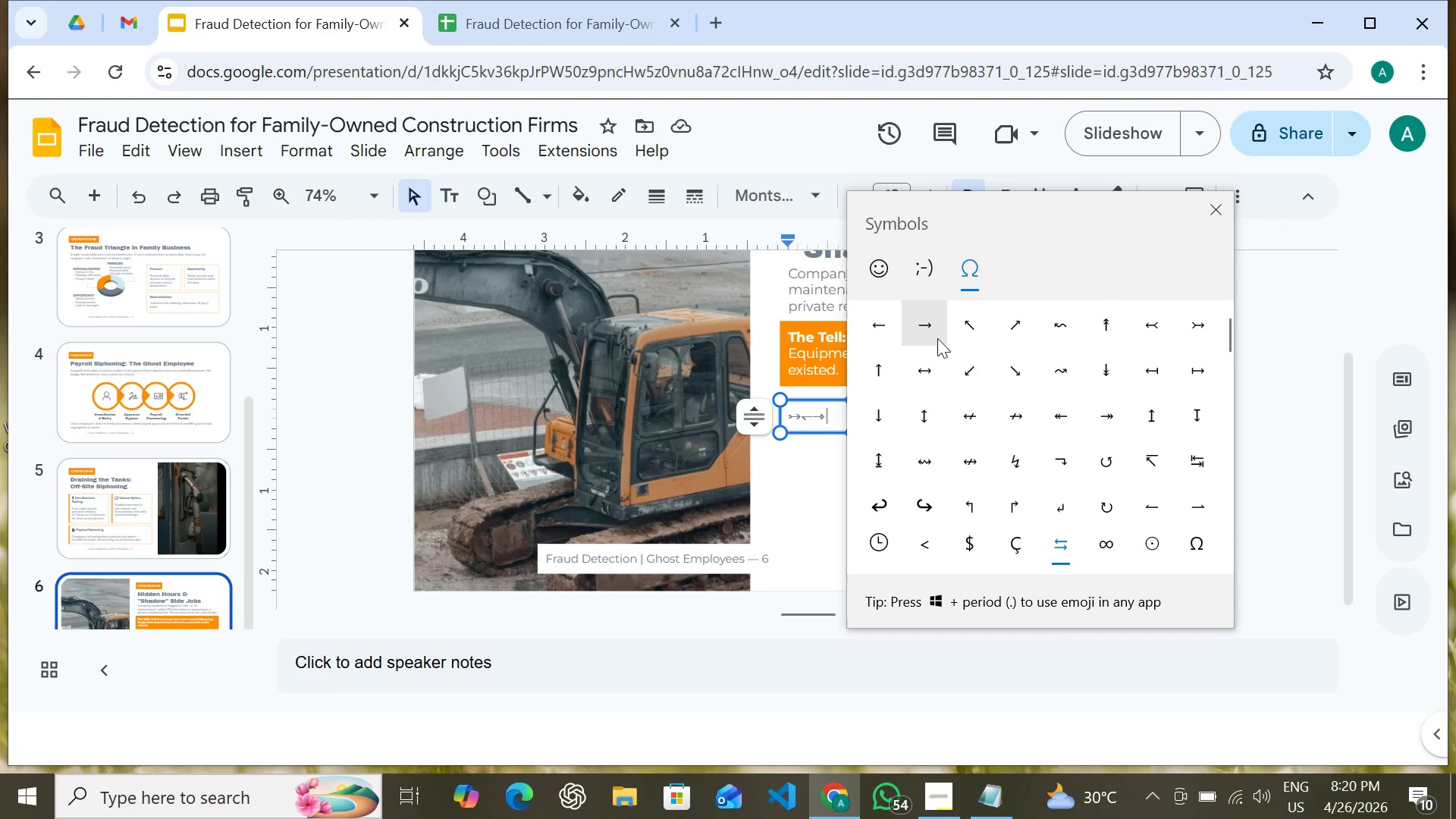 
left_click([938, 327])
 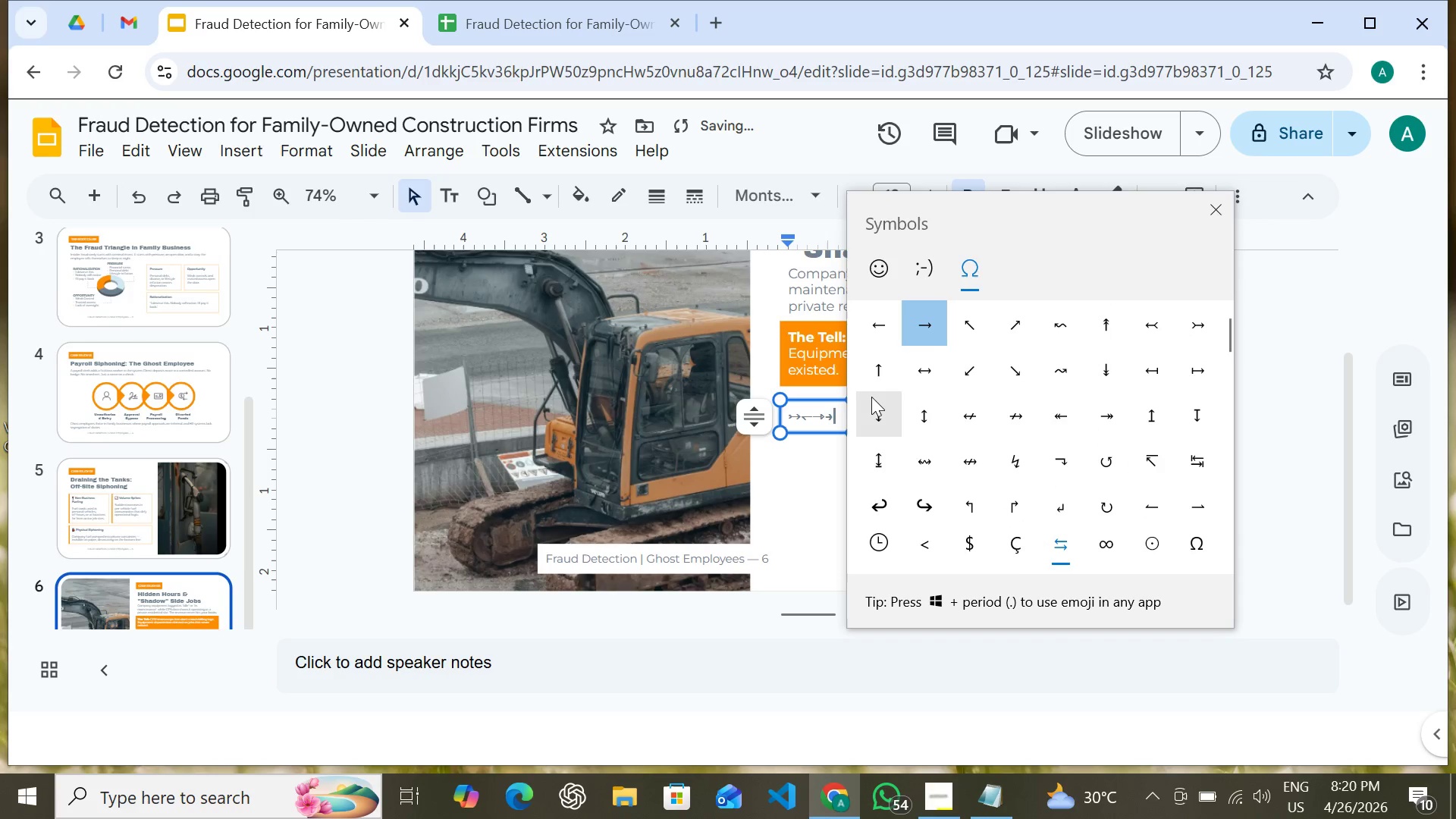 
left_click([930, 325])
 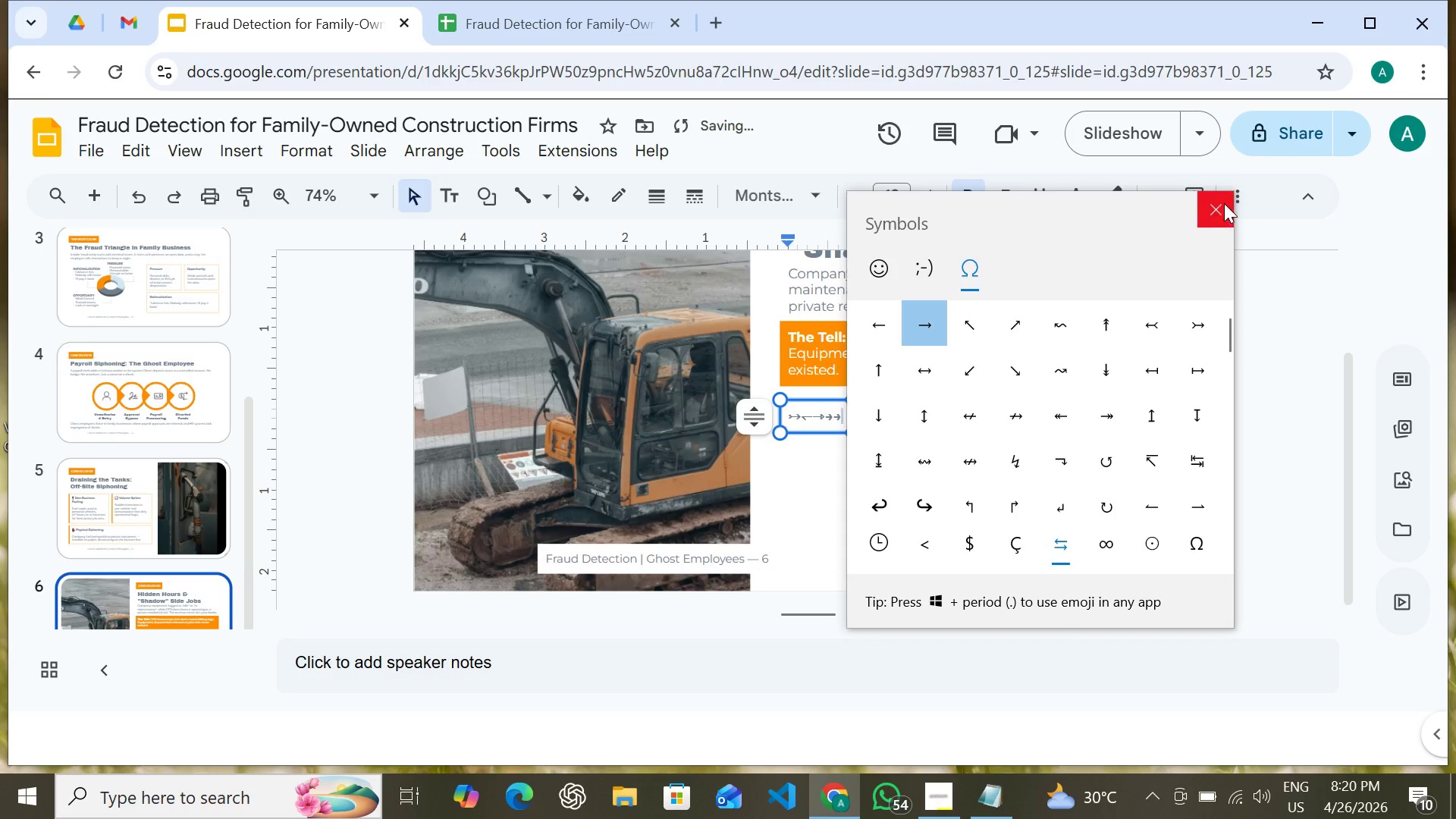 
left_click([1224, 203])
 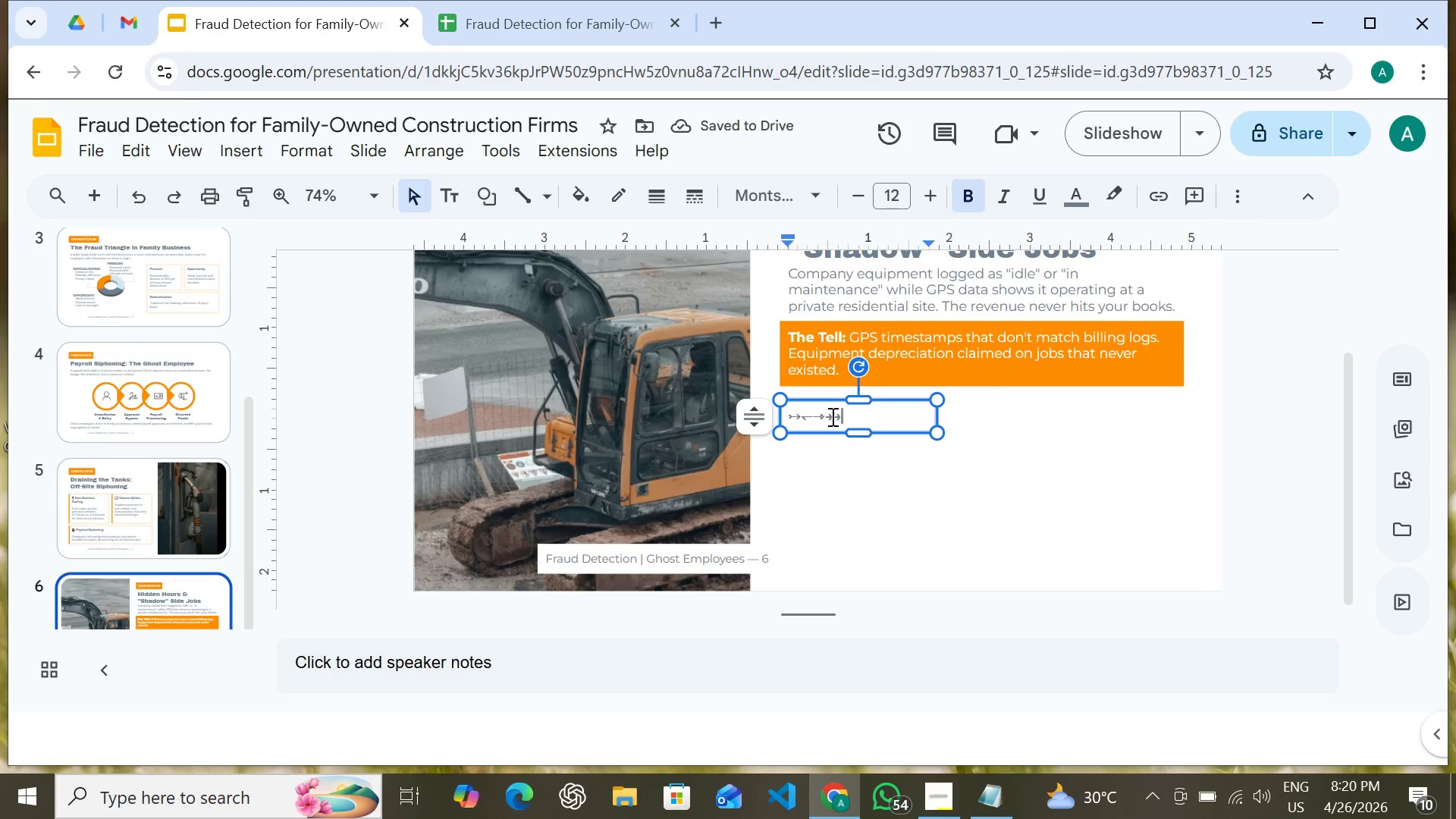 
left_click([831, 416])
 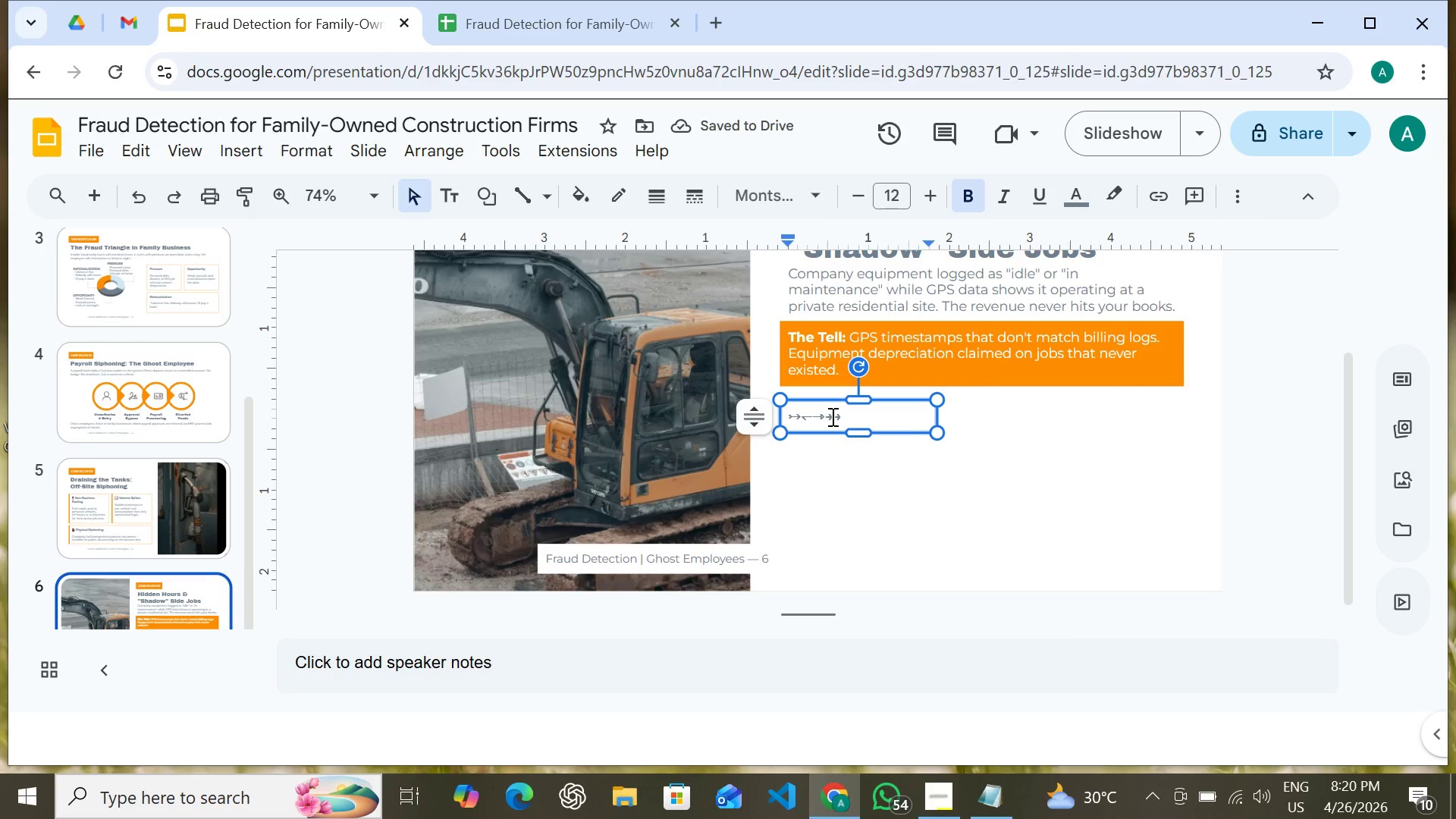 
hold_key(key=Backspace, duration=1.09)
 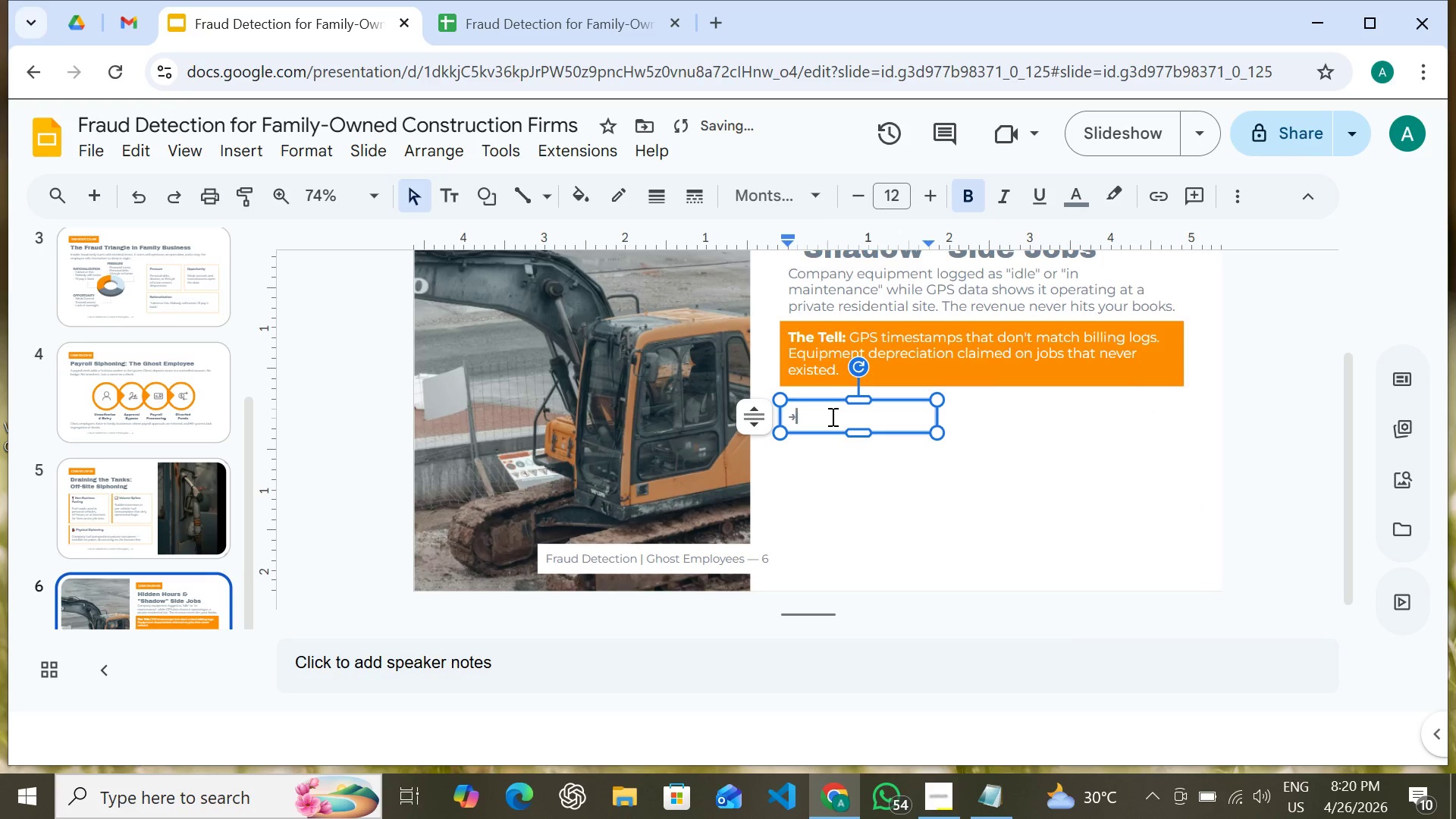 
key(End)
 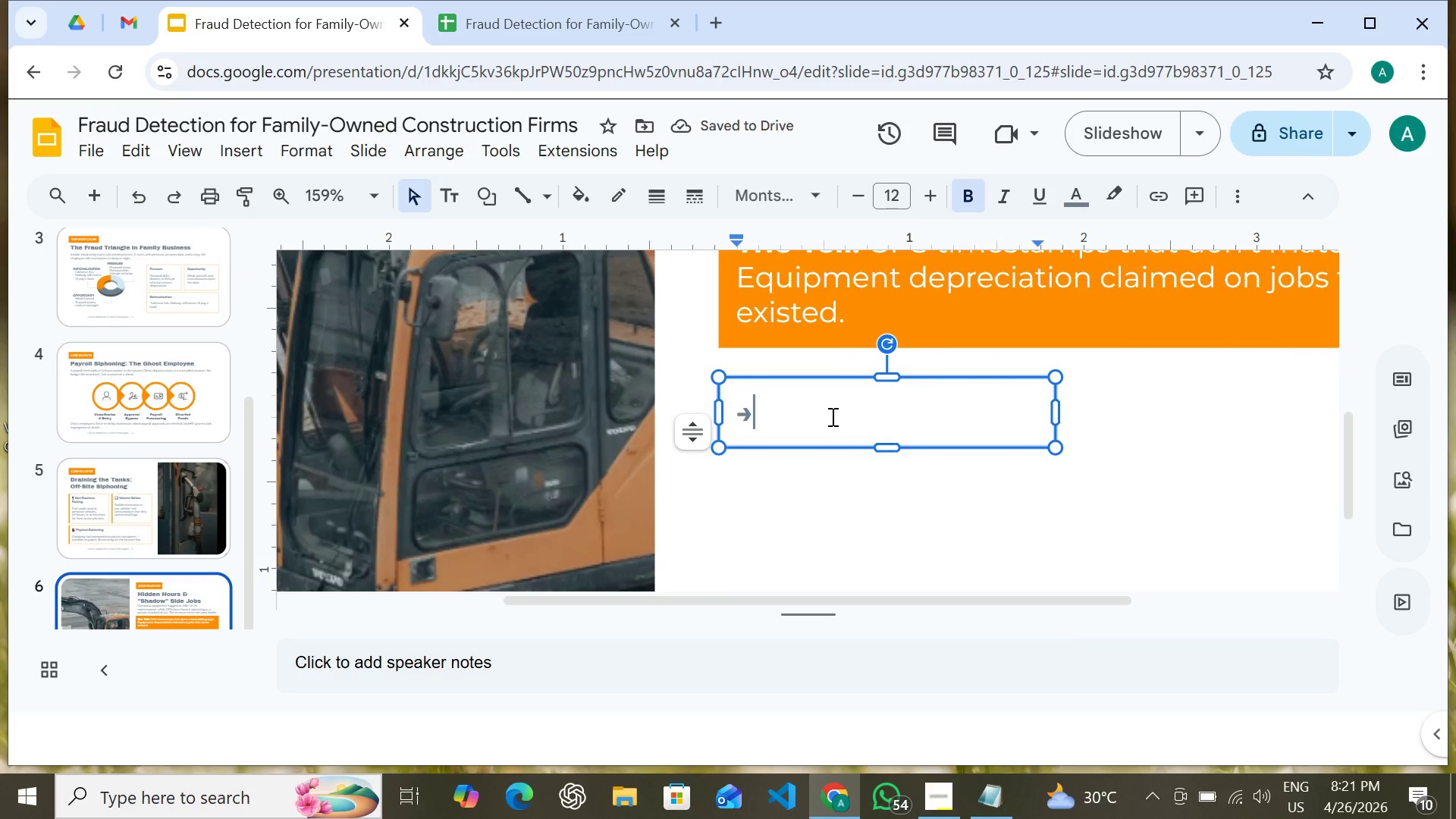 
wait(8.8)
 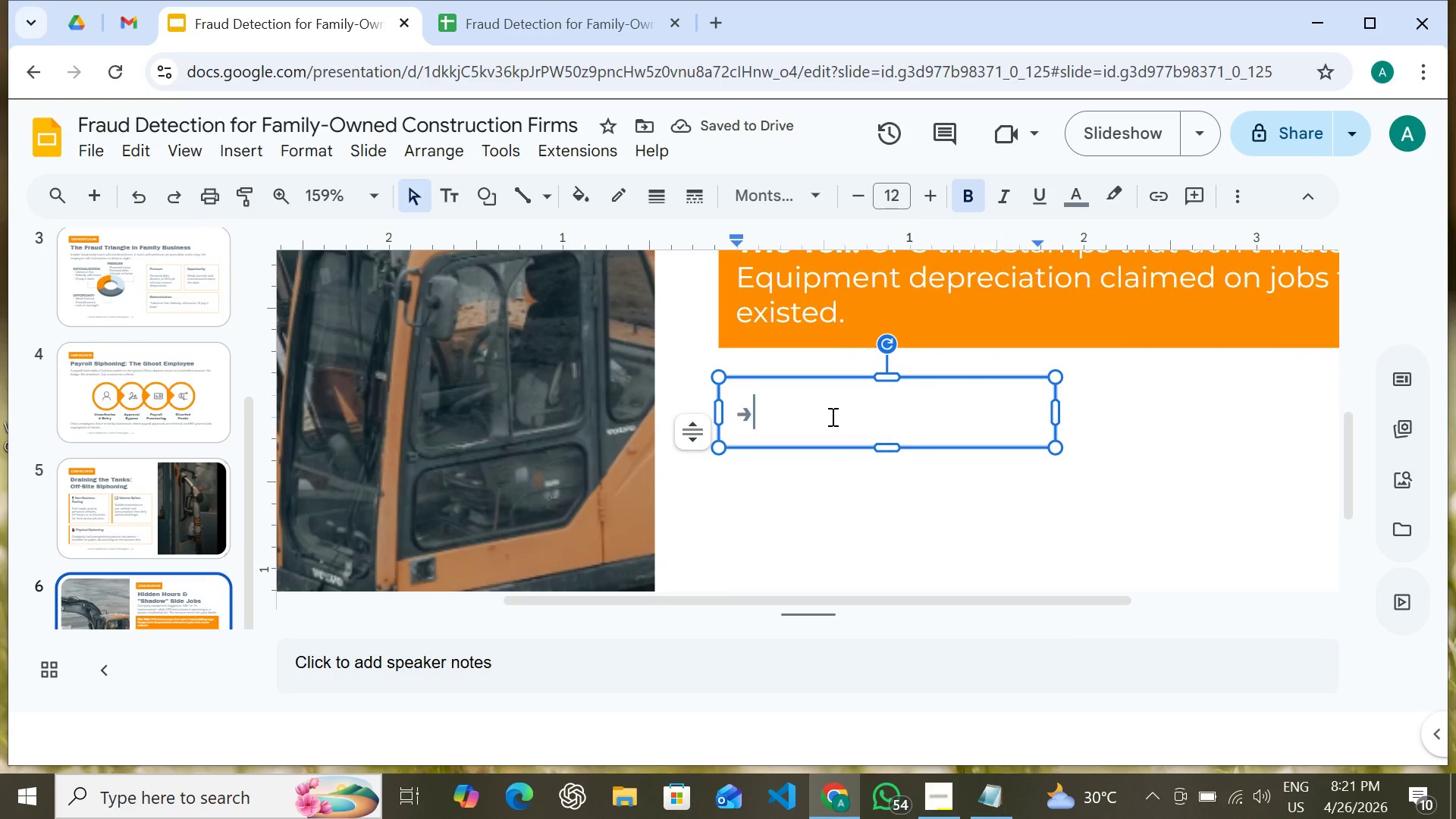 
left_click([984, 798])
 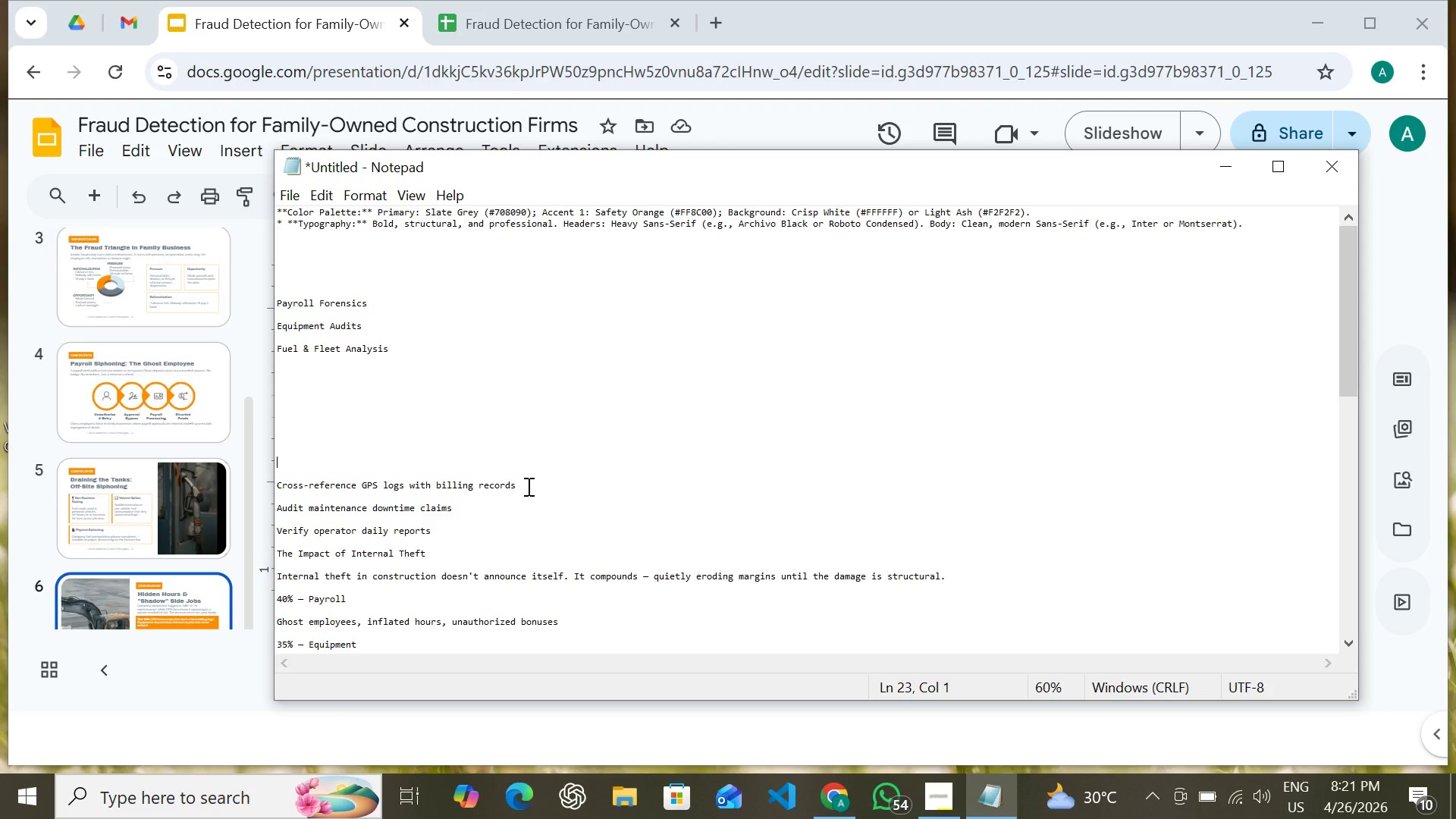 
left_click_drag(start_coordinate=[527, 486], to_coordinate=[268, 477])
 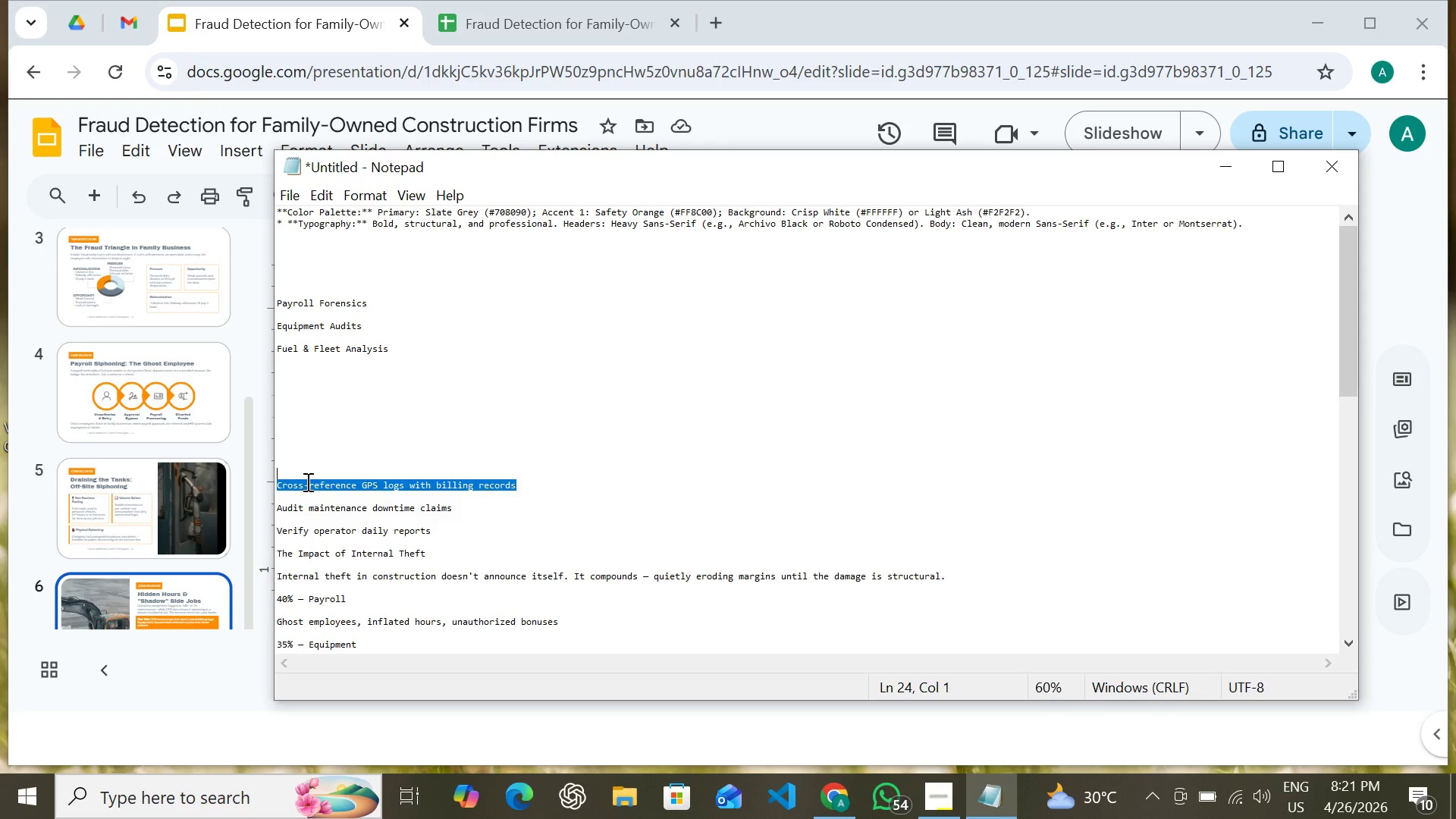 
right_click([306, 482])
 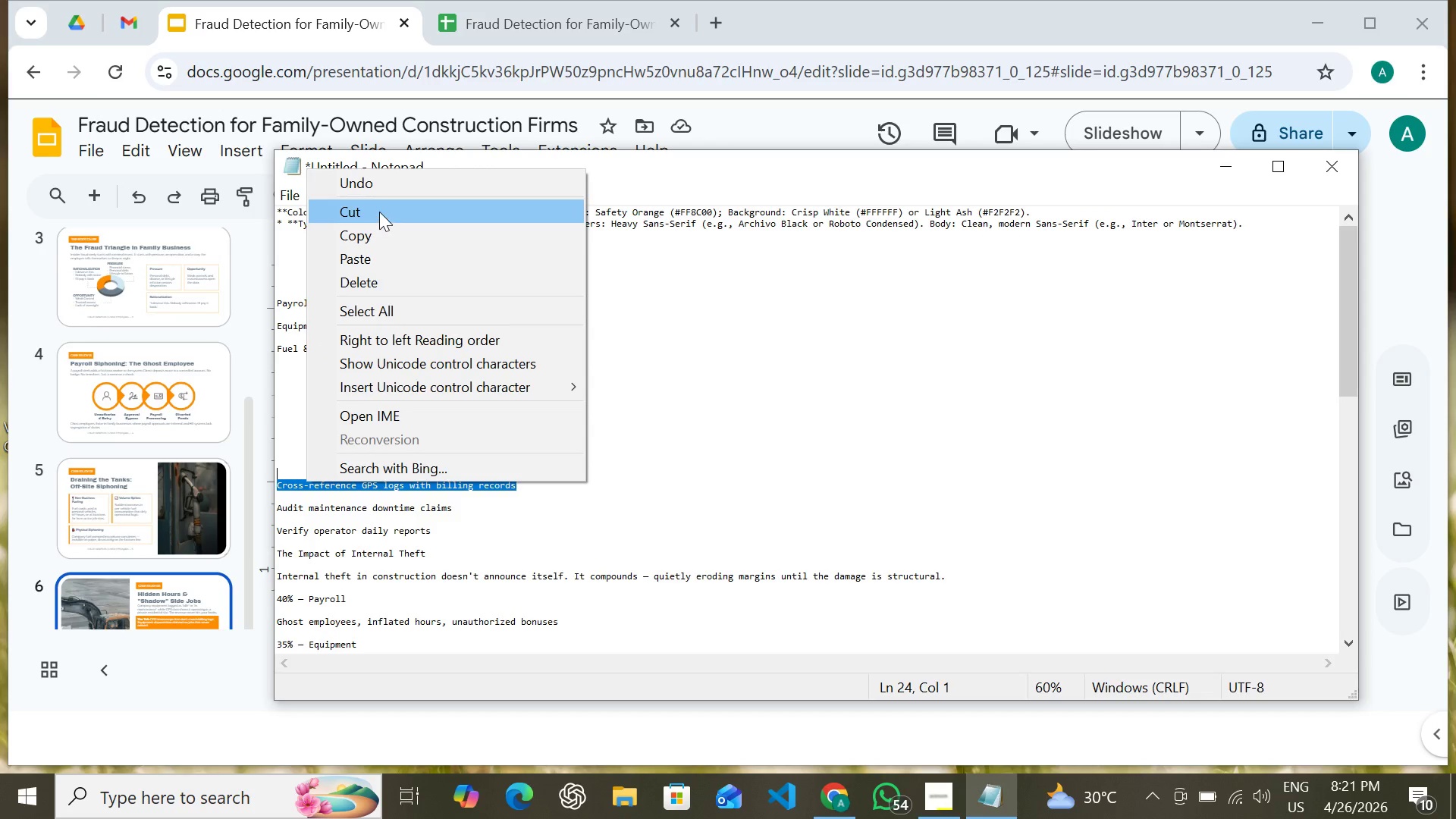 
left_click([379, 212])
 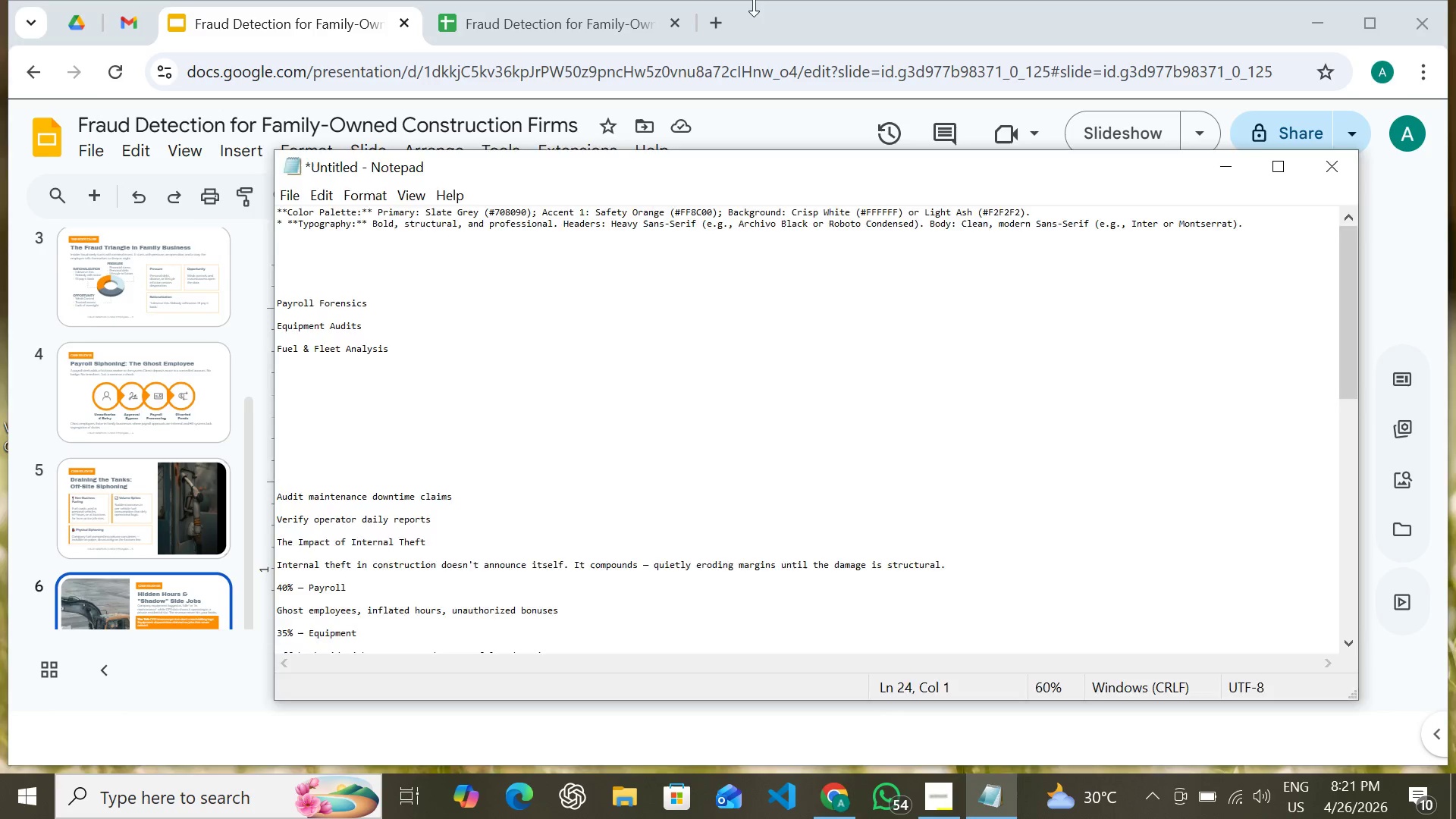 
left_click([754, 4])
 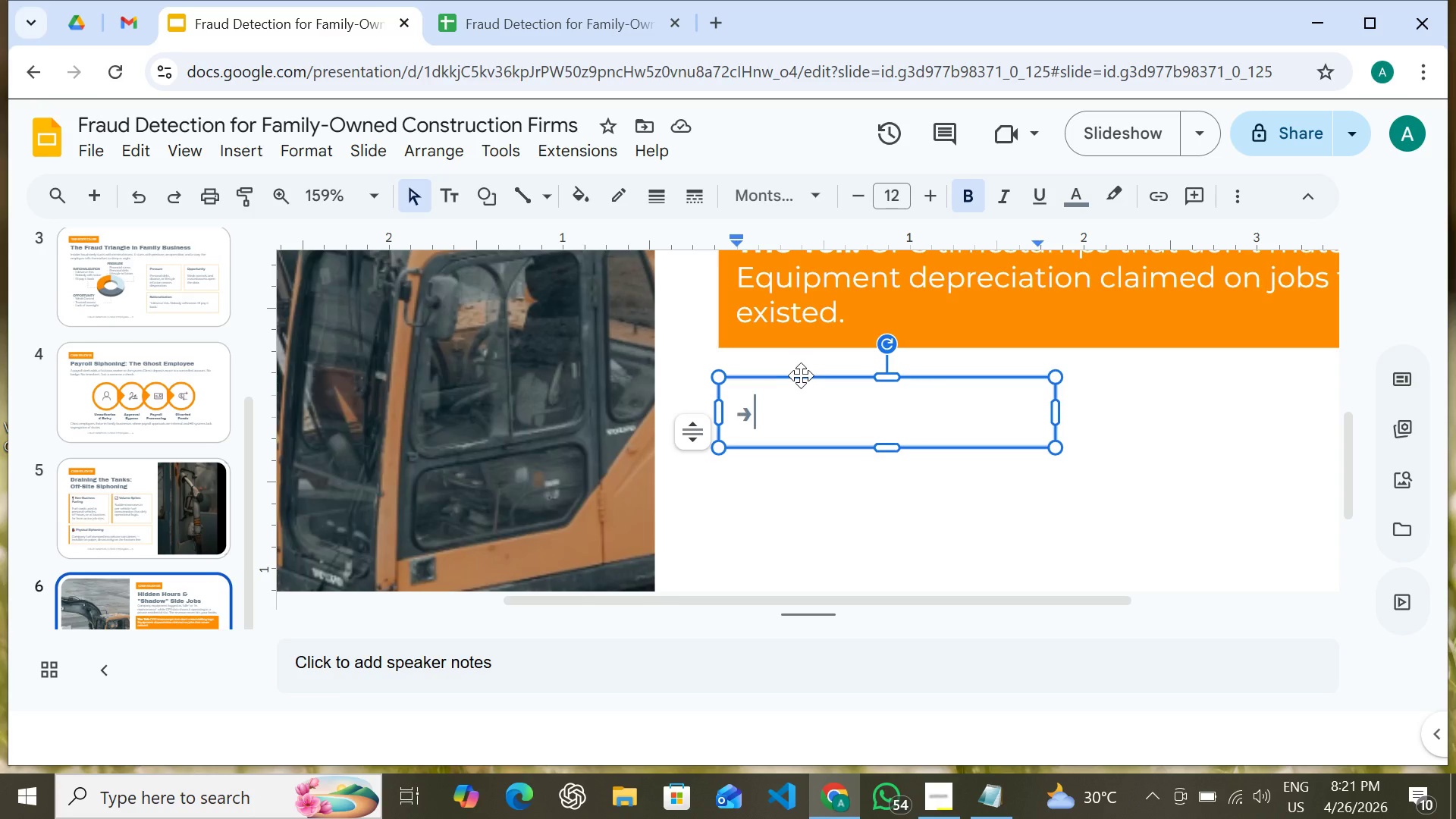 
key(Space)
 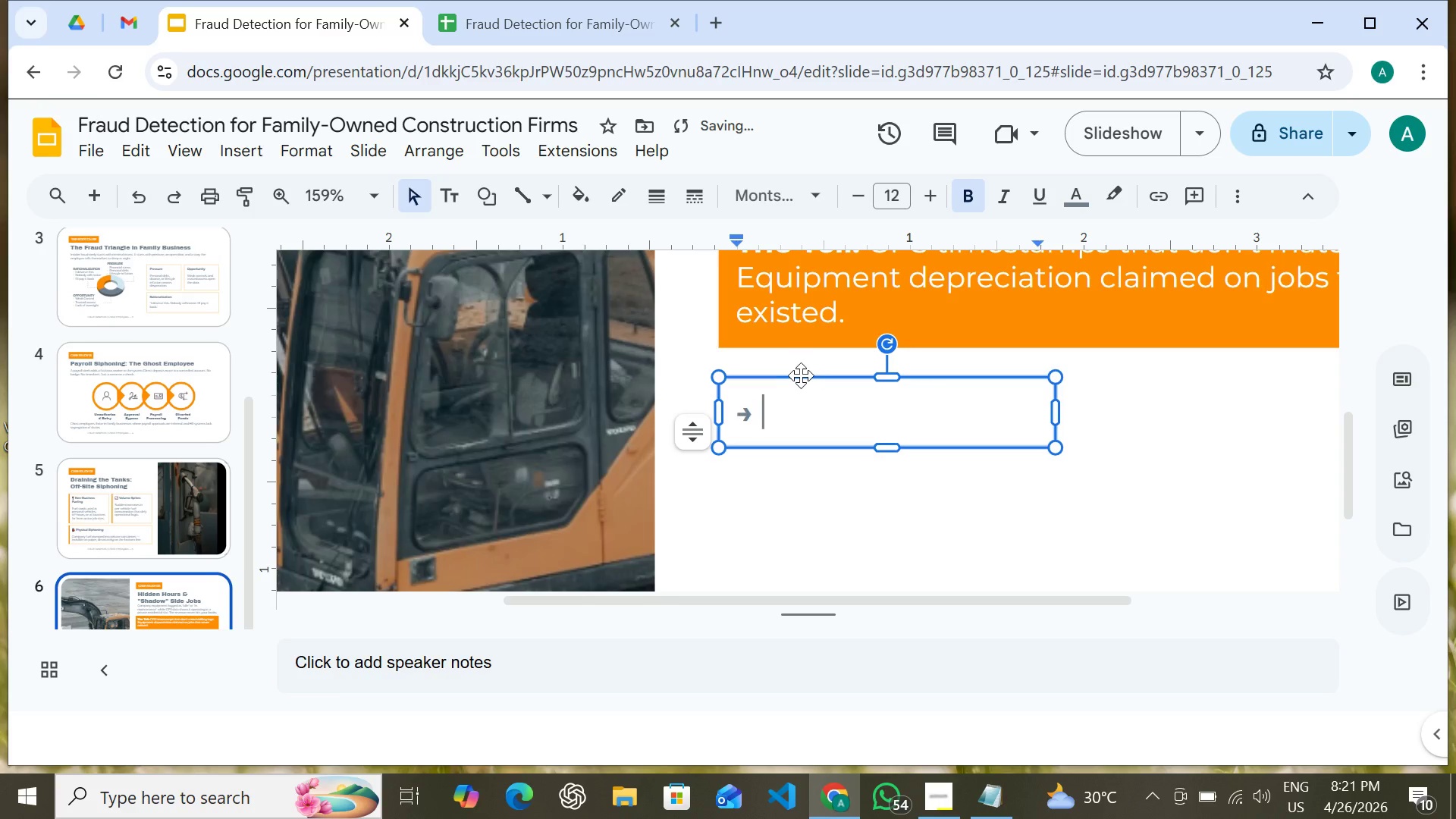 
key(Control+V)
 